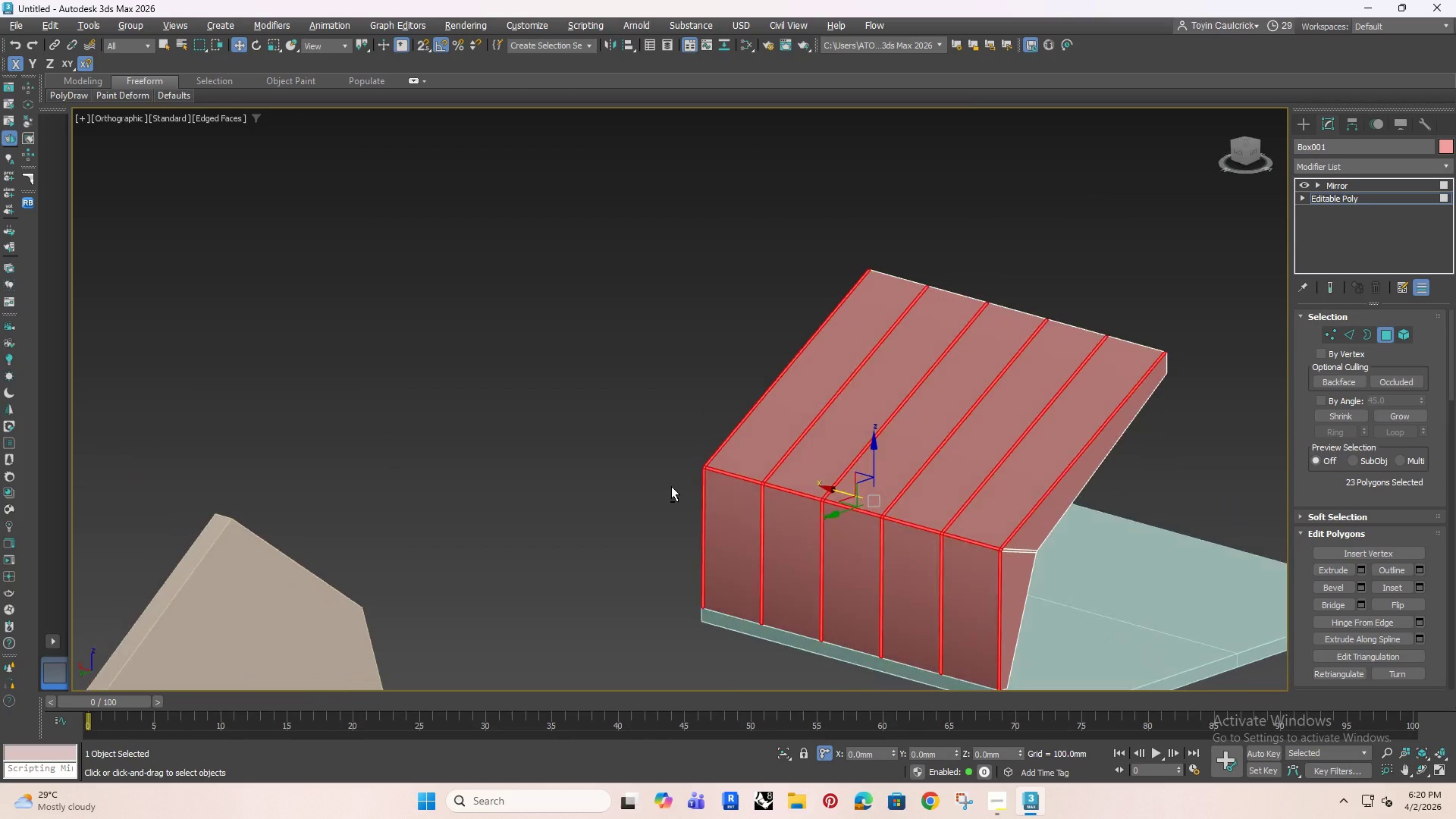 
key(Alt+AltRight)
 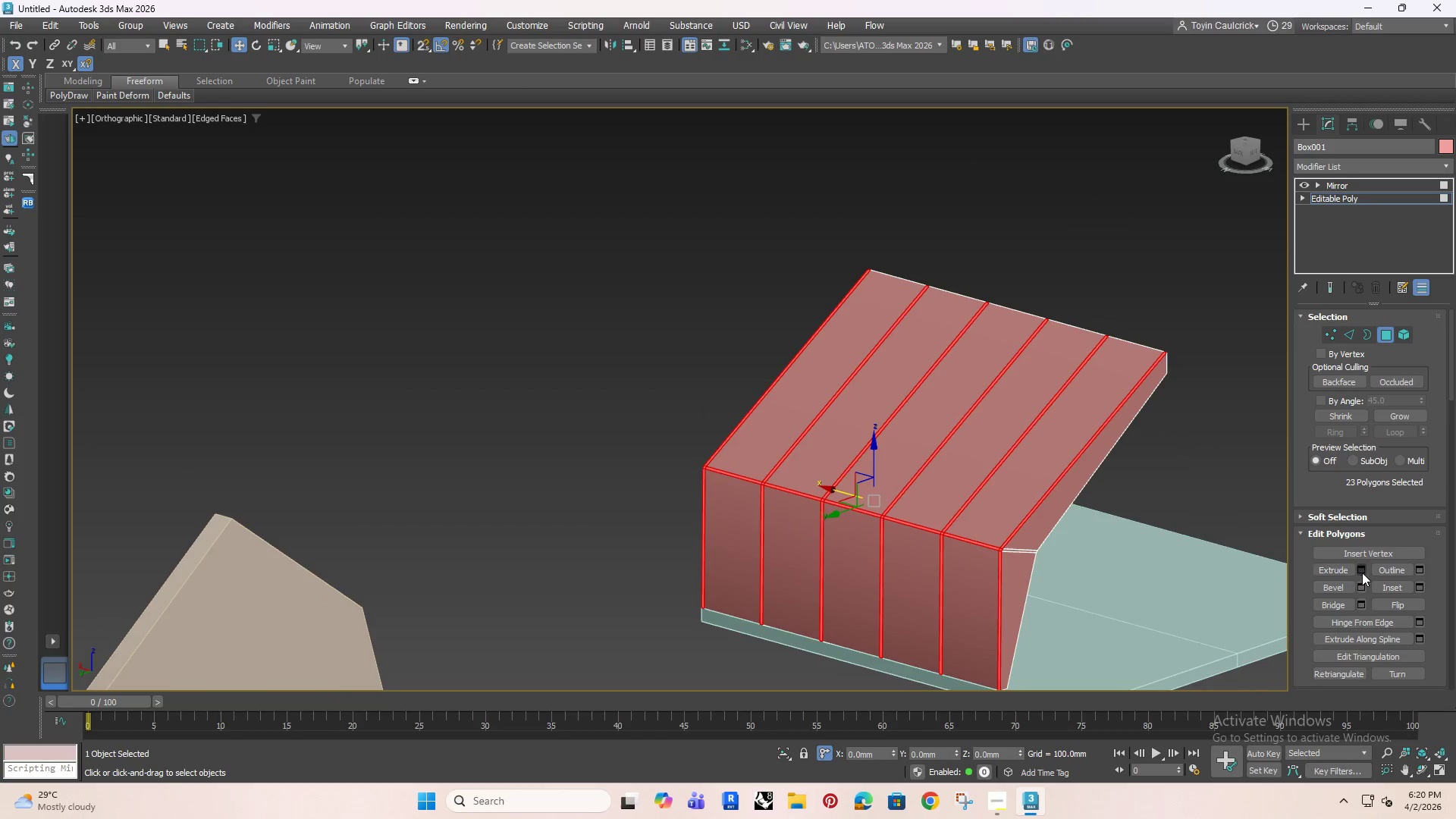 
left_click([1363, 572])
 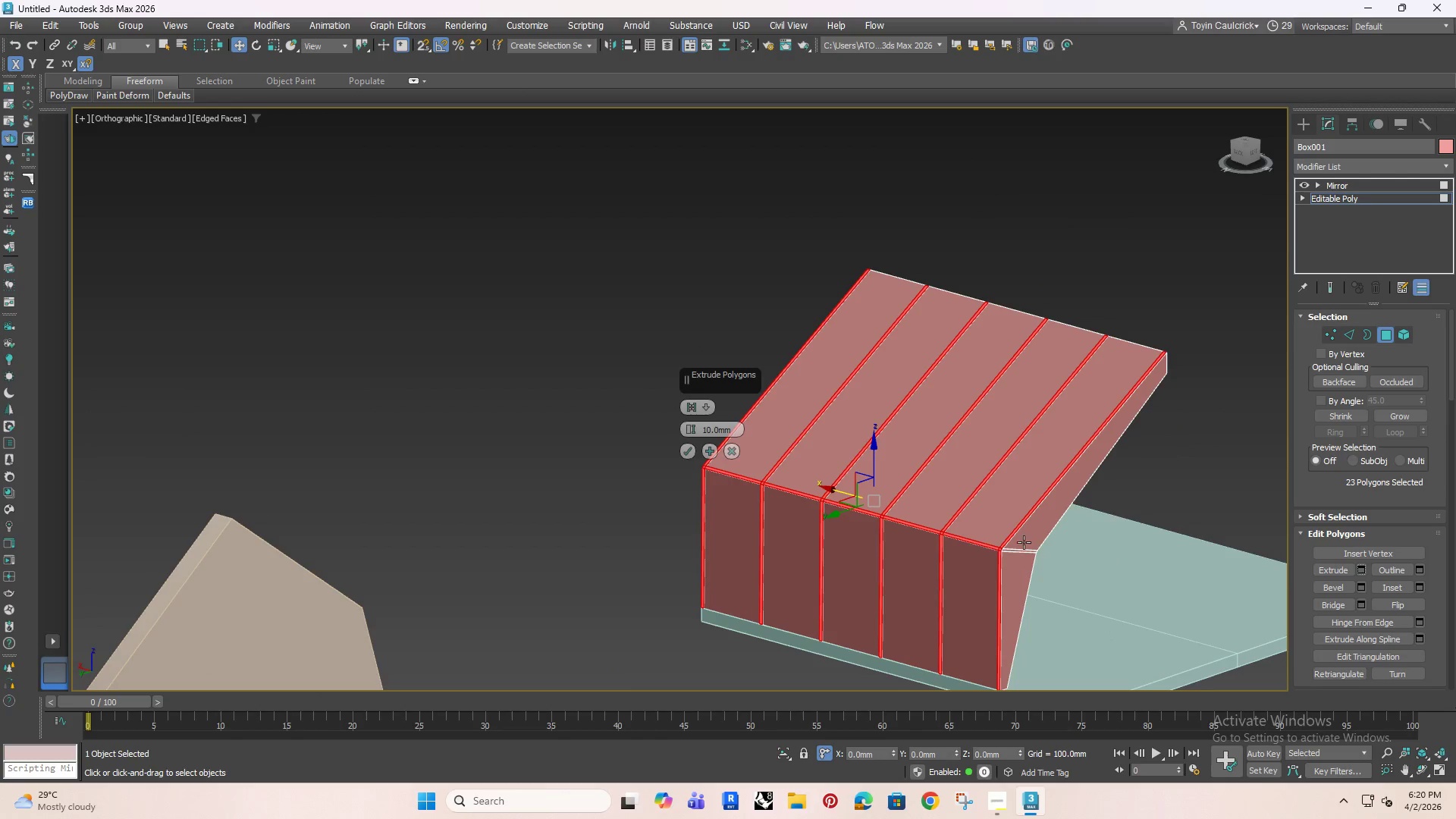 
scroll: coordinate [940, 526], scroll_direction: up, amount: 4.0
 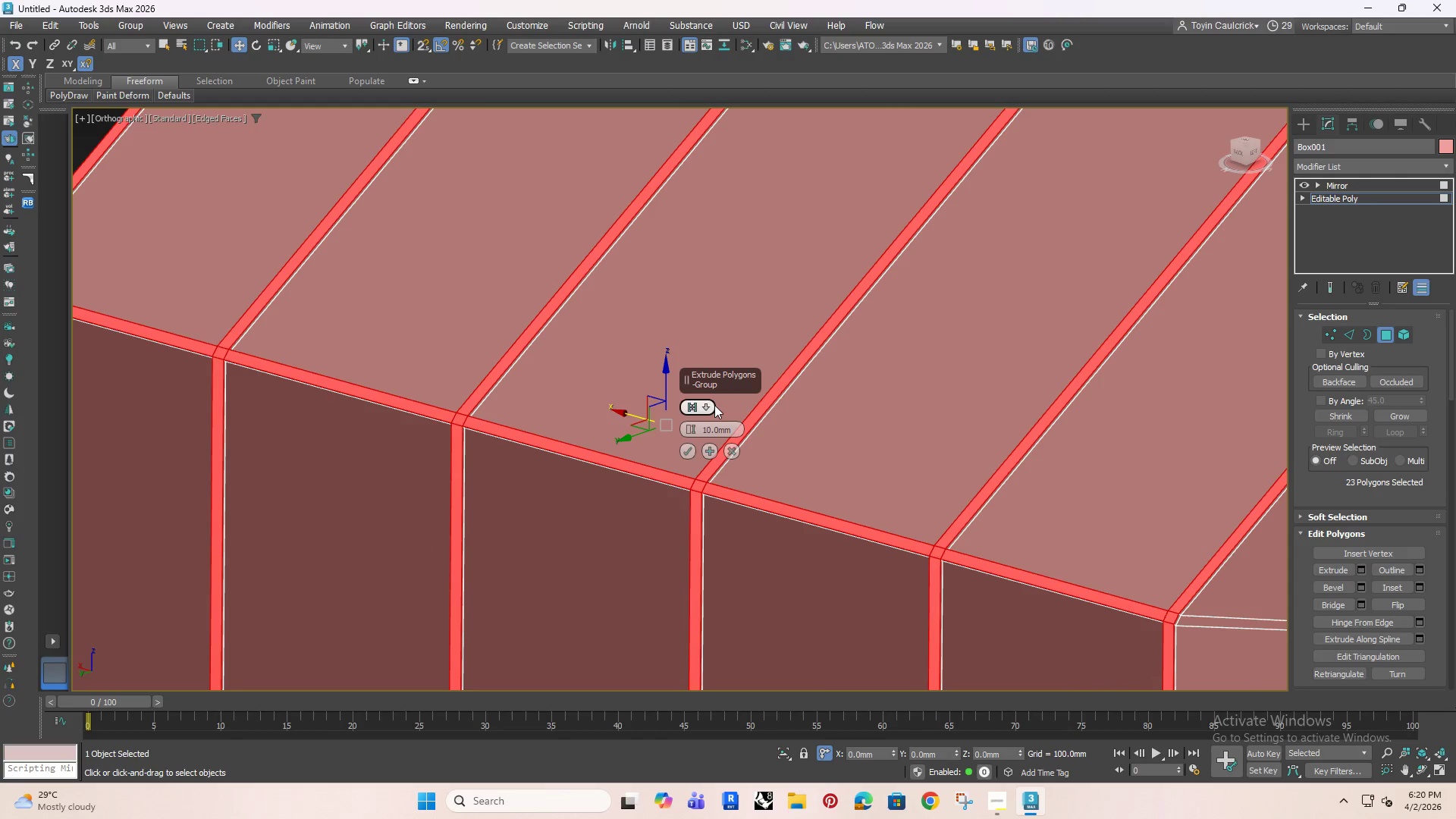 
left_click([698, 403])
 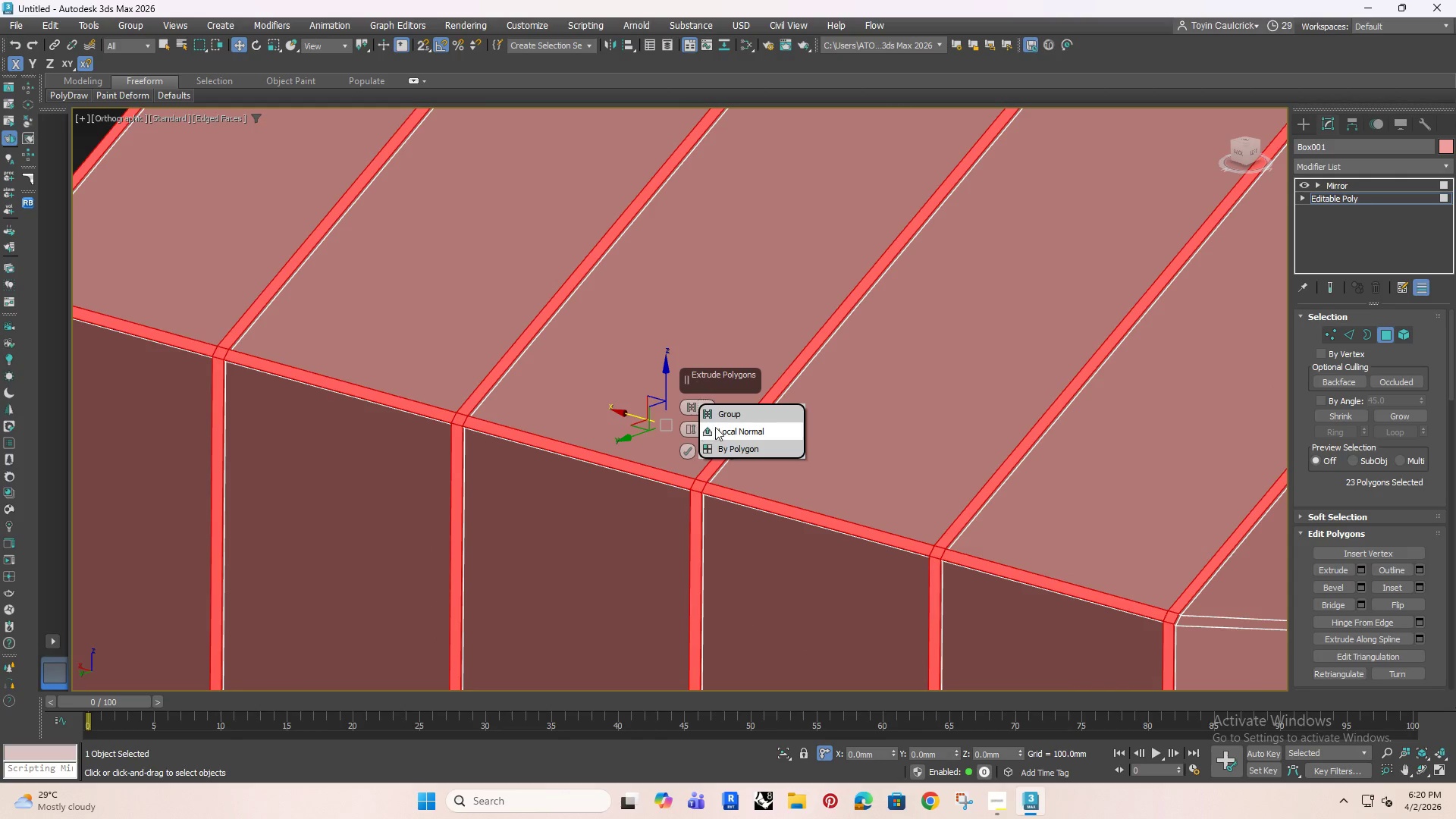 
left_click([720, 426])
 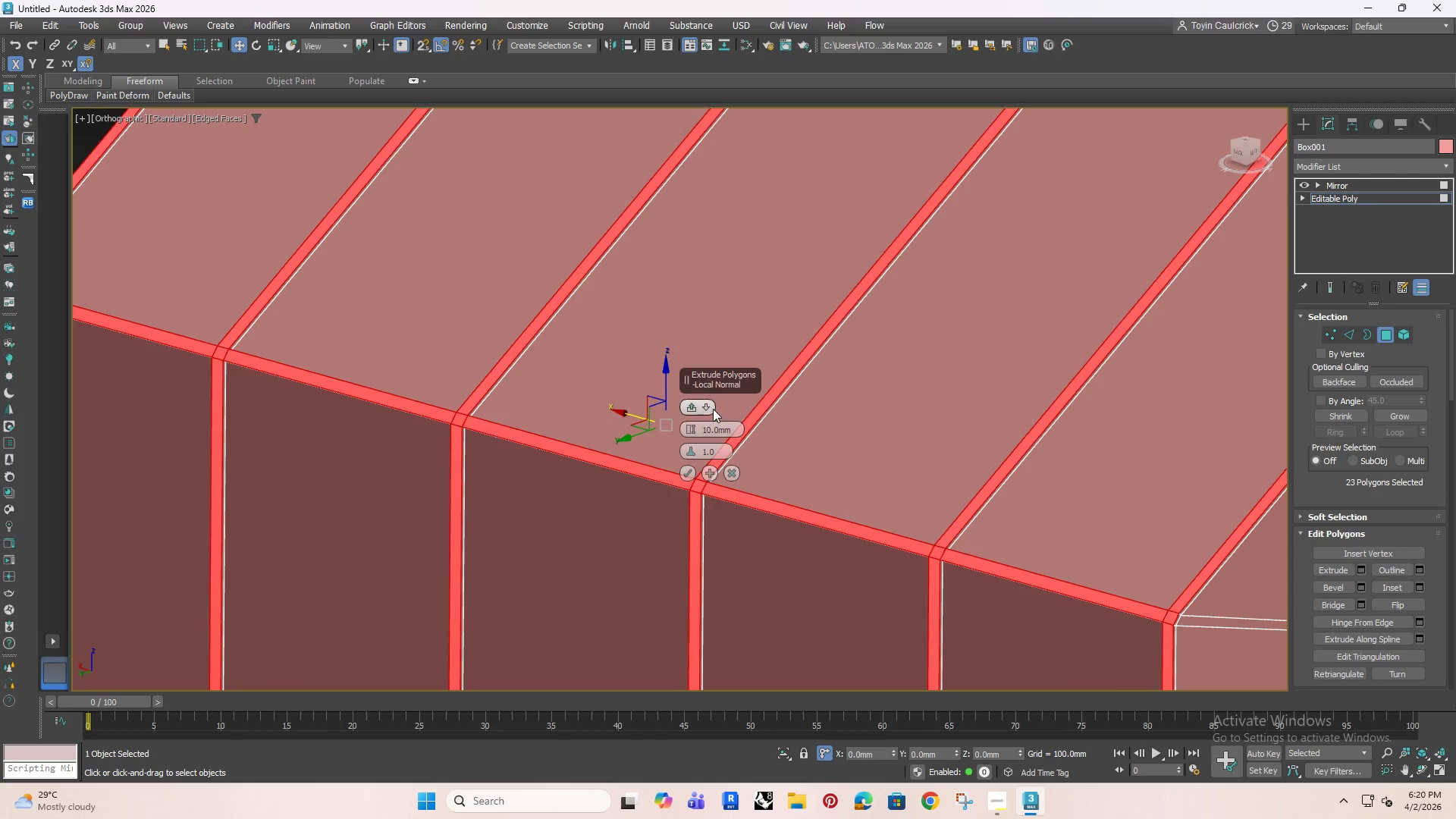 
left_click([697, 409])
 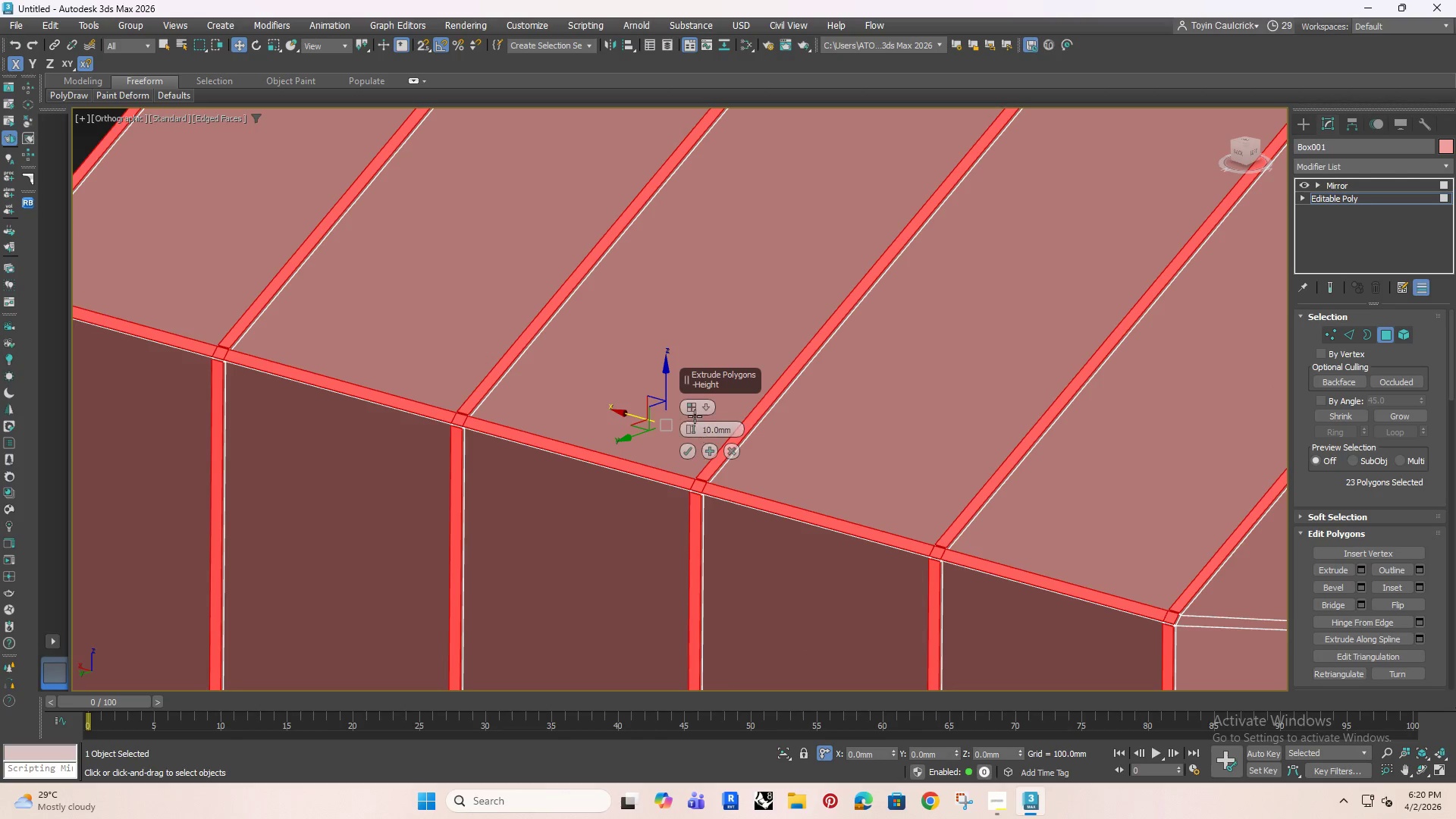 
left_click([704, 402])
 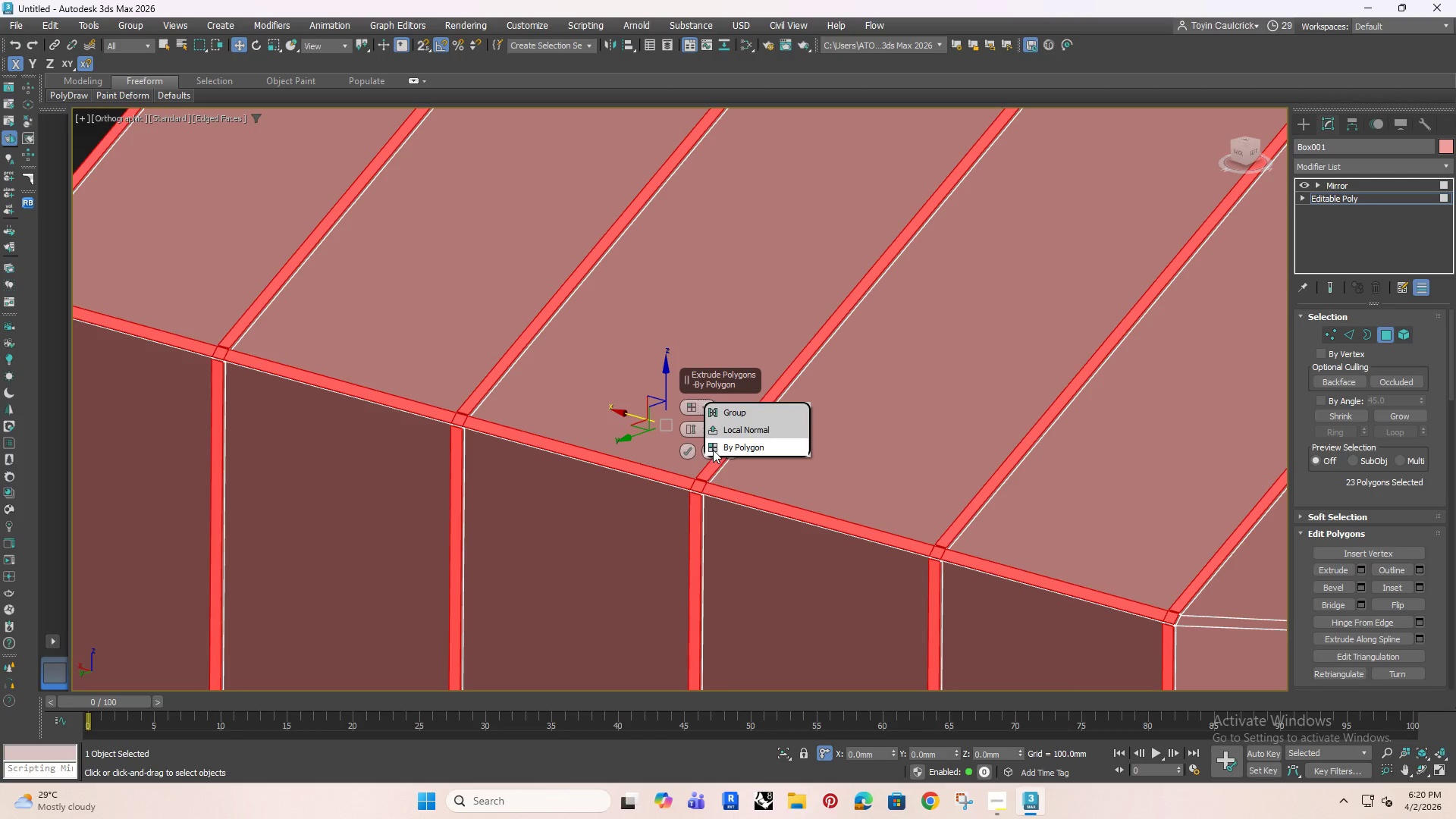 
left_click([722, 448])
 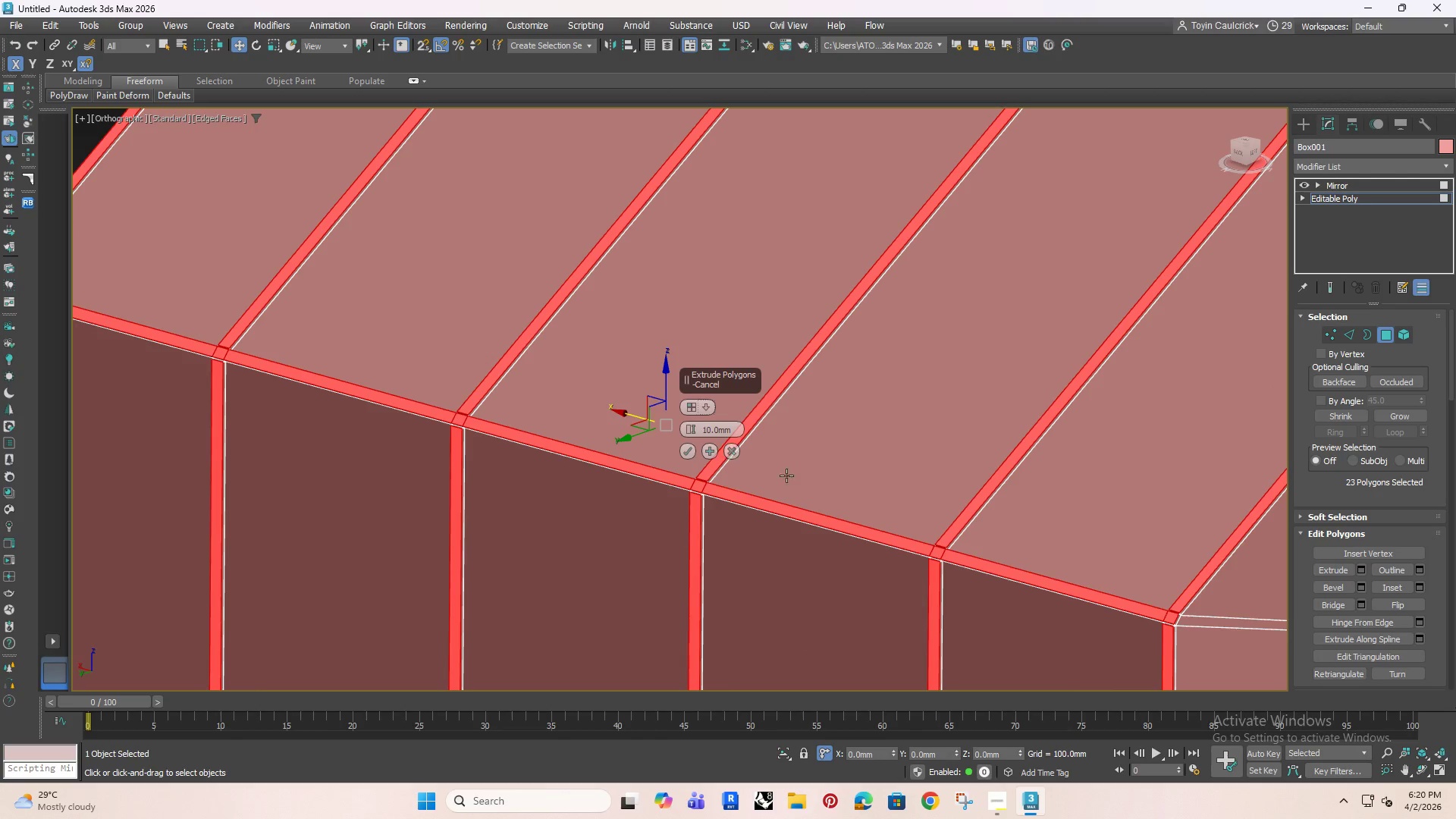 
scroll: coordinate [948, 560], scroll_direction: up, amount: 6.0
 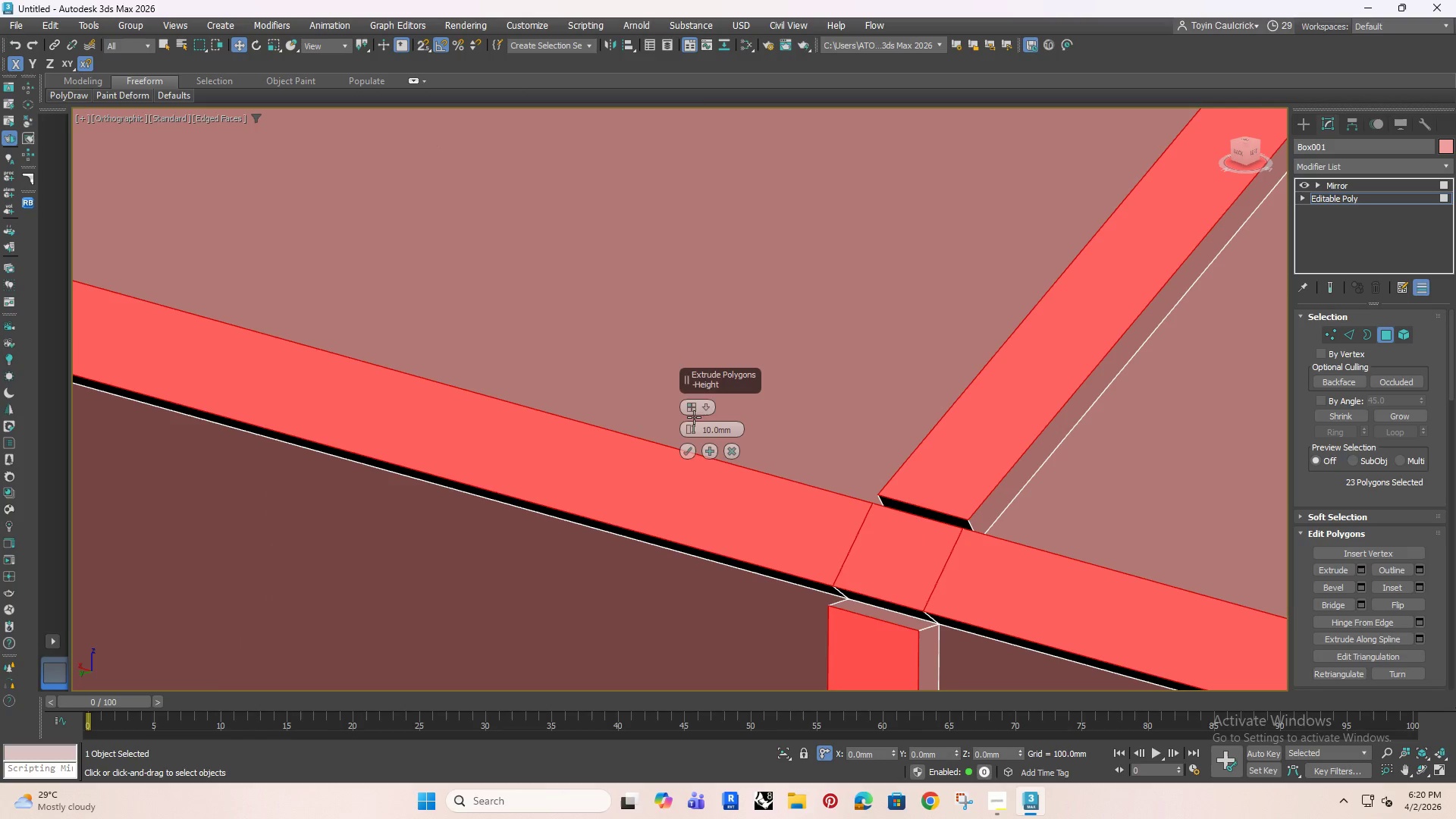 
left_click([701, 406])
 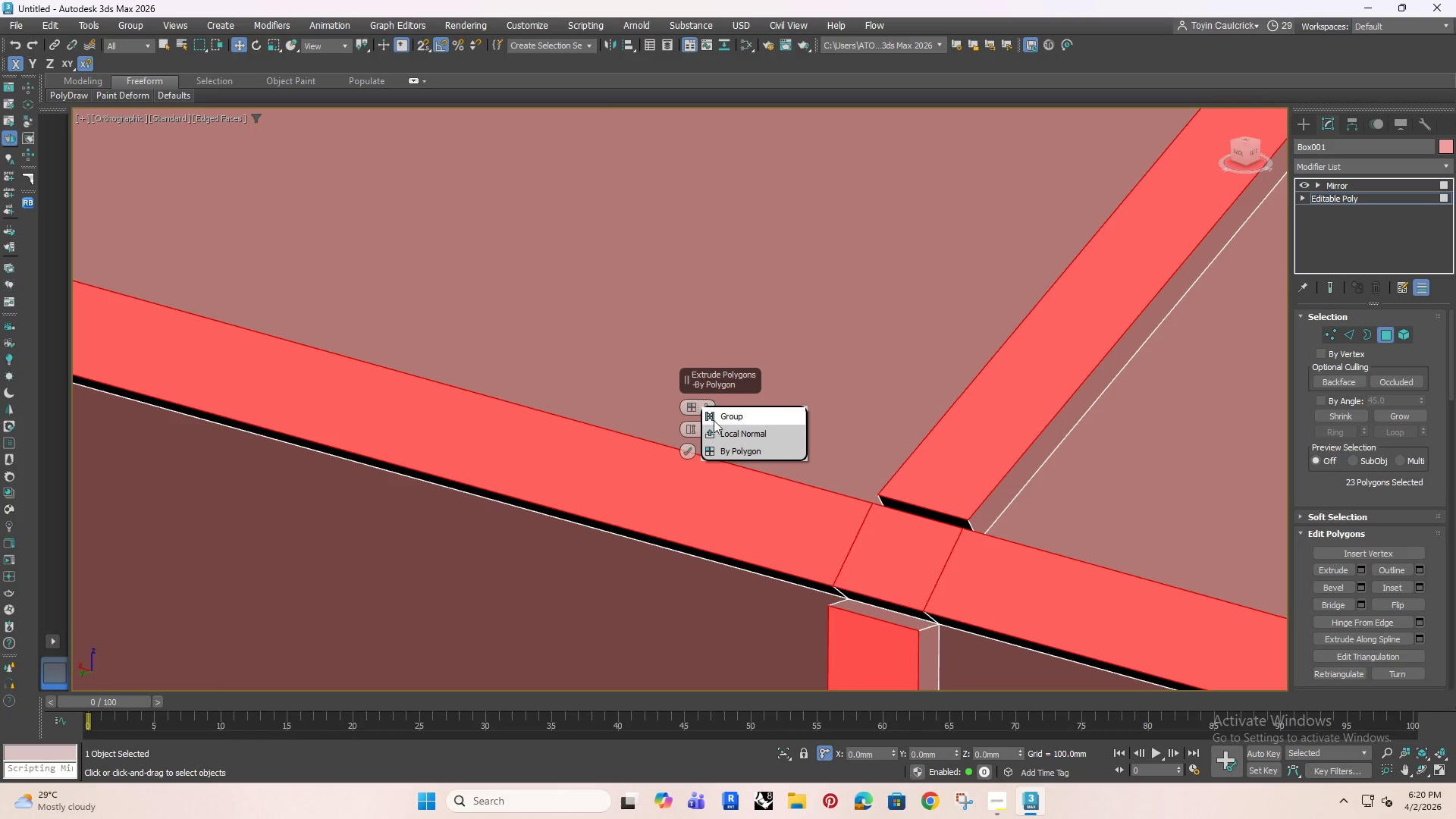 
left_click([729, 419])
 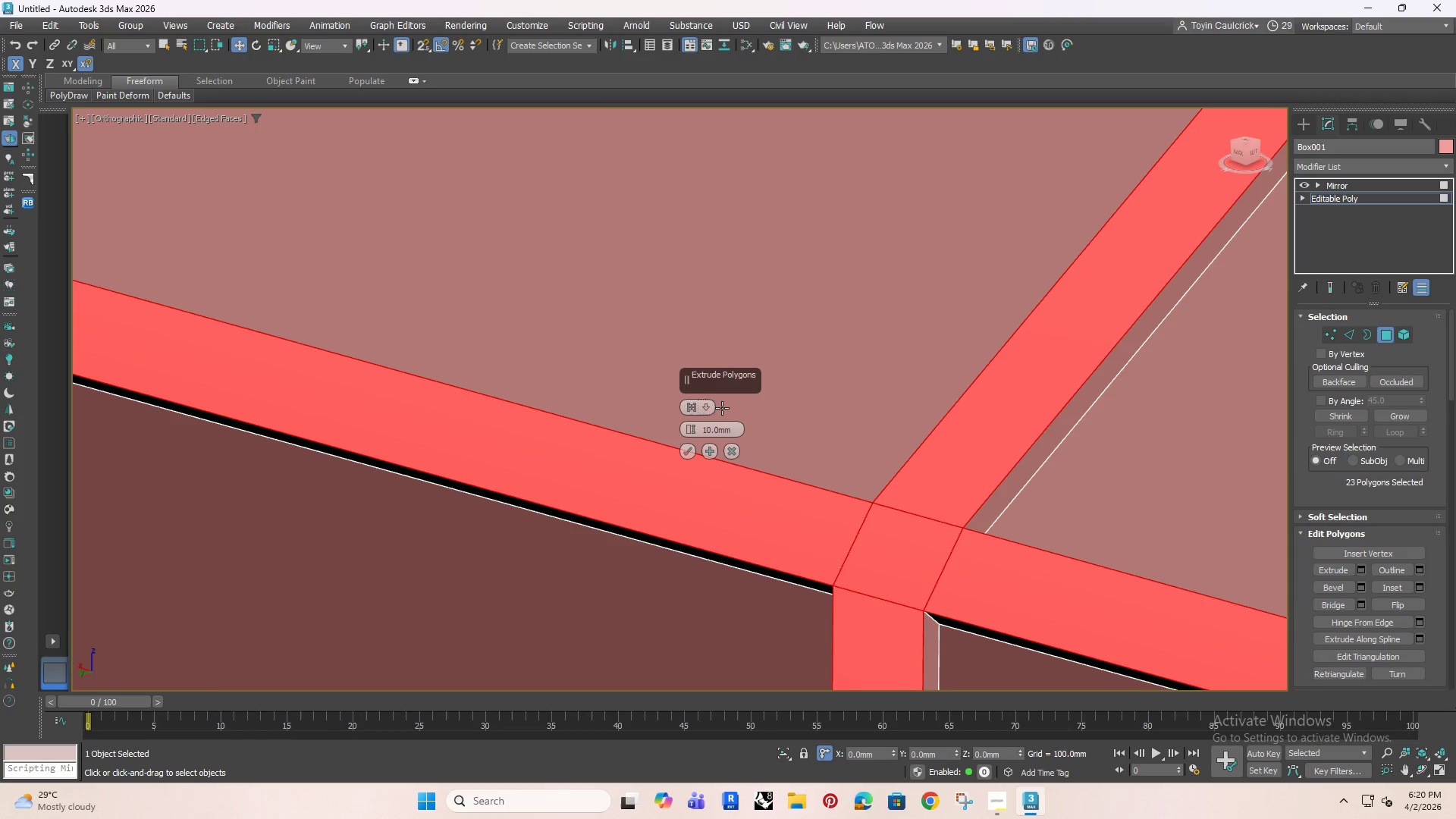 
left_click([699, 409])
 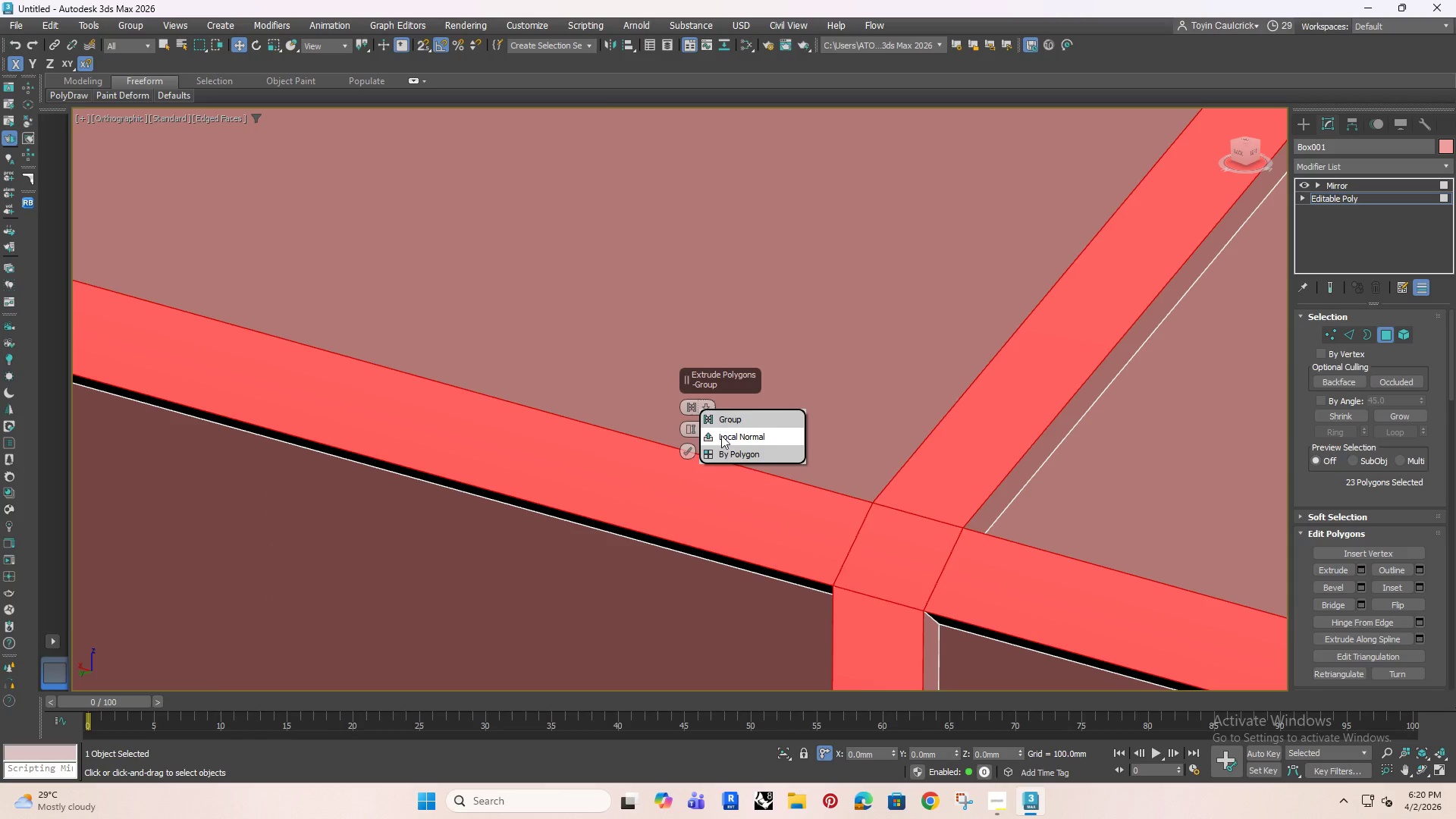 
left_click([721, 435])
 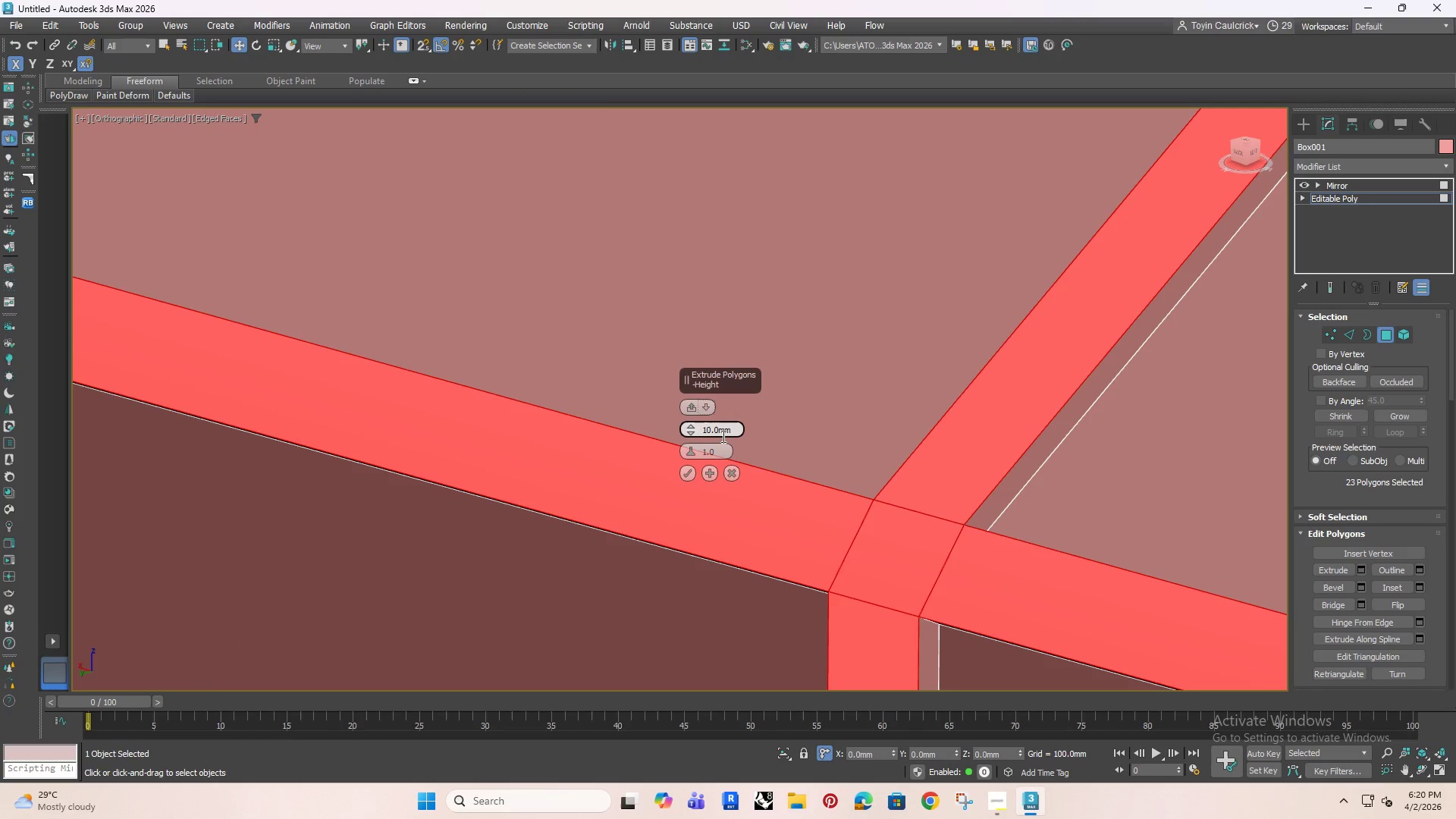 
hold_key(key=AltRight, duration=0.44)
 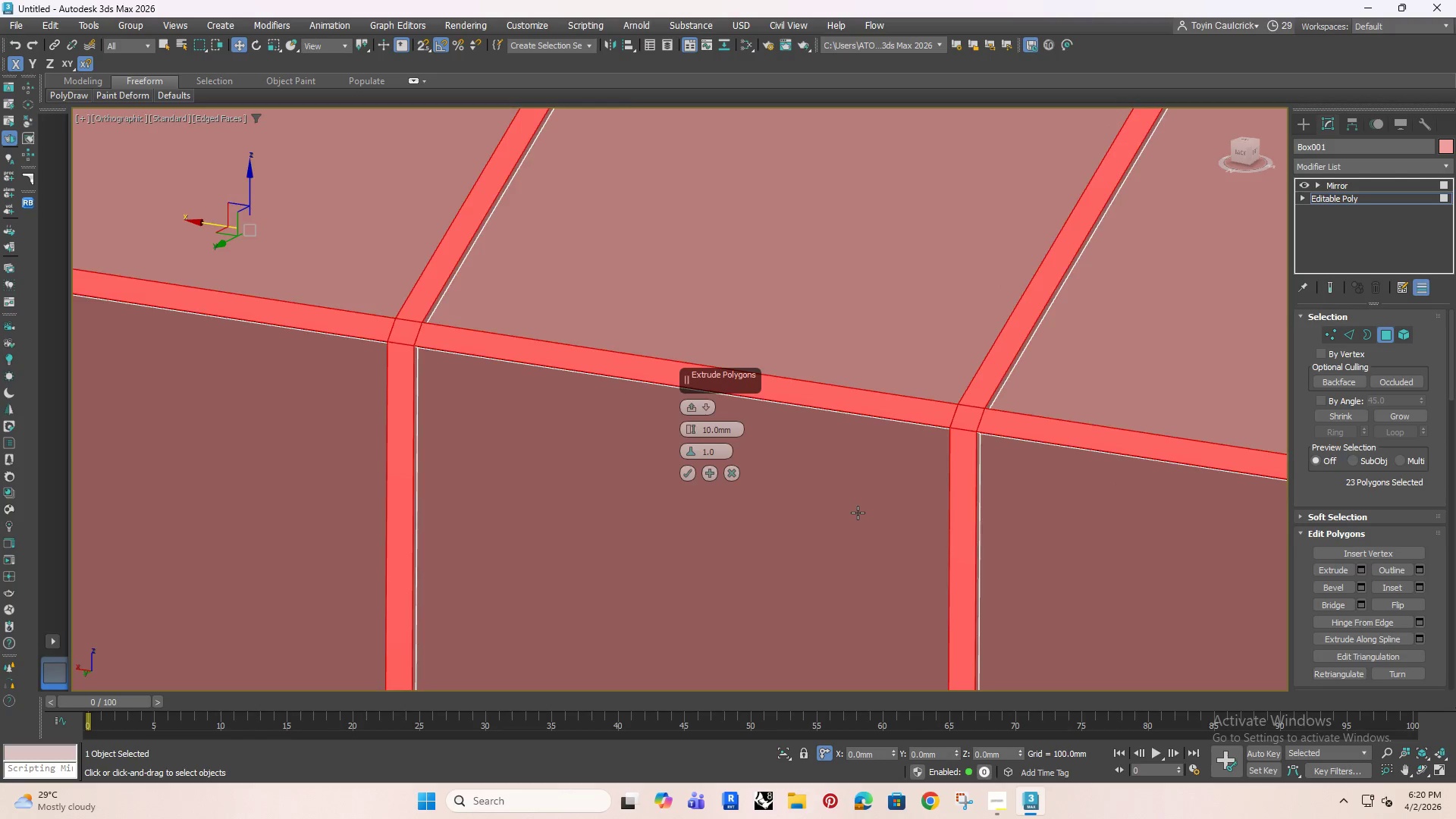 
scroll: coordinate [764, 466], scroll_direction: down, amount: 5.0
 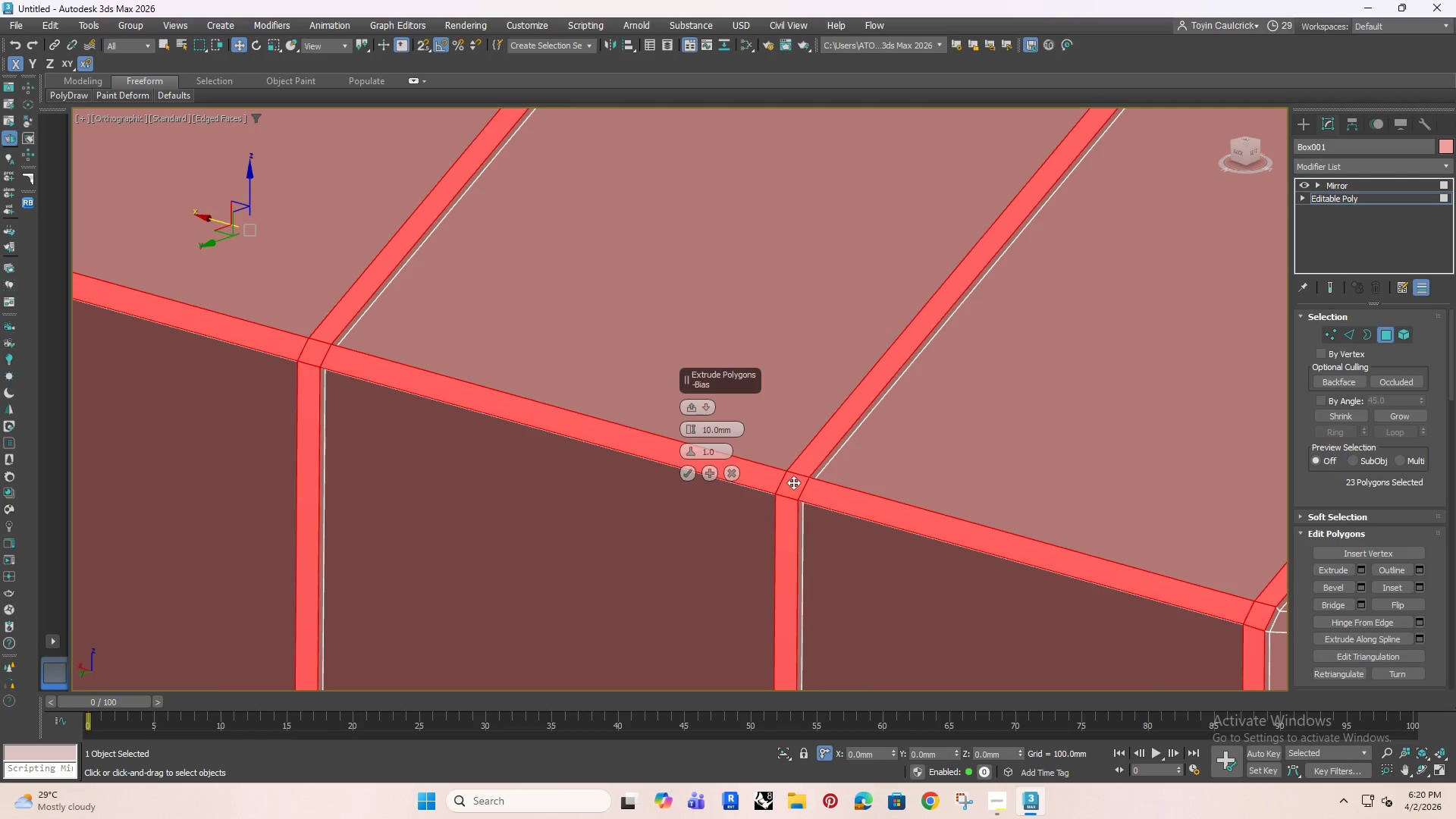 
hold_key(key=AltRight, duration=1.5)
 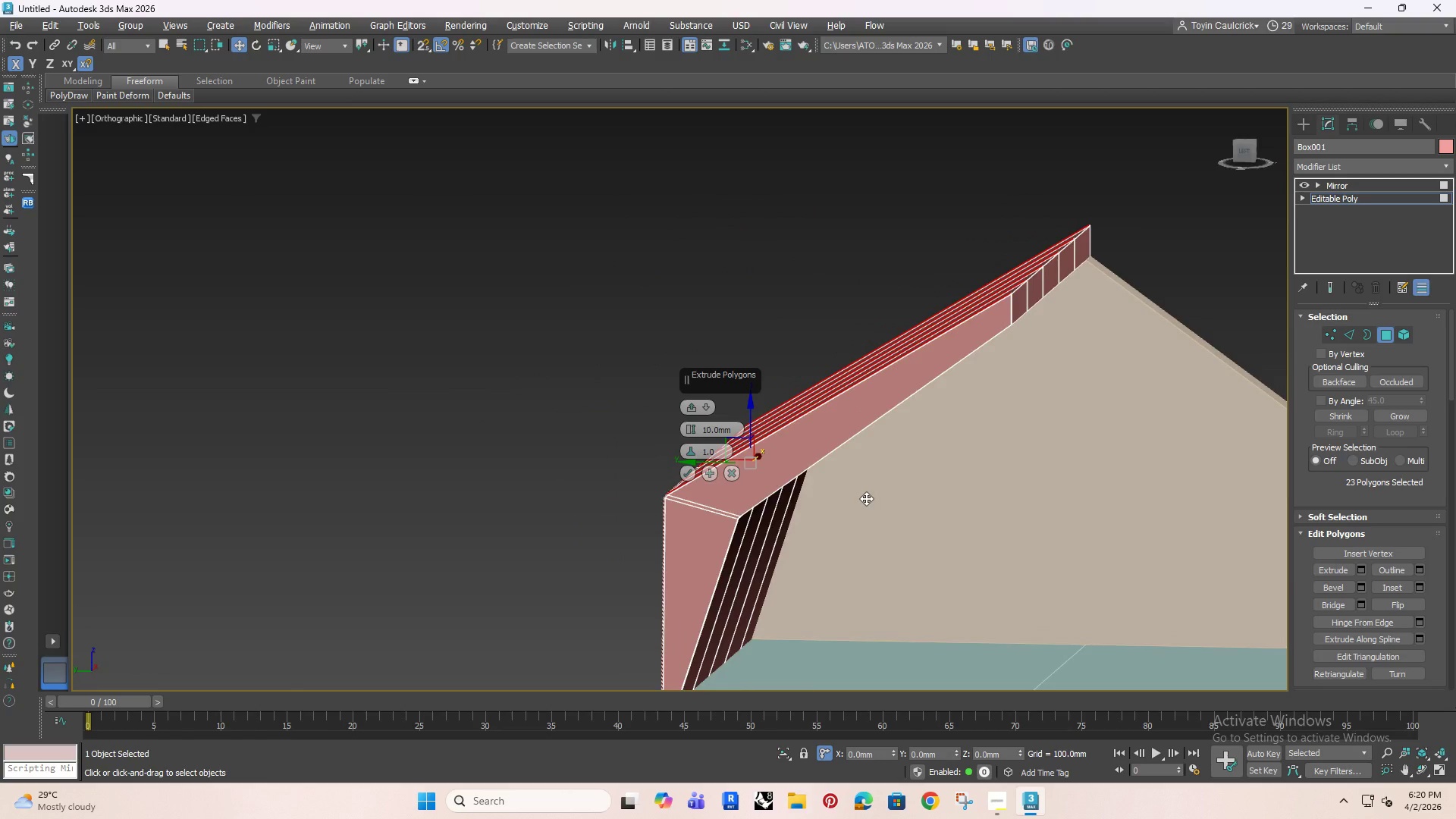 
scroll: coordinate [858, 513], scroll_direction: down, amount: 5.0
 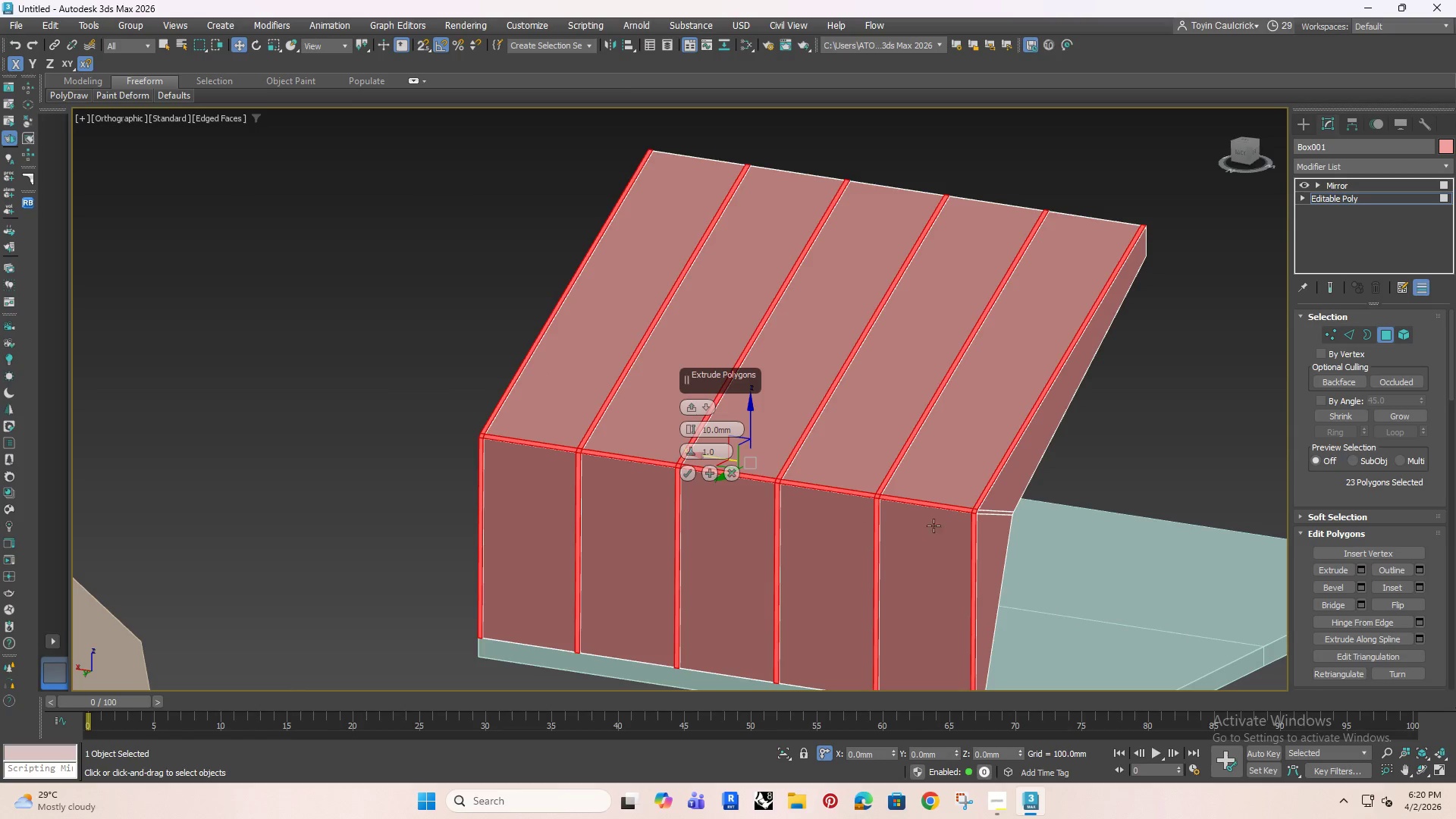 
key(Alt+AltRight)
 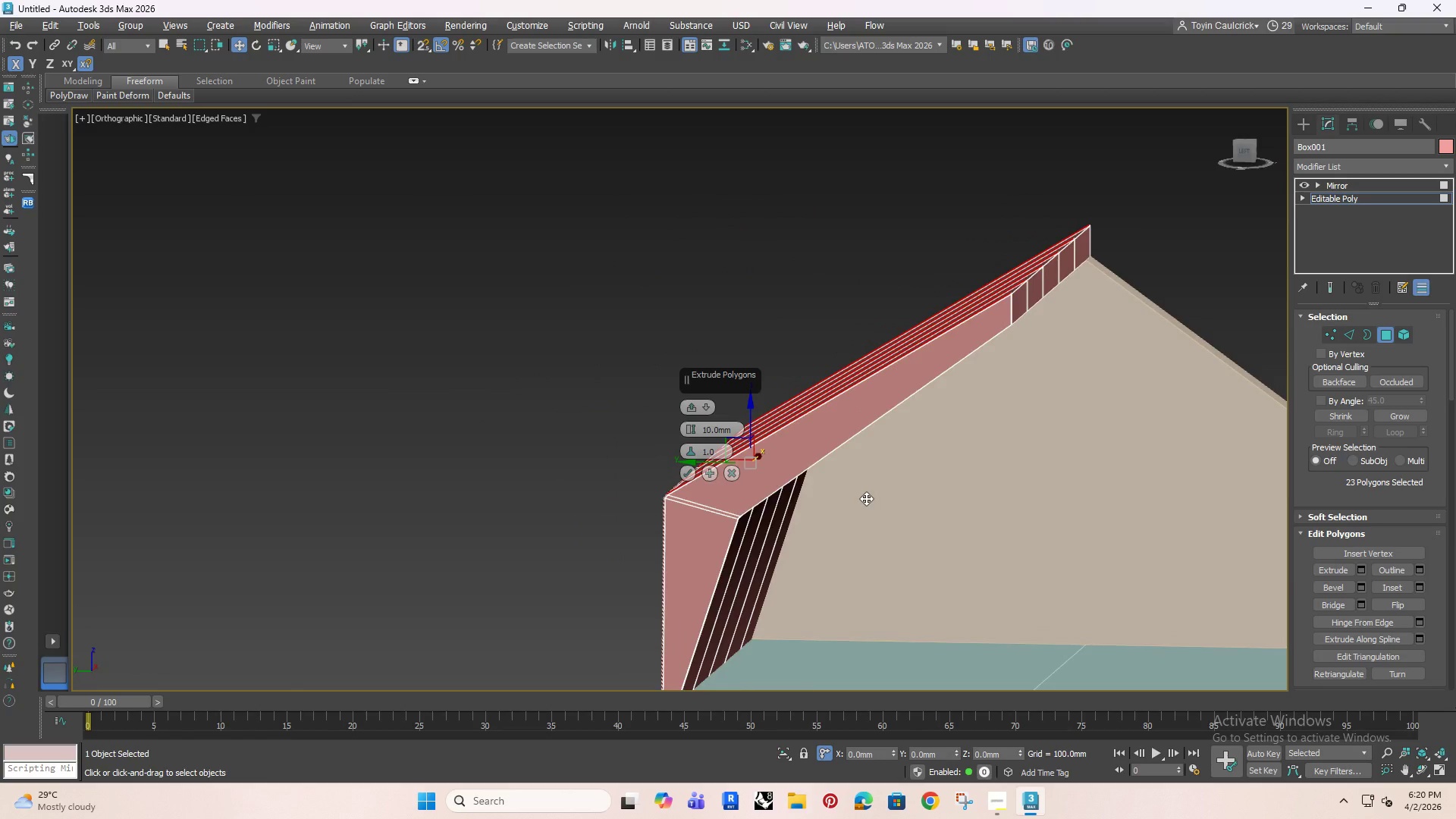 
key(Alt+AltRight)
 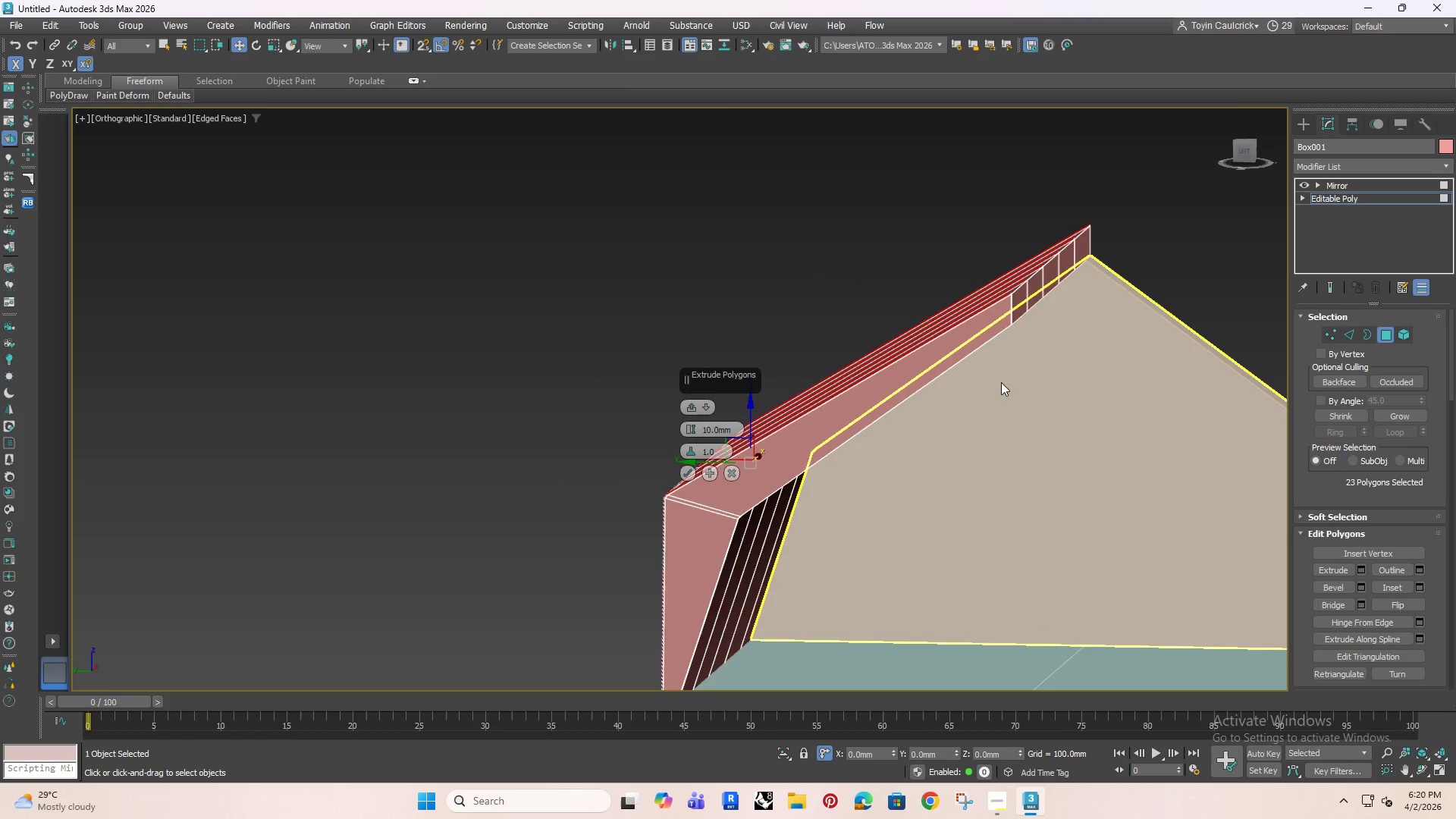 
scroll: coordinate [1009, 332], scroll_direction: up, amount: 3.0
 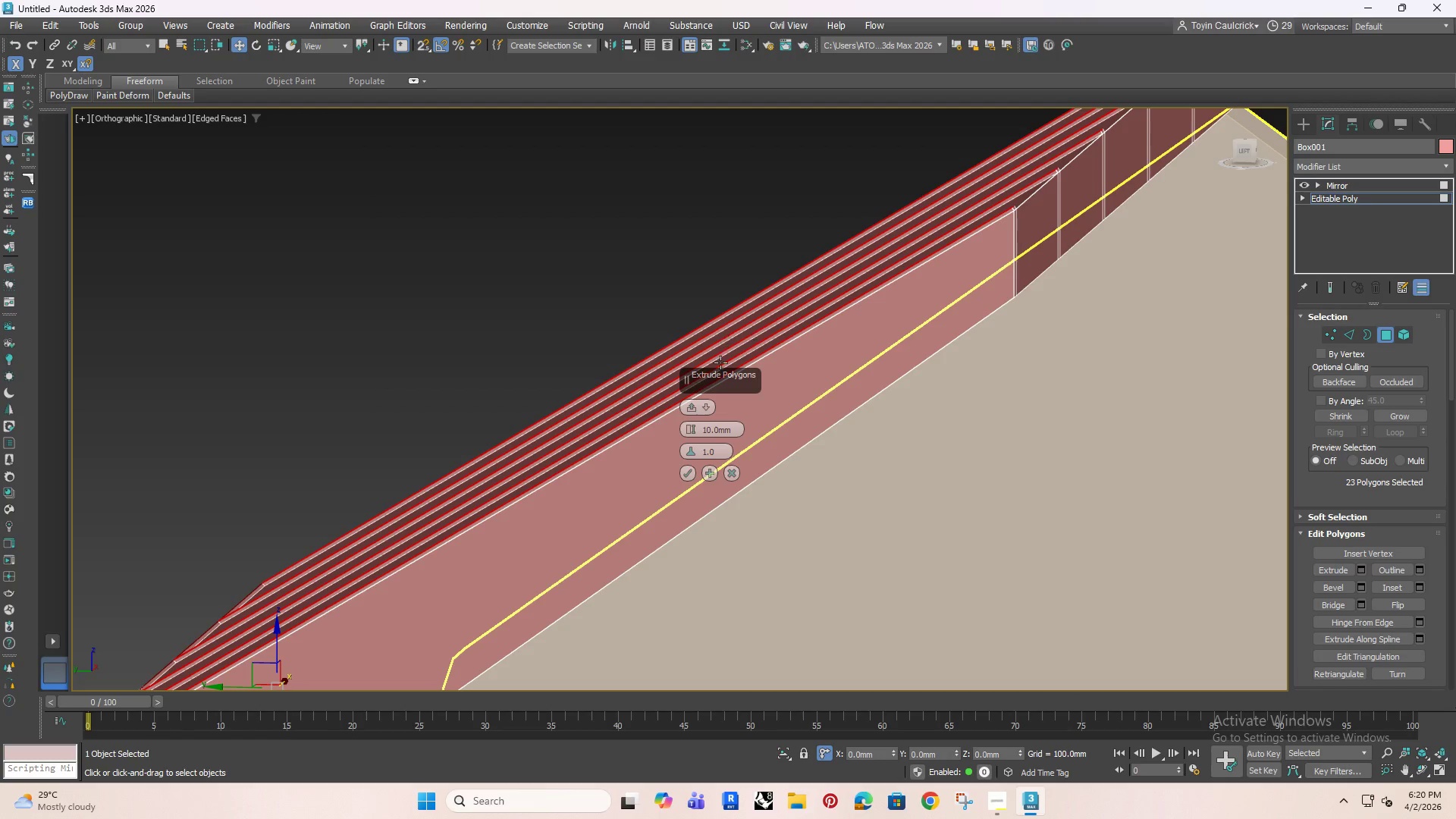 
left_click([705, 406])
 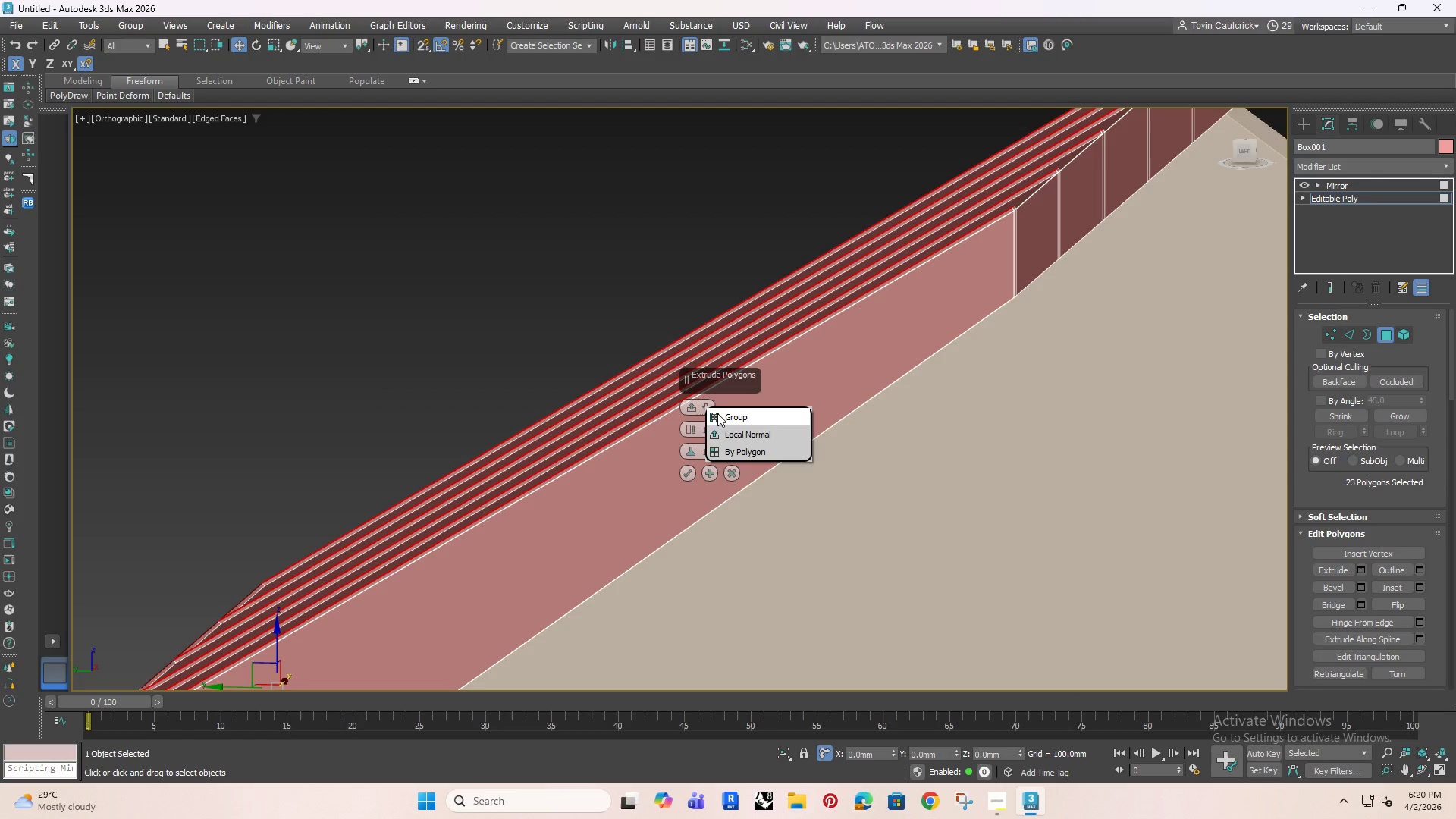 
left_click([725, 414])
 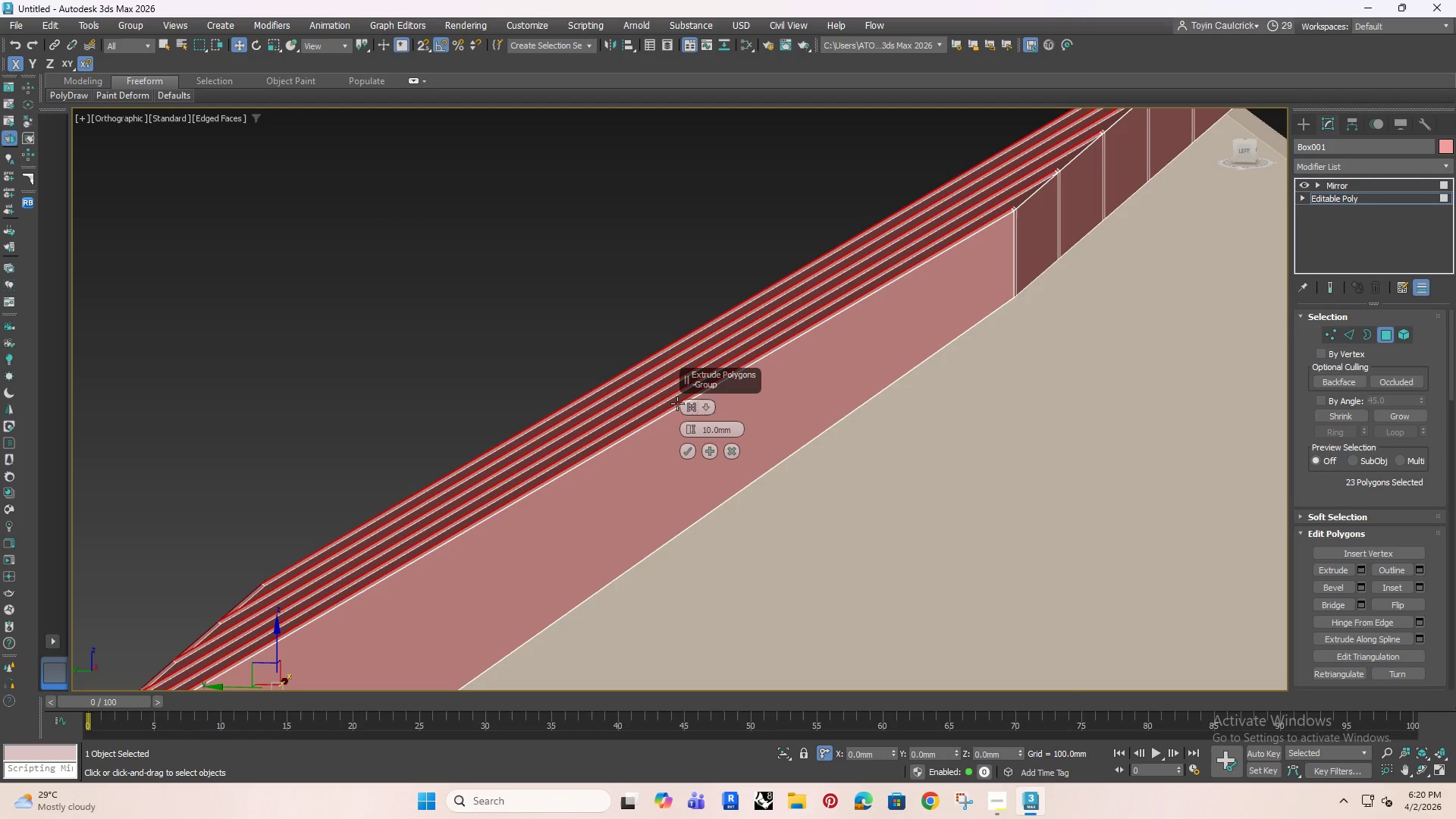 
left_click([694, 409])
 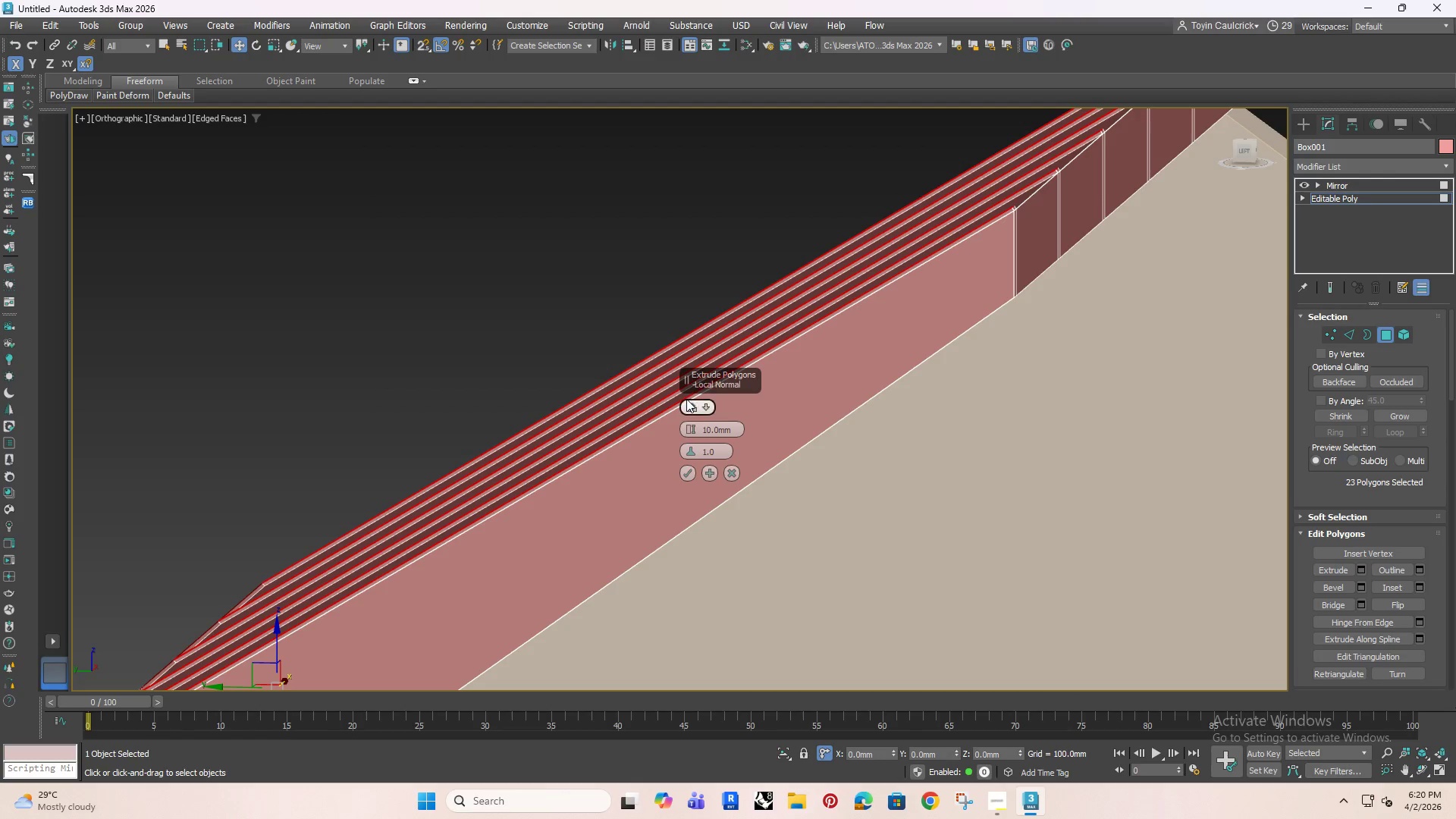 
left_click([704, 405])
 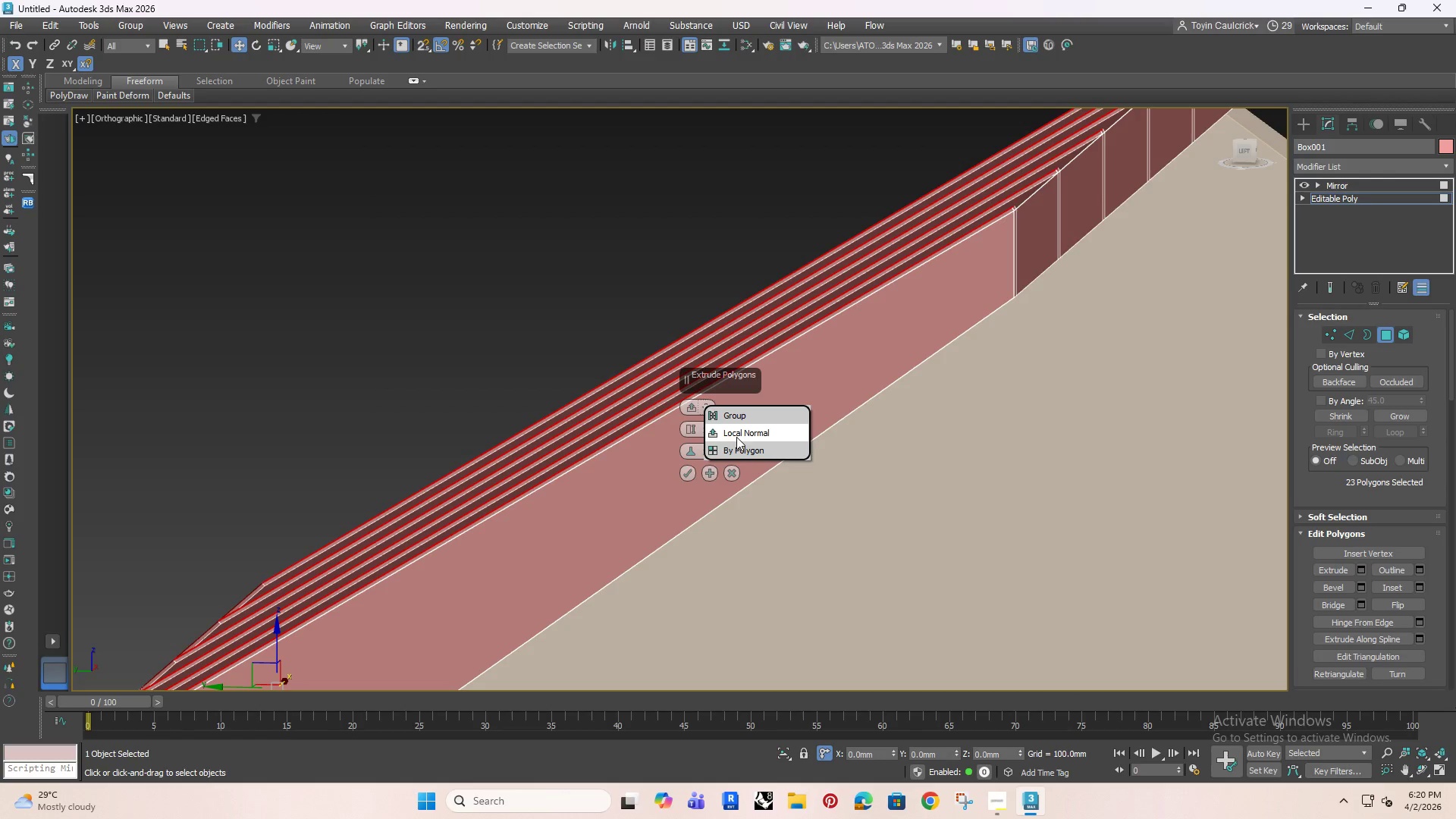 
left_click([742, 429])
 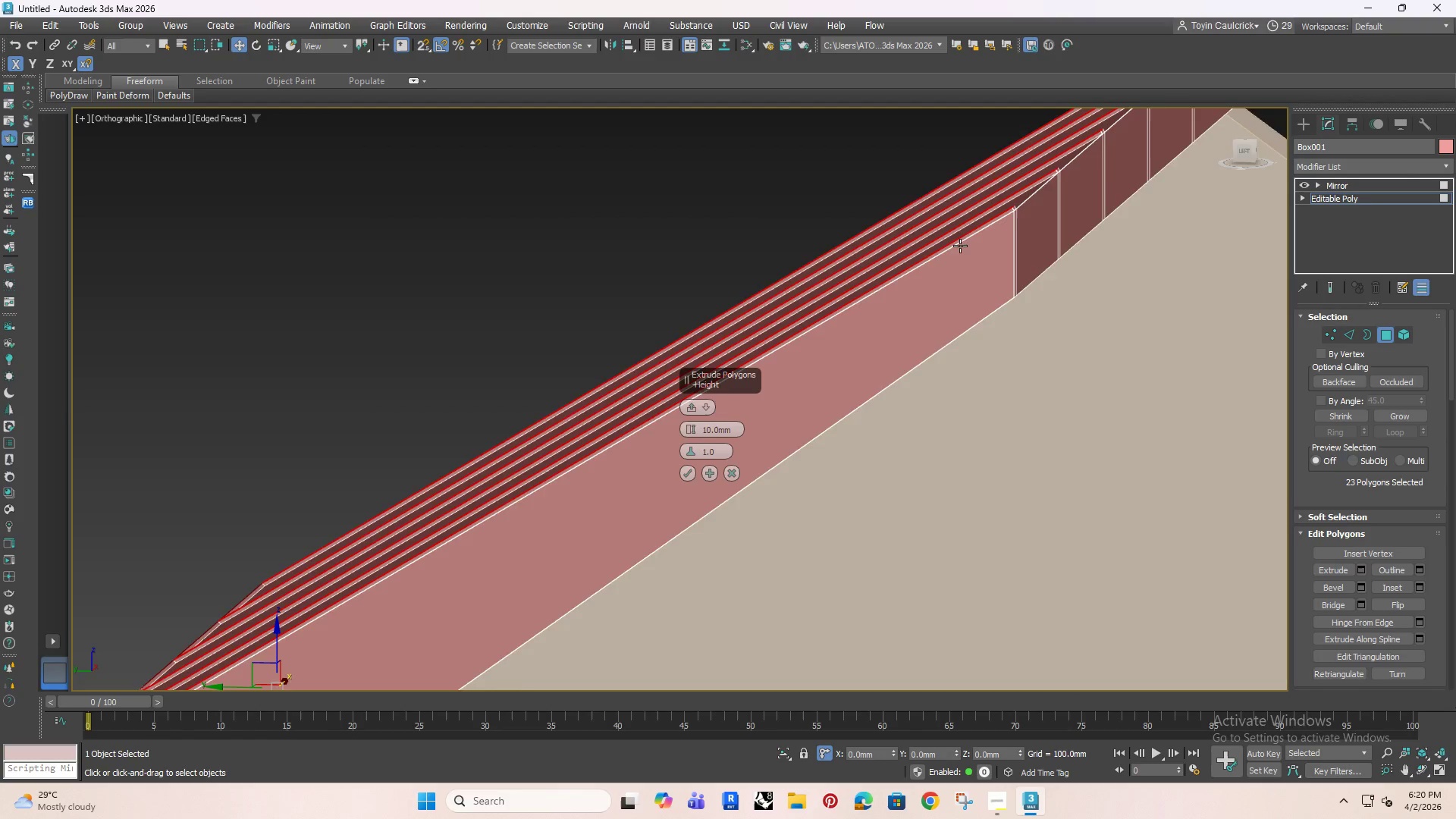 
hold_key(key=AltRight, duration=0.81)
 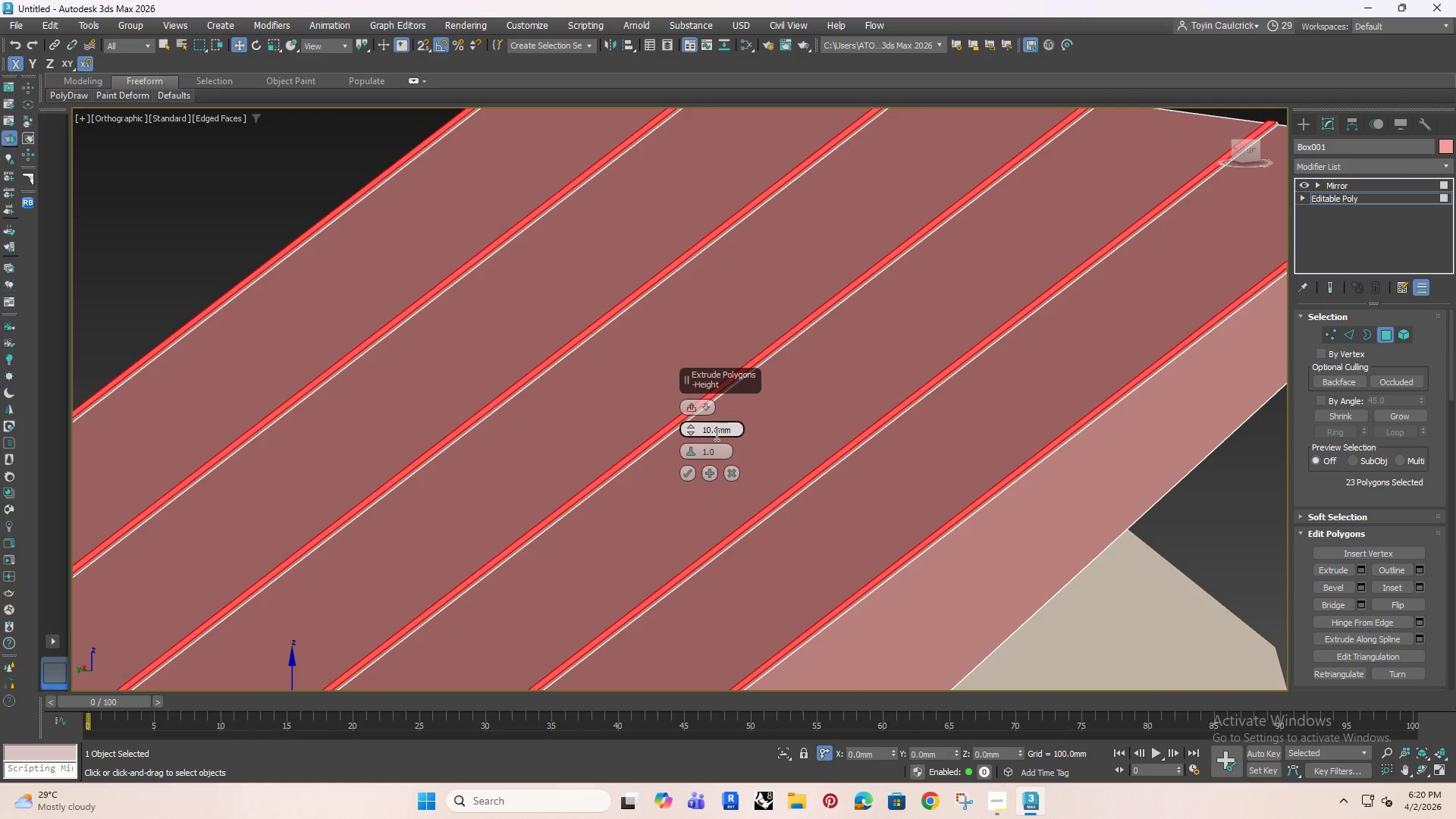 
left_click([717, 434])
 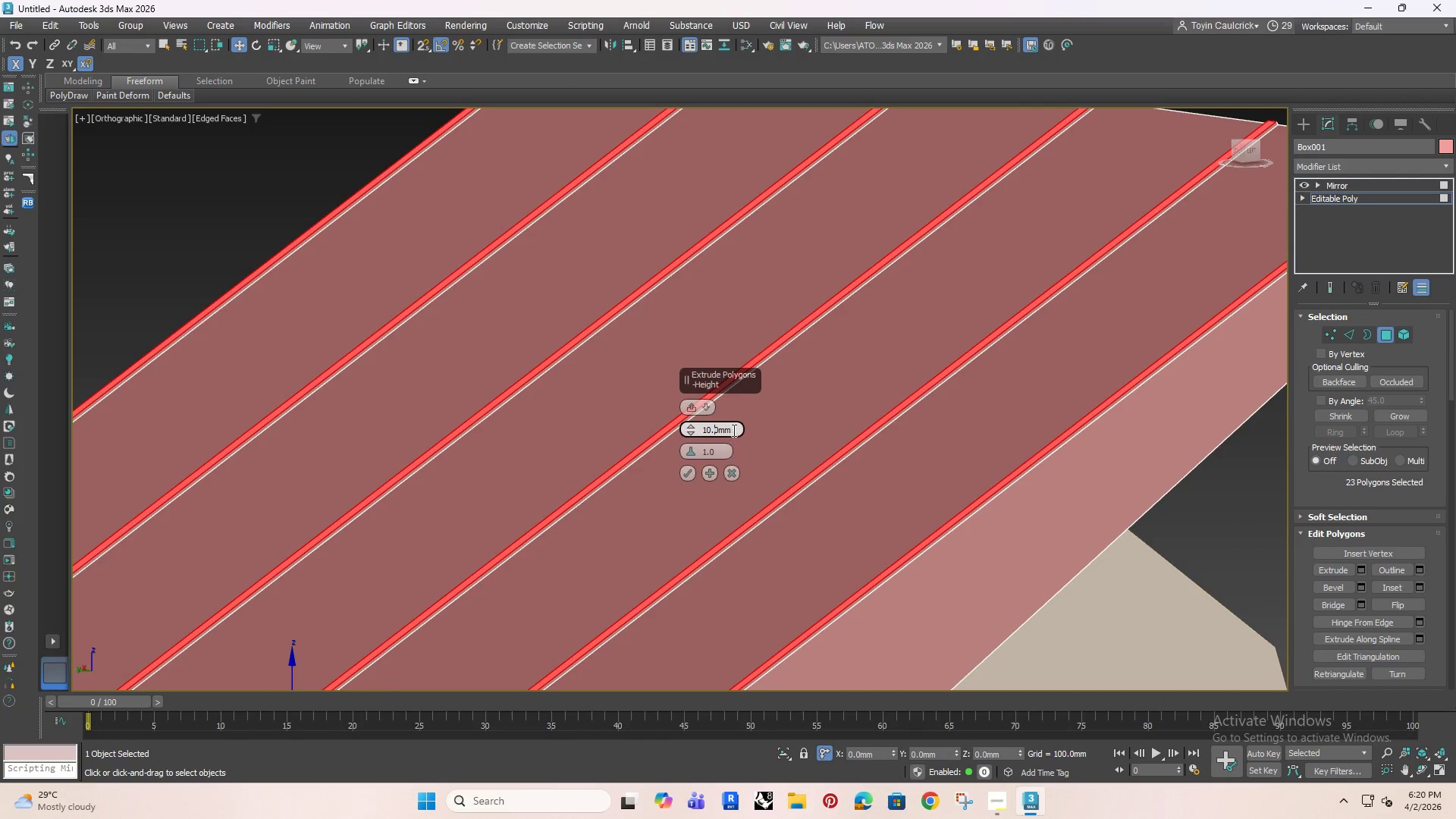 
left_click_drag(start_coordinate=[733, 430], to_coordinate=[695, 440])
 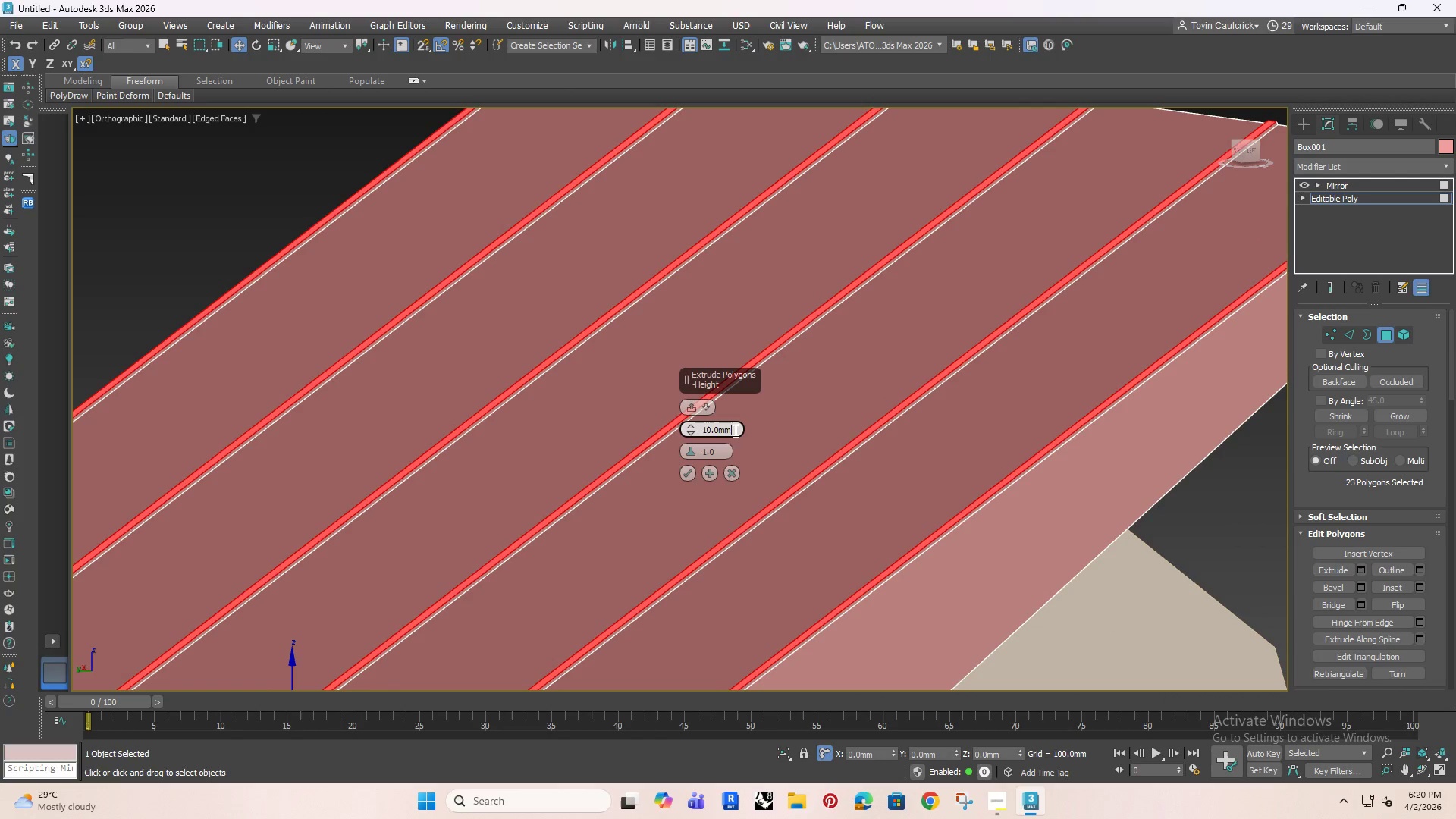 
hold_key(key=Backspace, duration=0.73)
 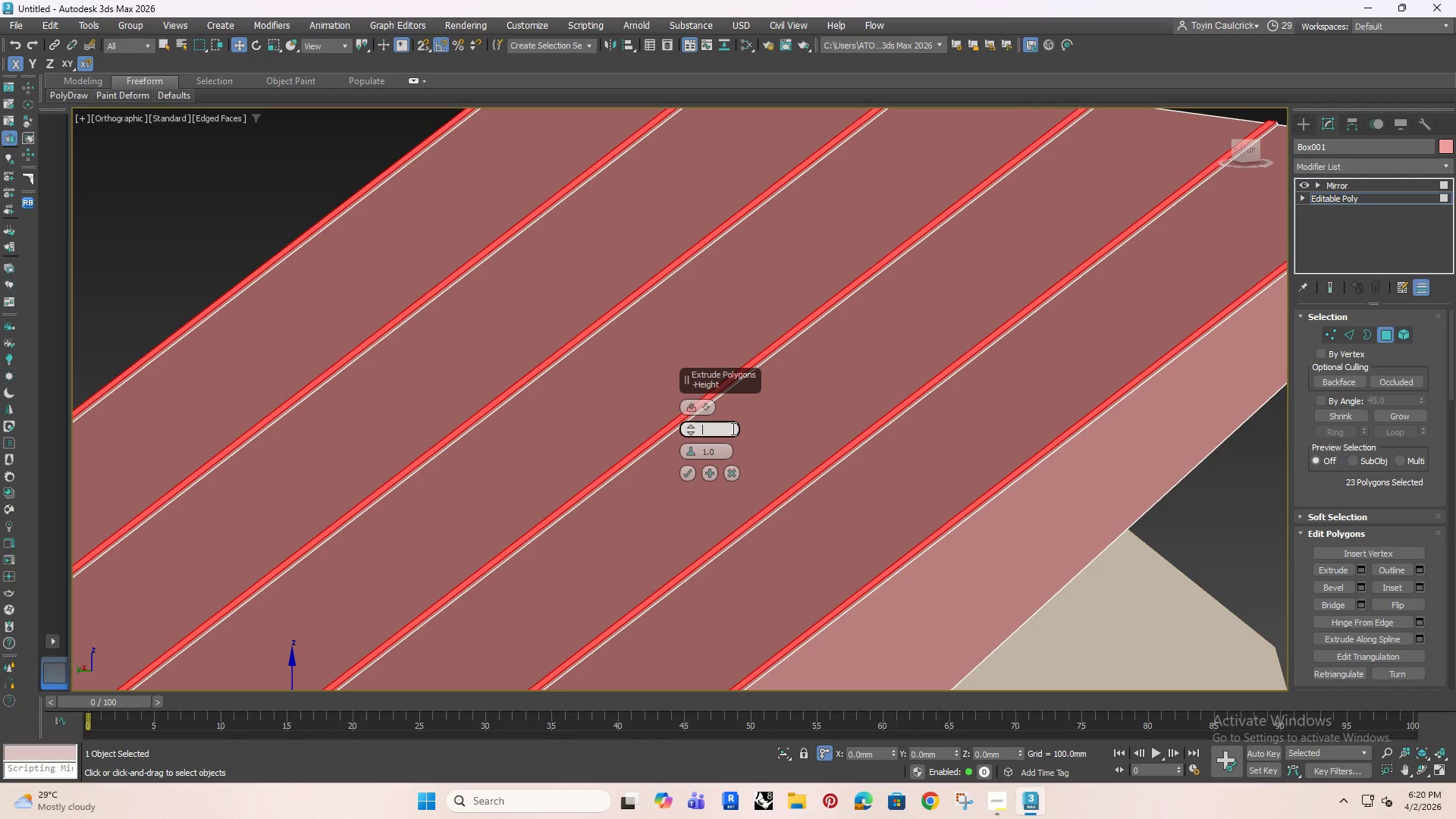 
type(15)
 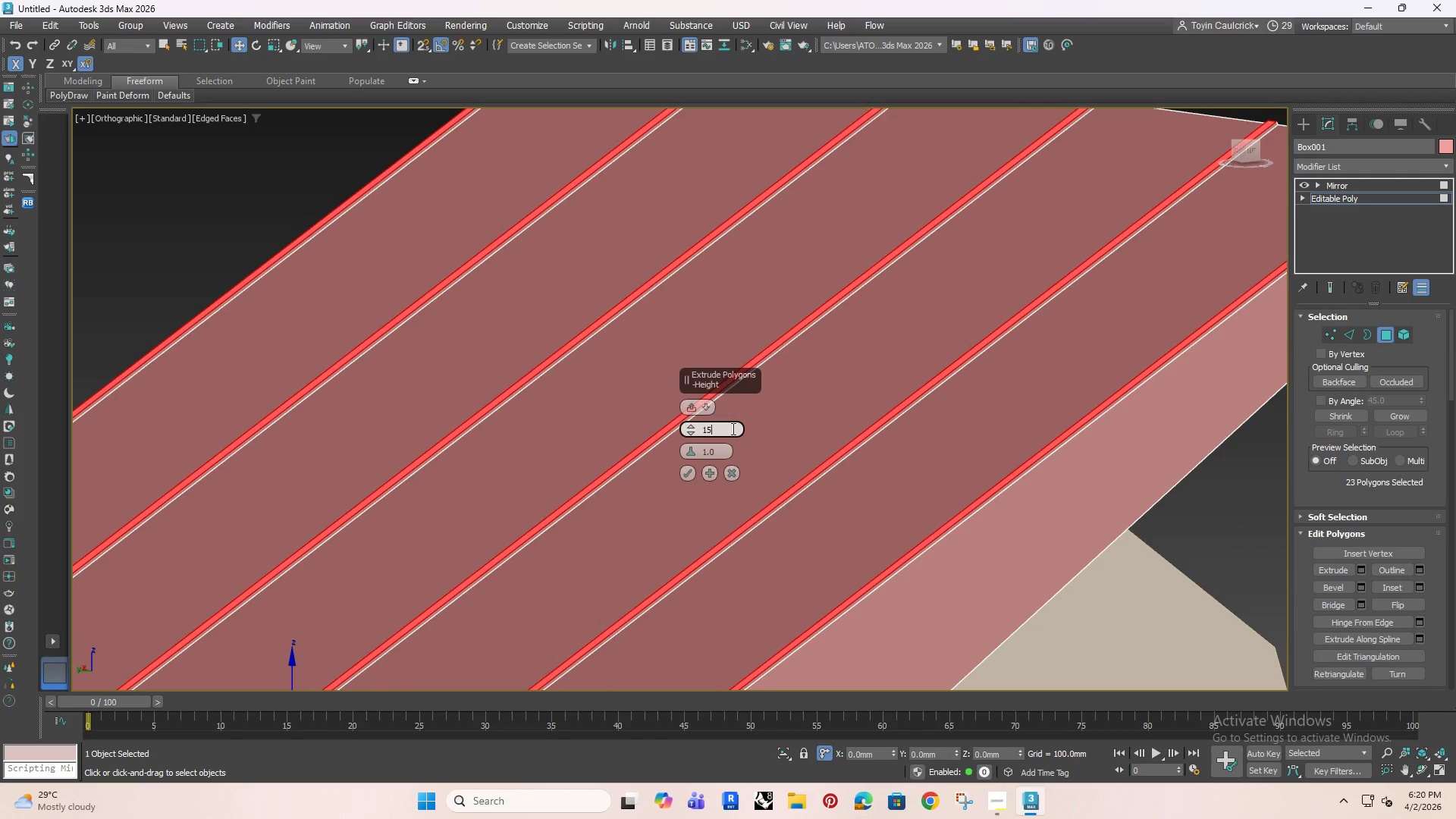 
key(Enter)
 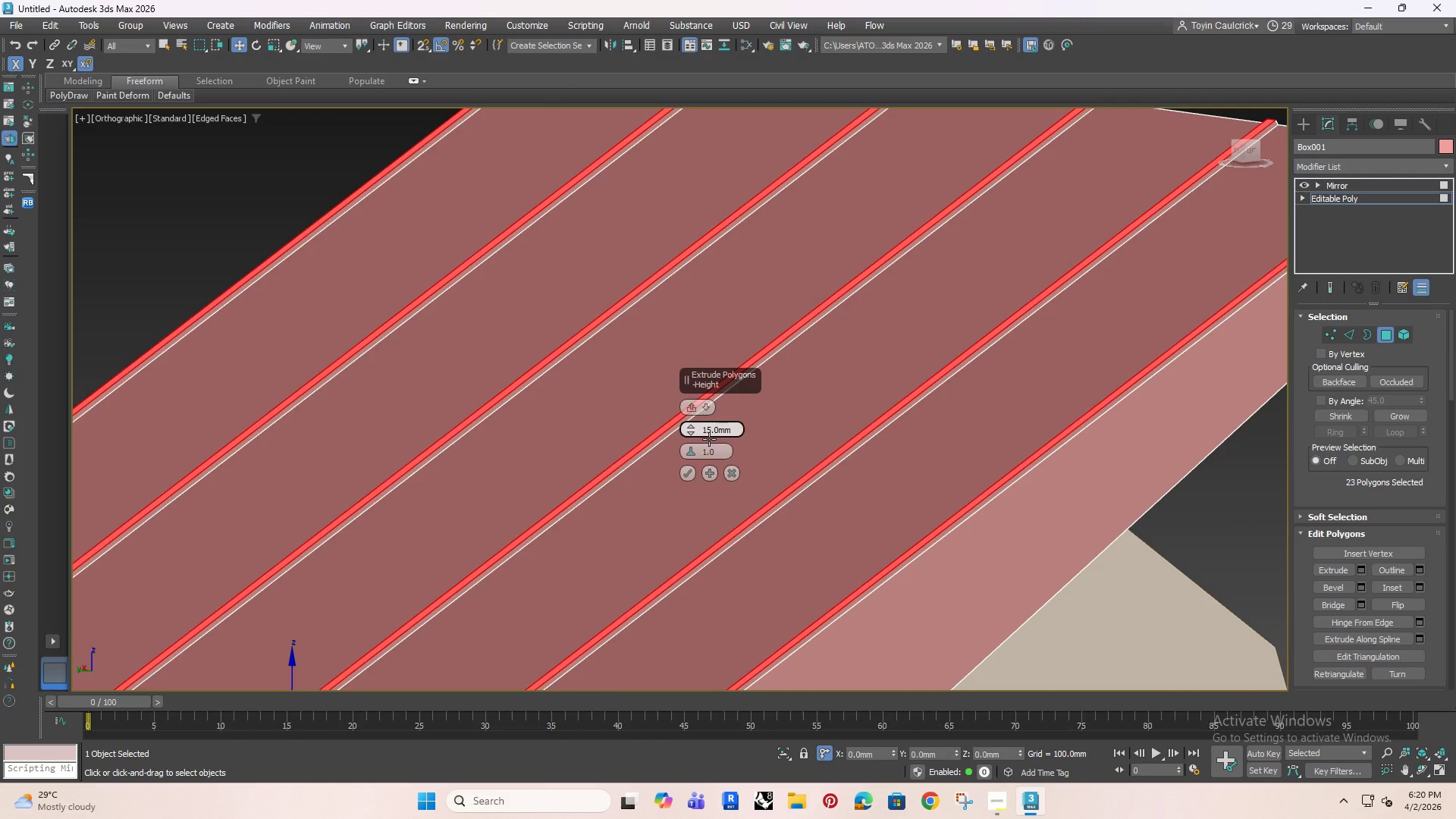 
hold_key(key=AltRight, duration=0.7)
 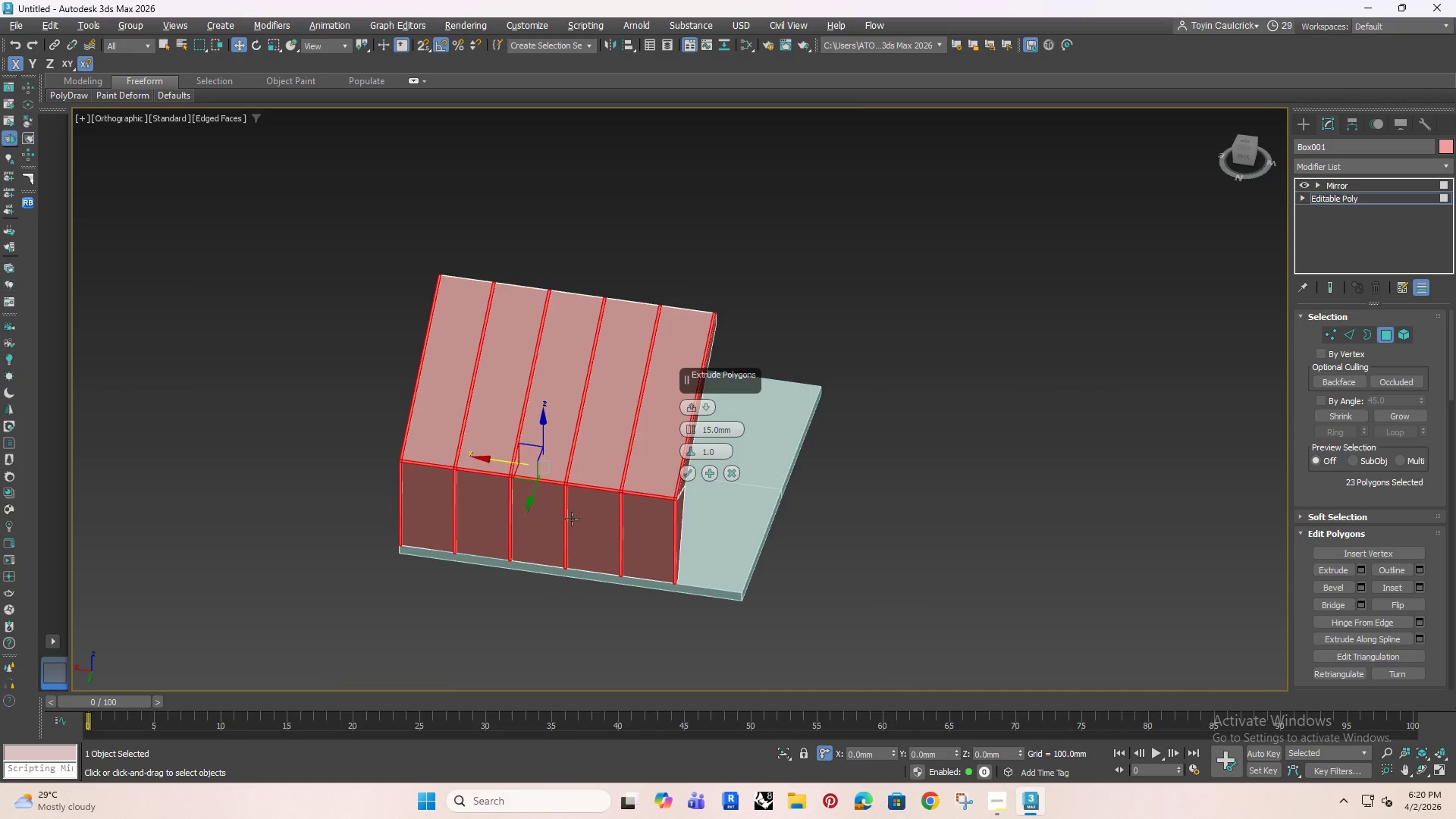 
scroll: coordinate [592, 409], scroll_direction: down, amount: 5.0
 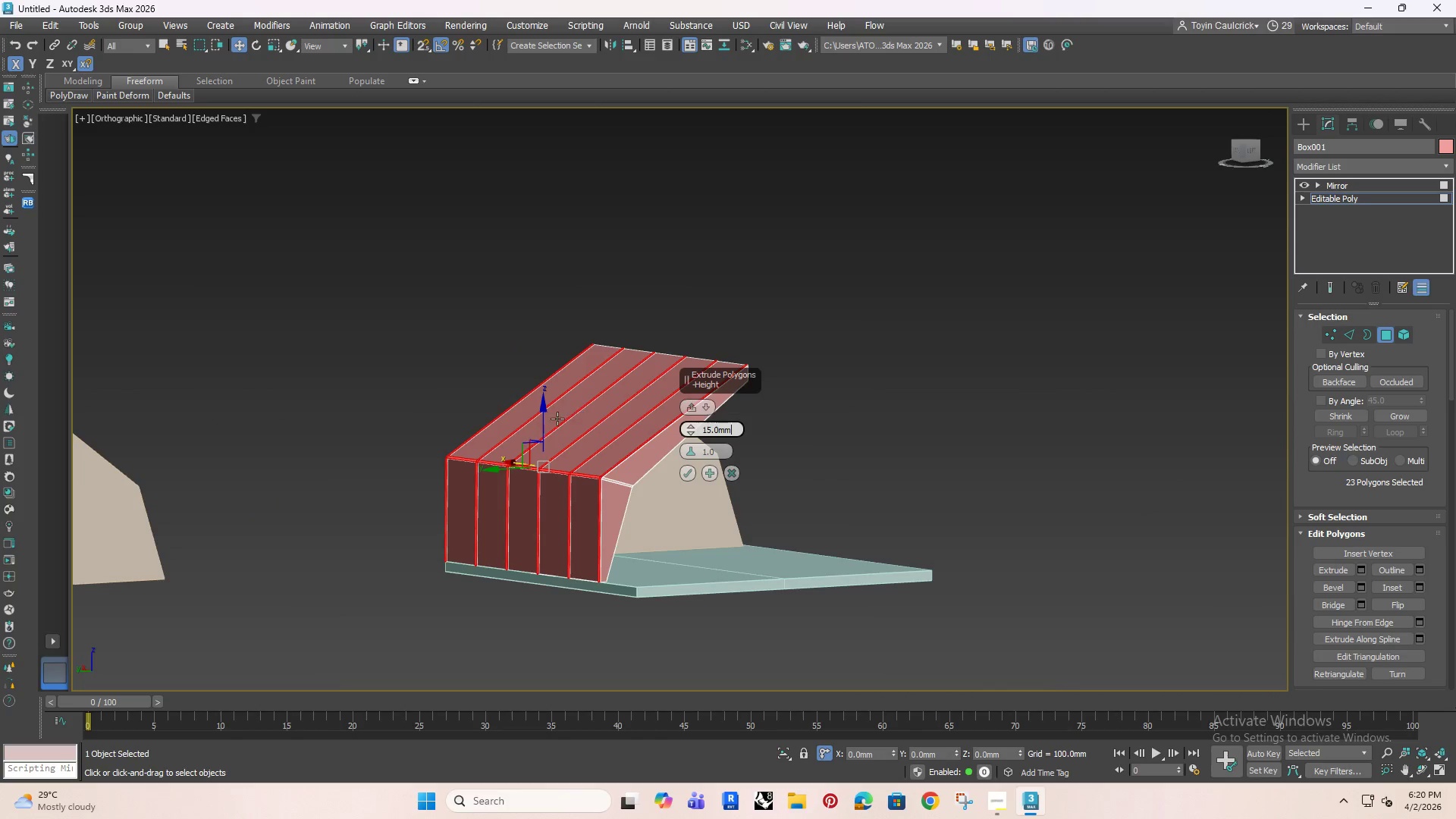 
hold_key(key=AltRight, duration=0.88)
 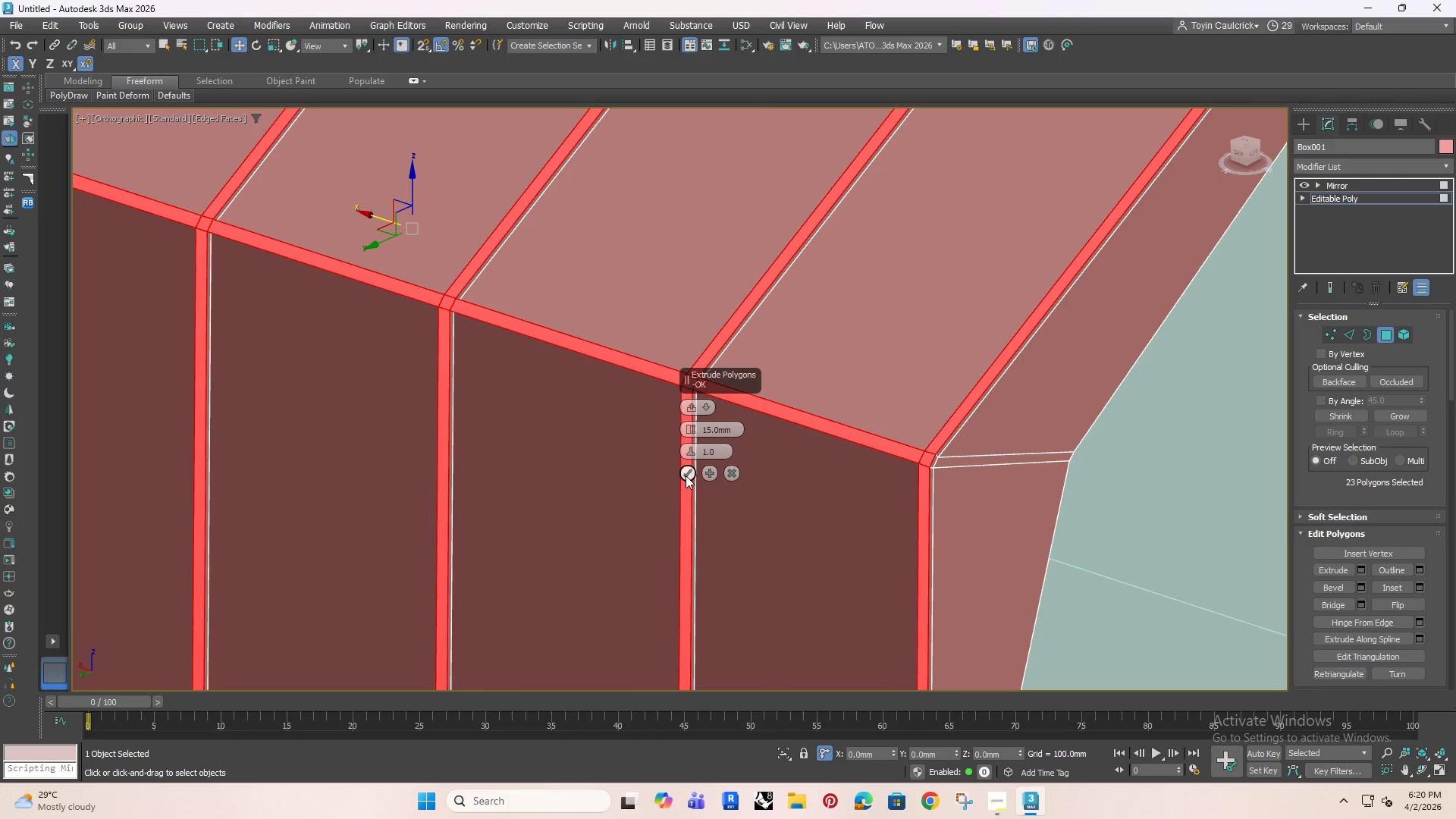 
scroll: coordinate [571, 517], scroll_direction: up, amount: 5.0
 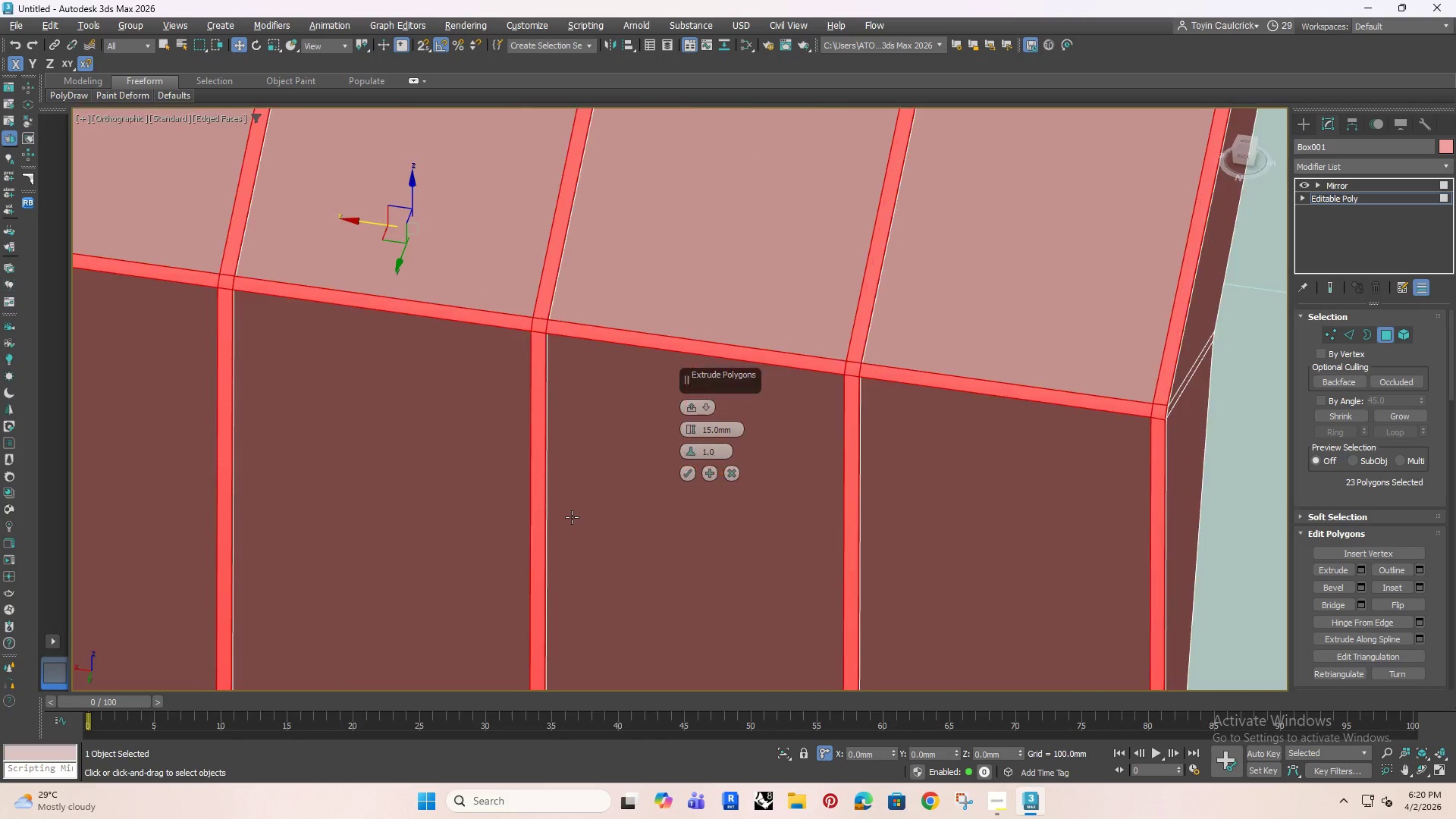 
left_click([686, 469])
 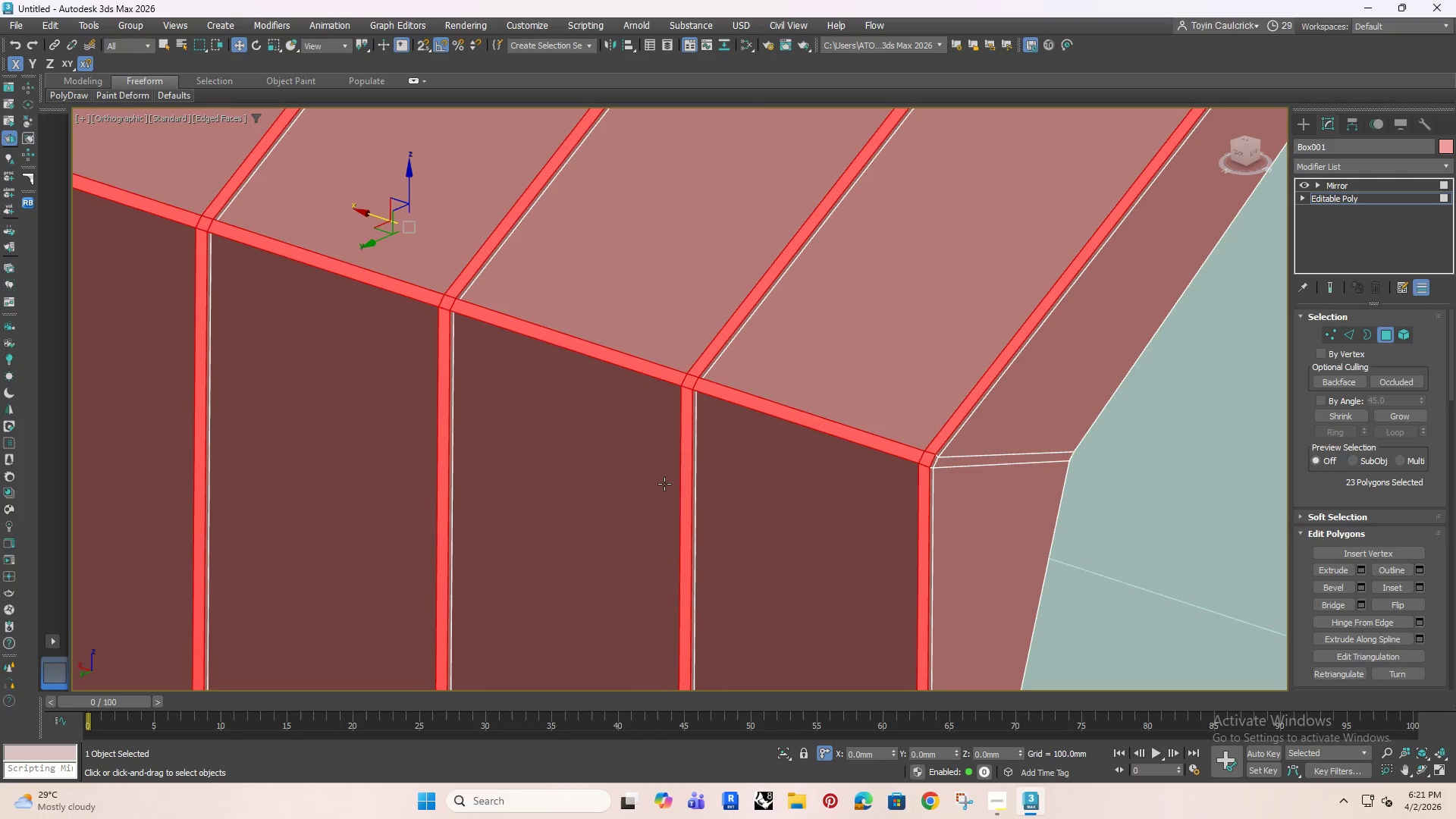 
scroll: coordinate [661, 484], scroll_direction: down, amount: 4.0
 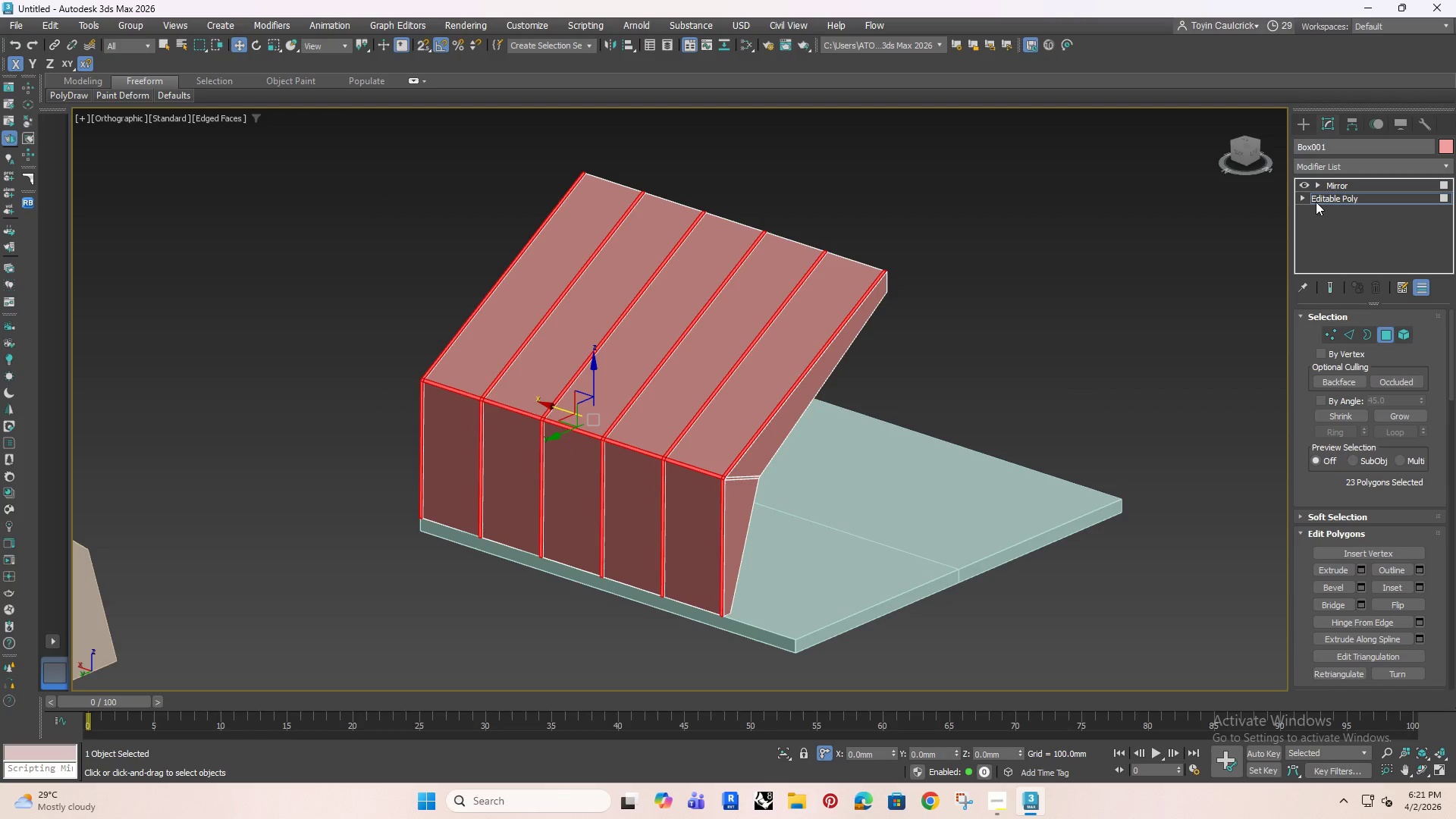 
left_click([1329, 193])
 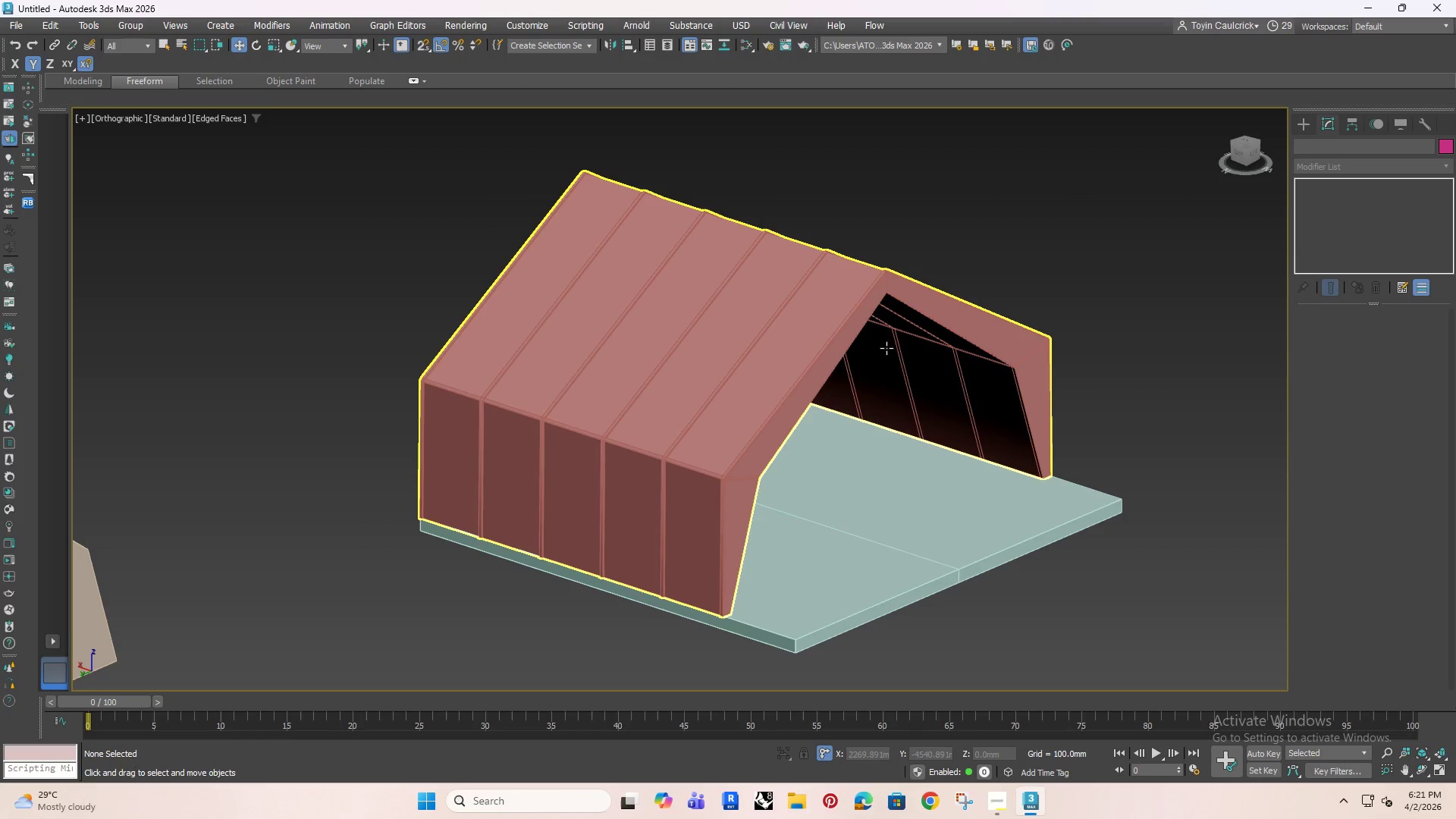 
hold_key(key=AltRight, duration=0.48)
scroll: coordinate [787, 351], scroll_direction: down, amount: 1.0
 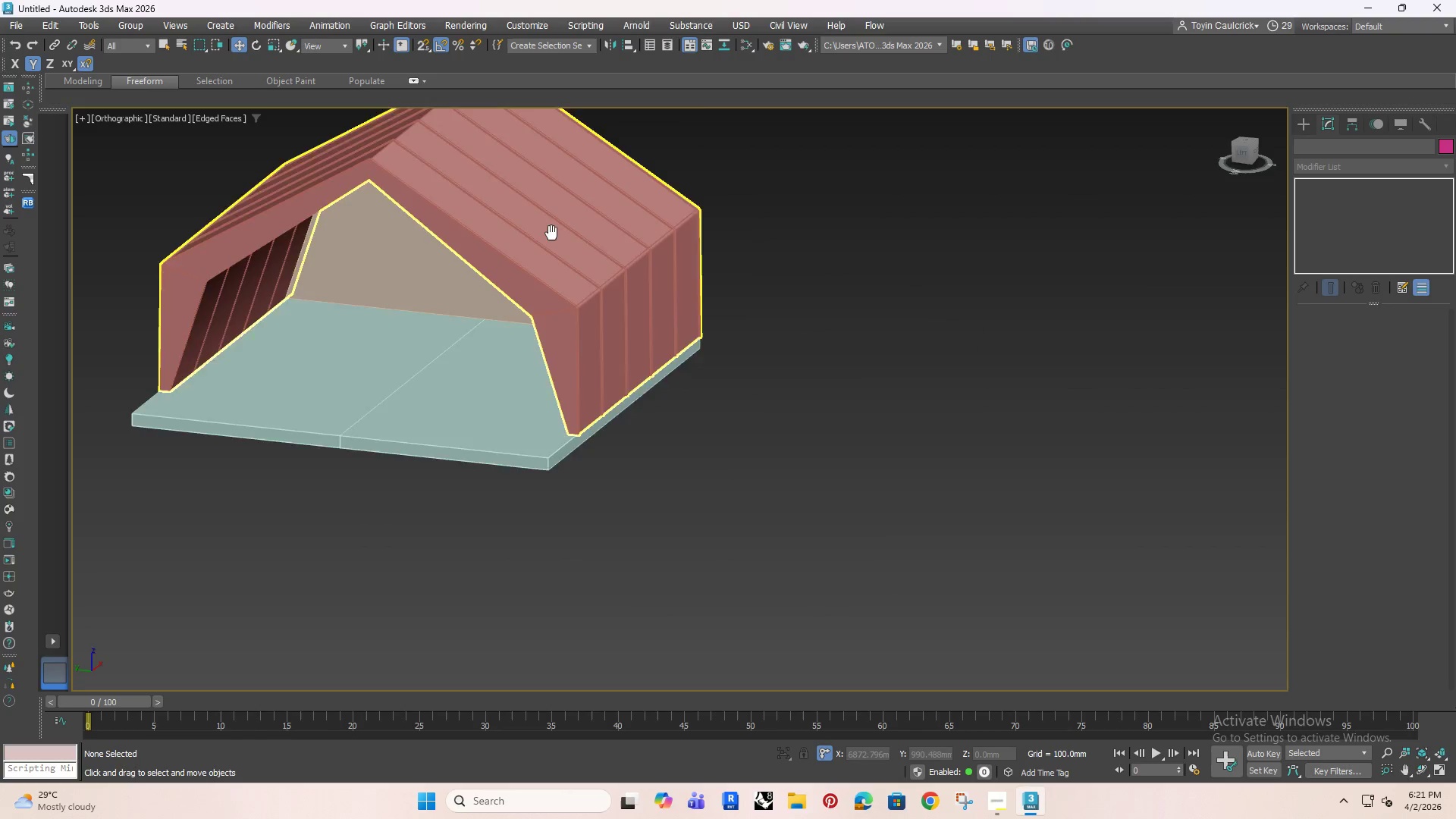 
left_click([587, 278])
 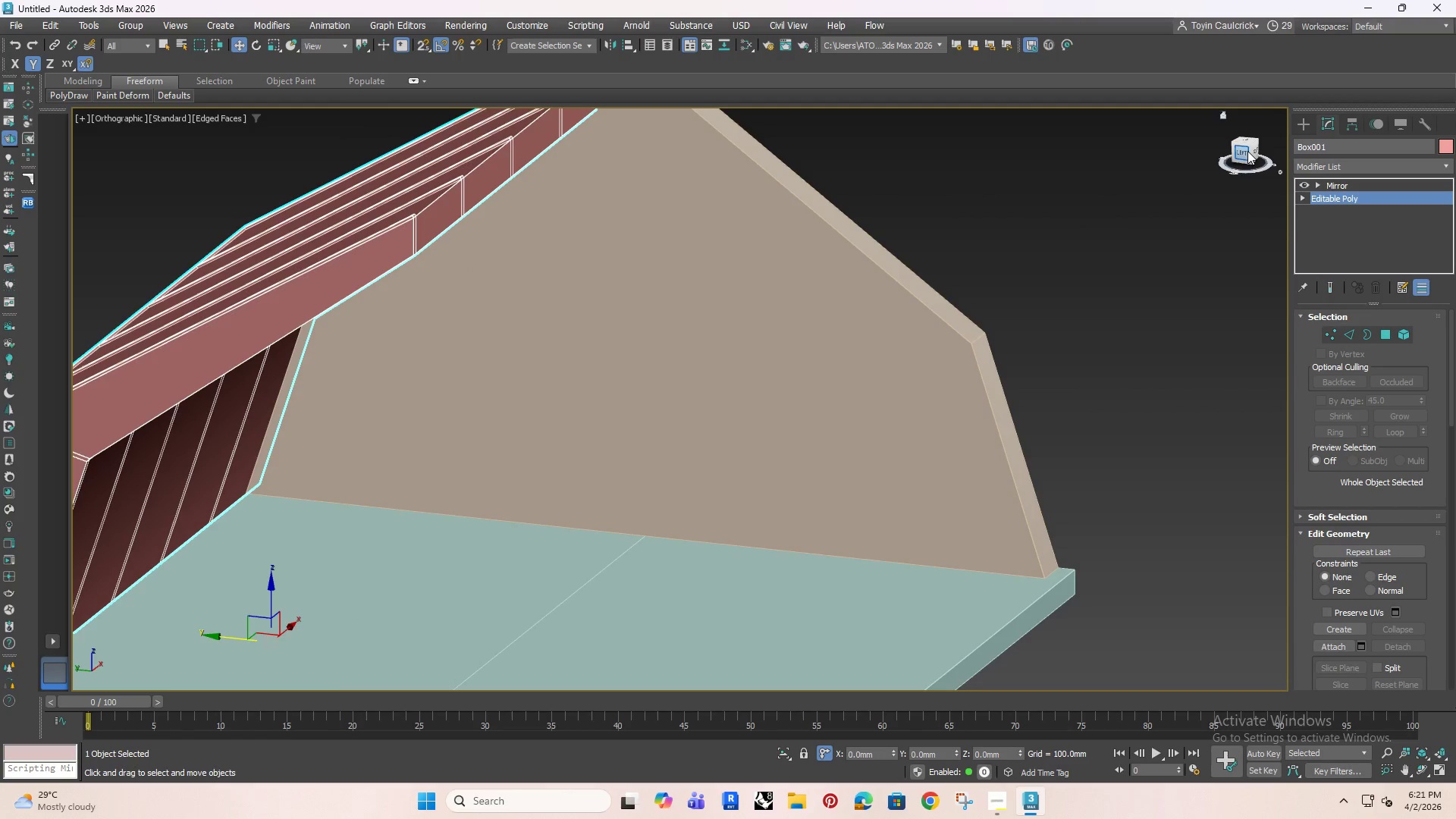 
scroll: coordinate [589, 278], scroll_direction: up, amount: 2.0
 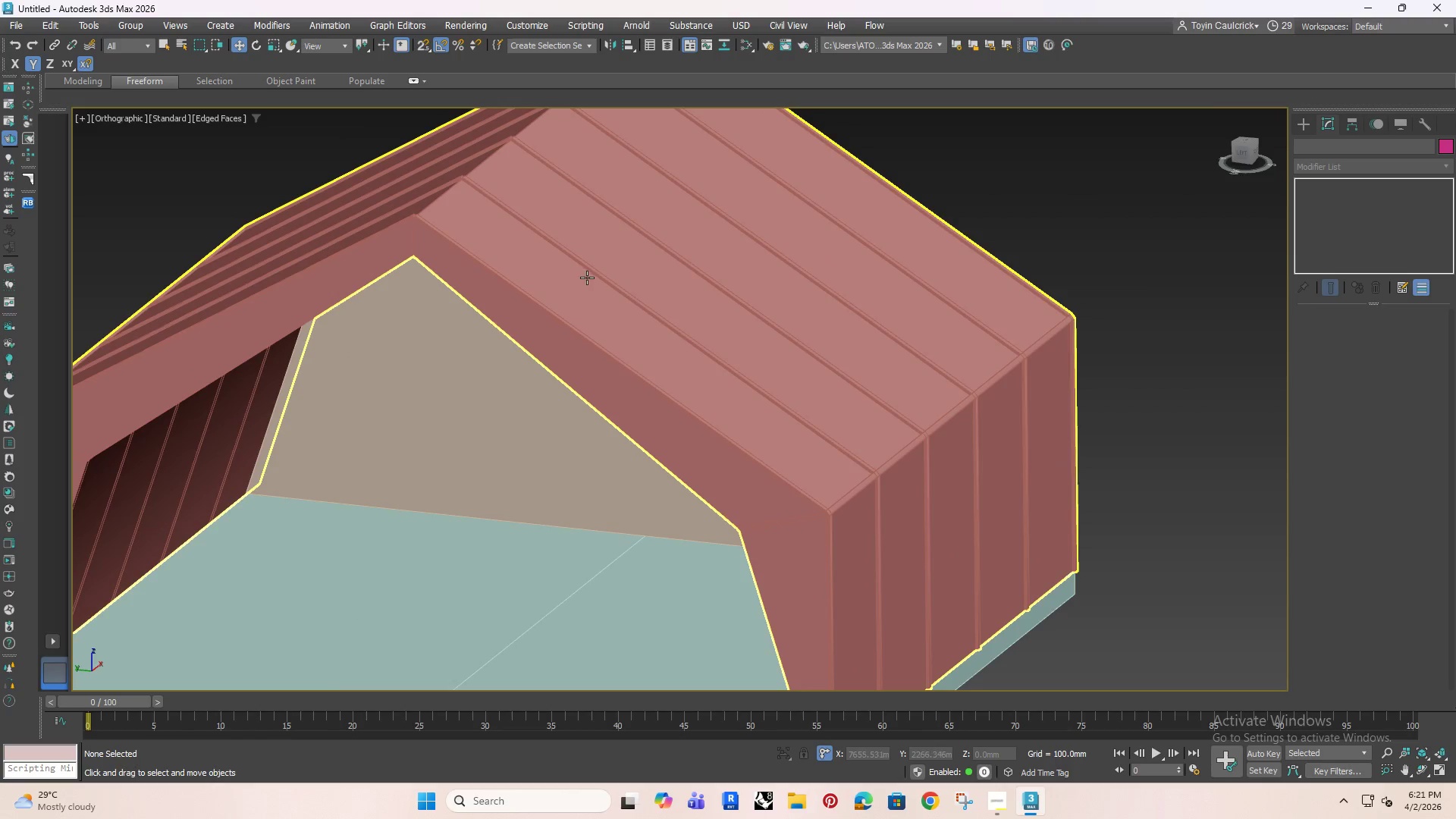 
left_click([1246, 151])
 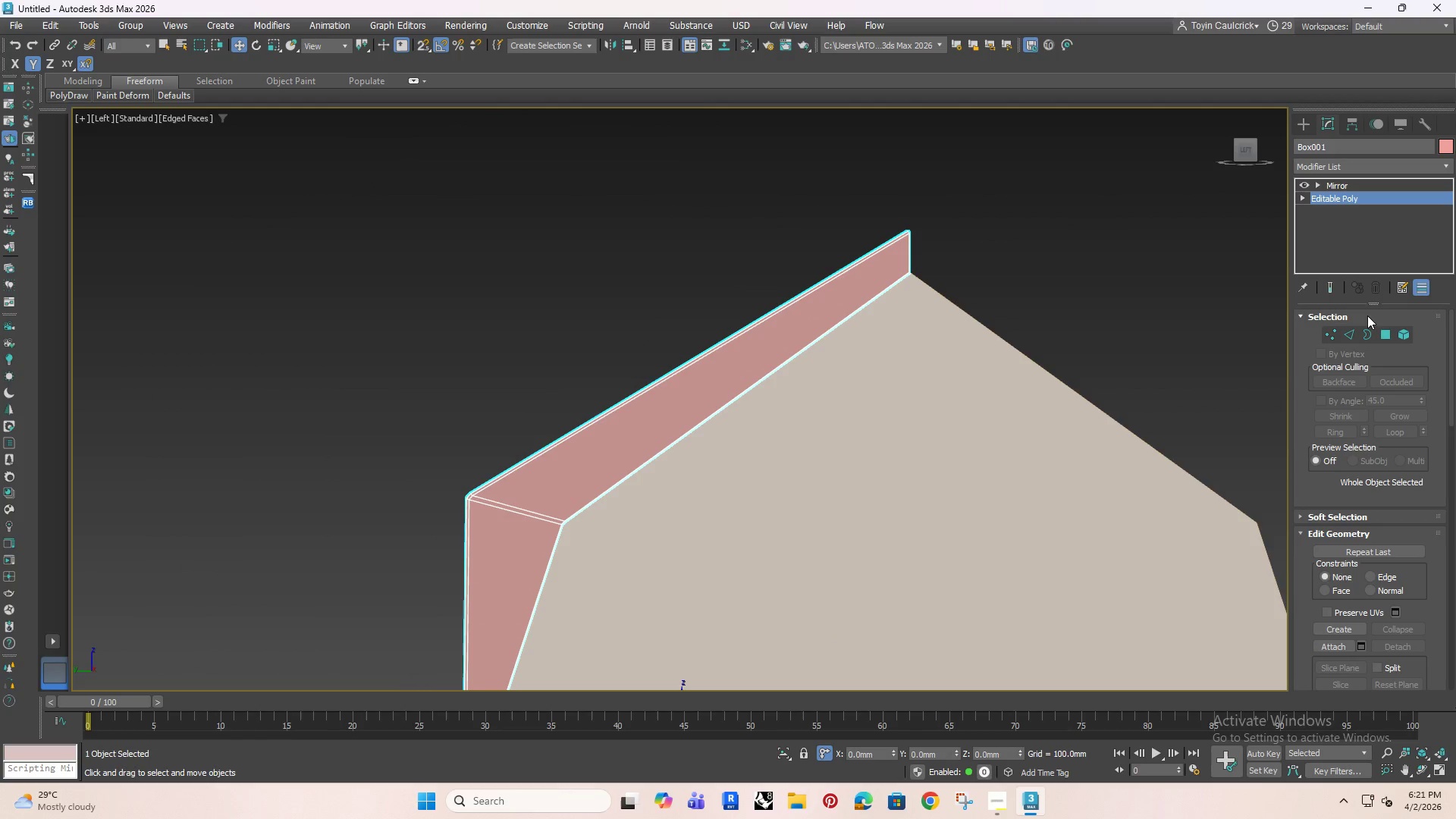 
left_click([1334, 282])
 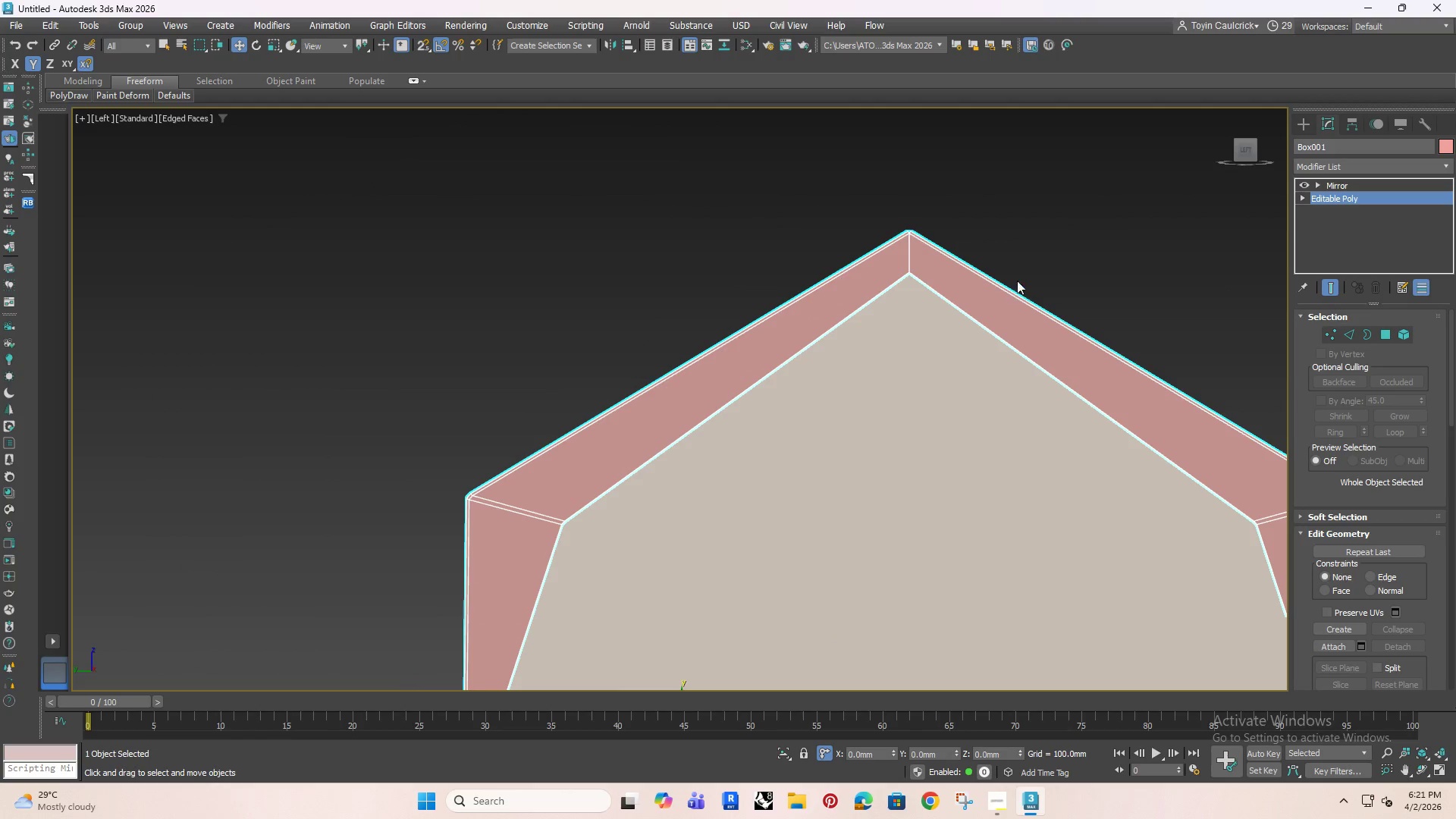 
scroll: coordinate [912, 285], scroll_direction: up, amount: 3.0
 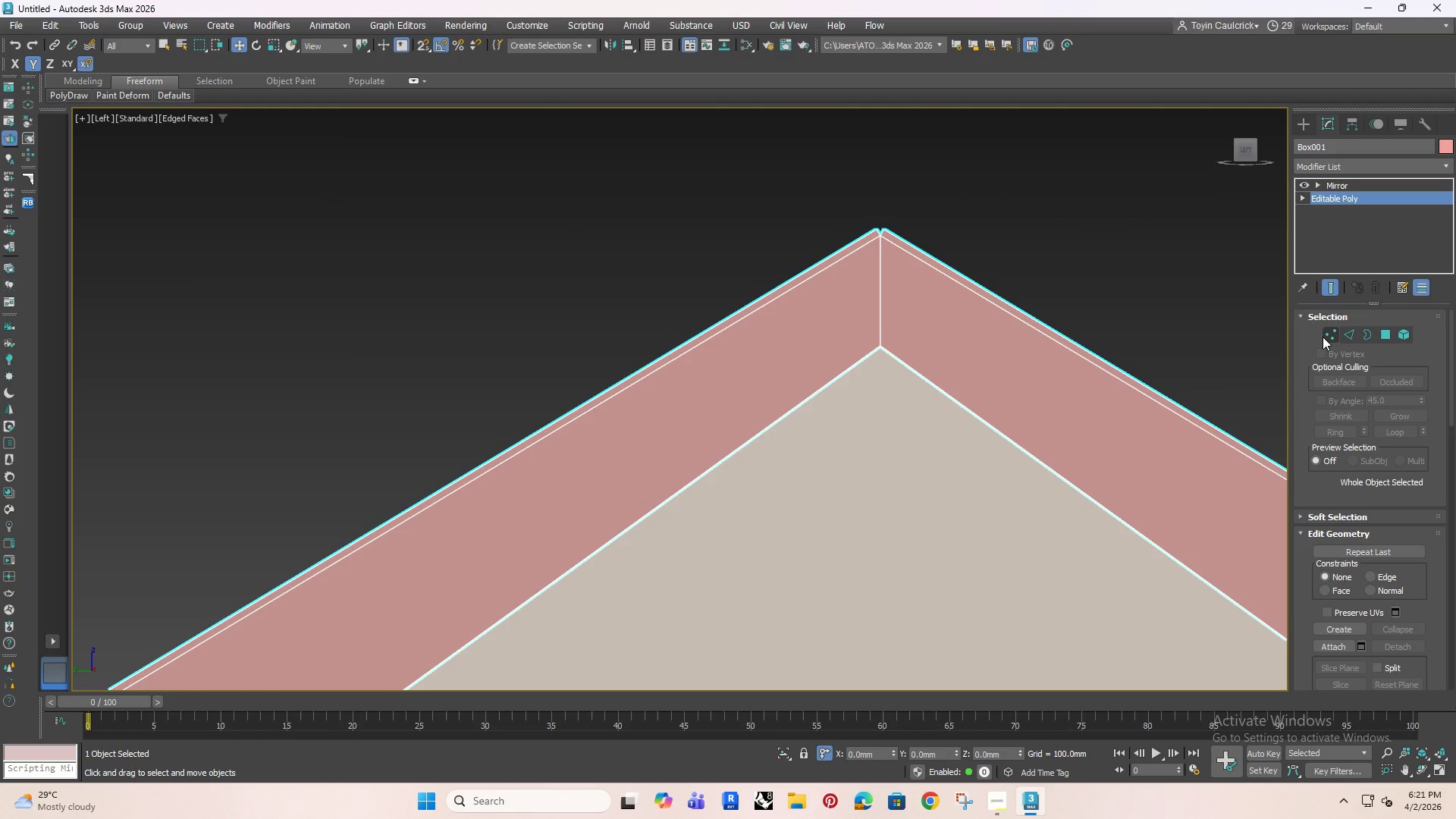 
left_click([1327, 335])
 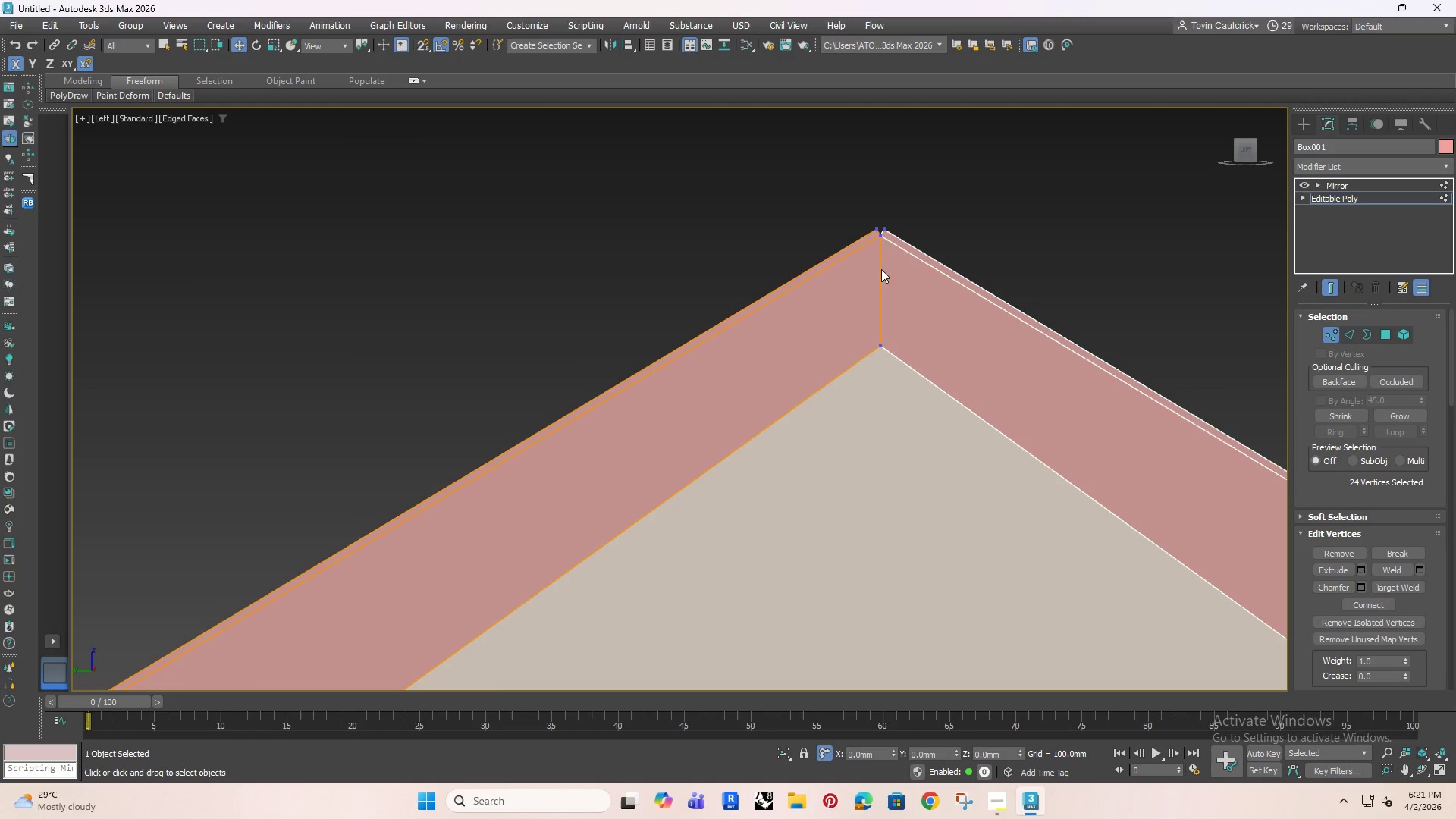 
left_click_drag(start_coordinate=[920, 285], to_coordinate=[997, 344])
 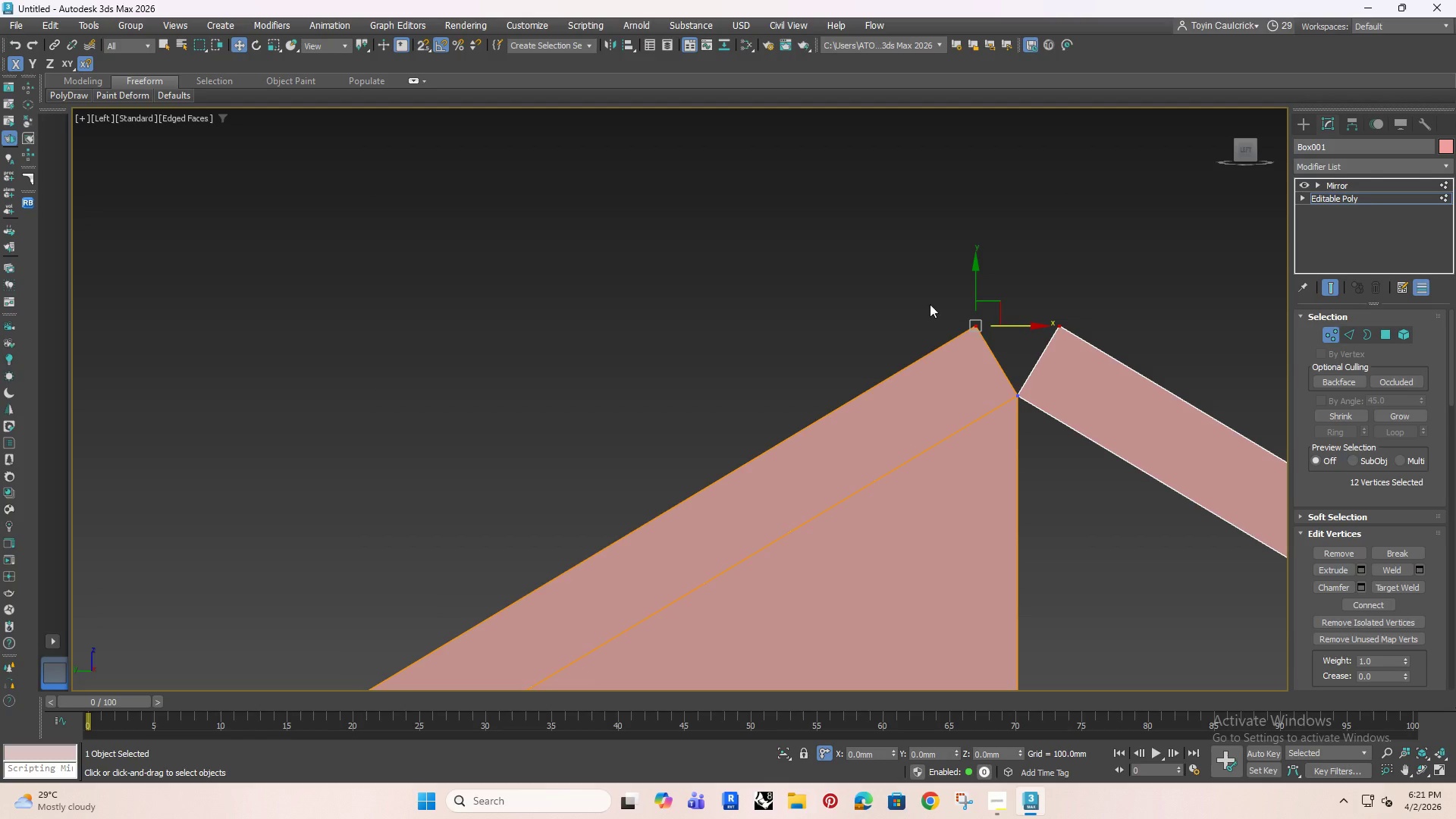 
scroll: coordinate [1004, 328], scroll_direction: up, amount: 9.0
 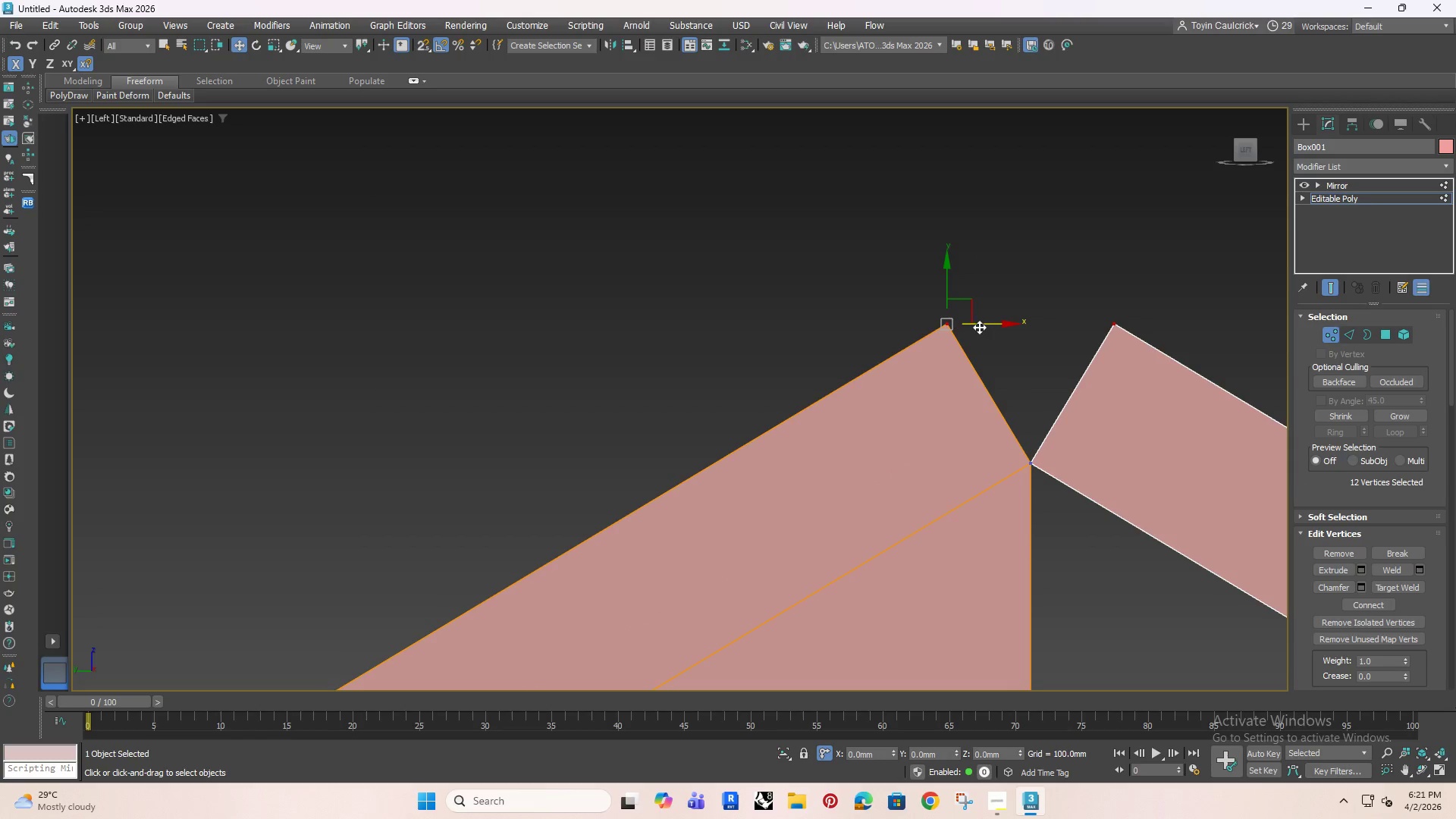 
left_click_drag(start_coordinate=[979, 327], to_coordinate=[1040, 342])
 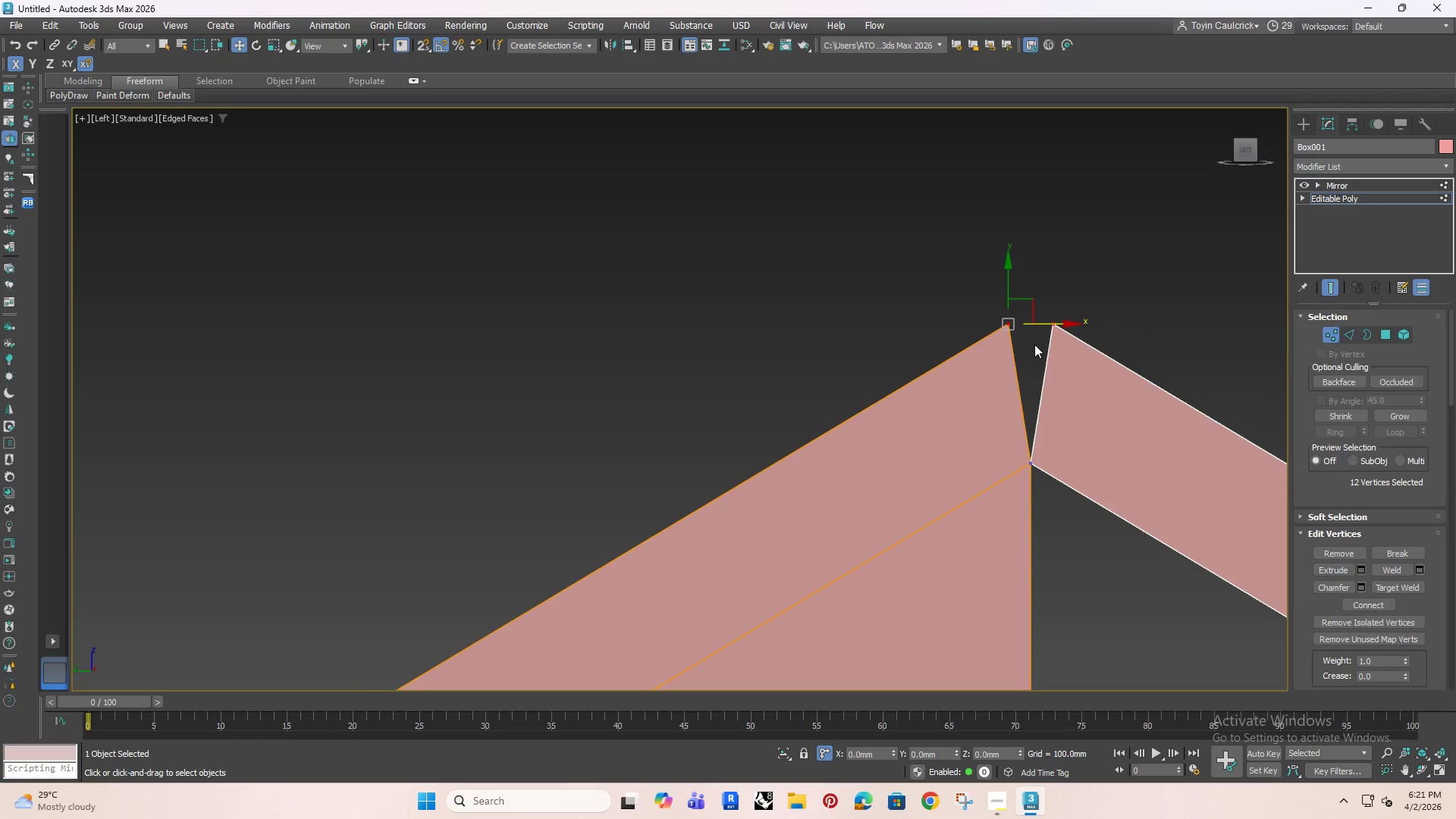 
key(S)
 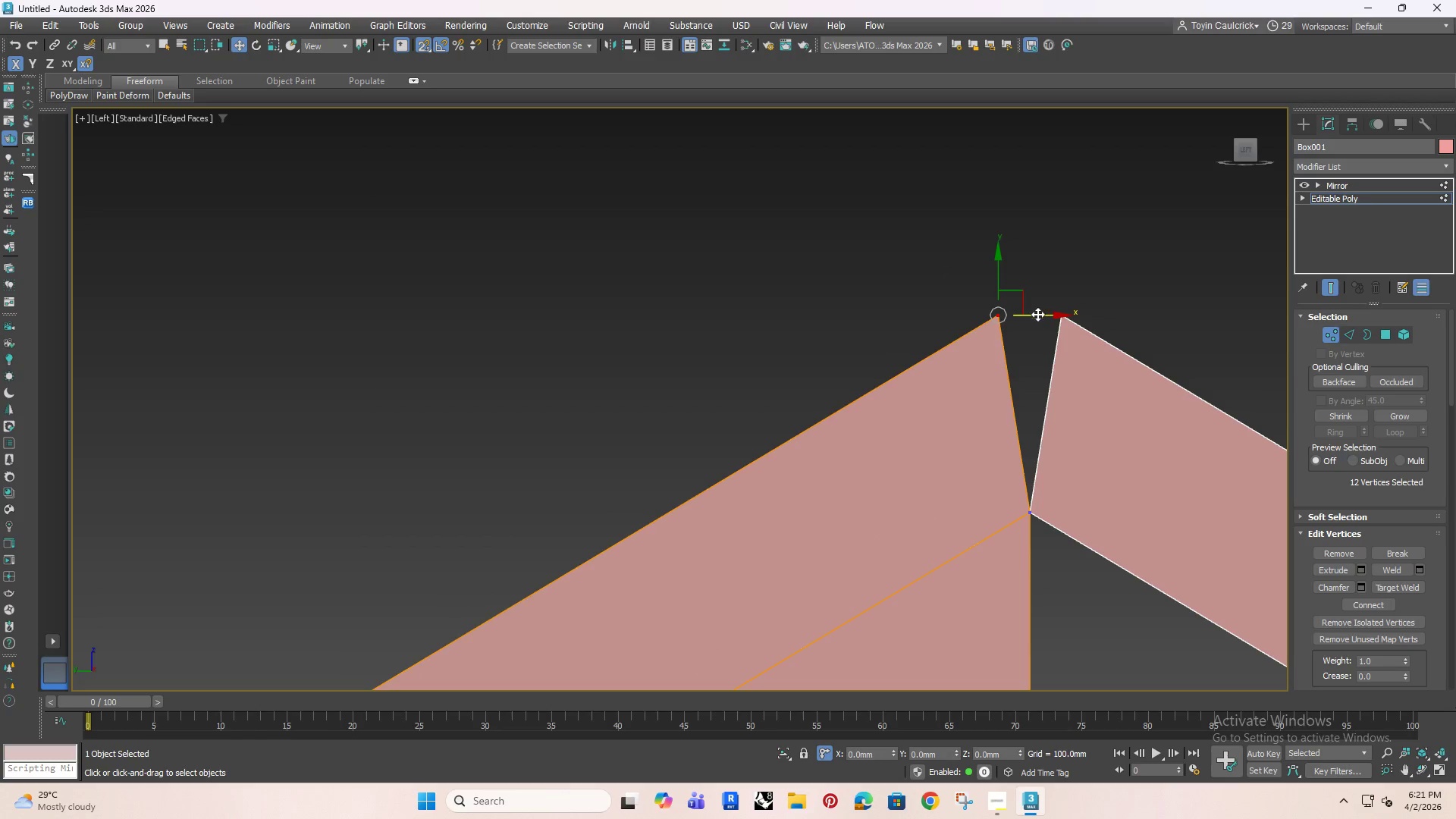 
scroll: coordinate [1032, 344], scroll_direction: up, amount: 1.0
 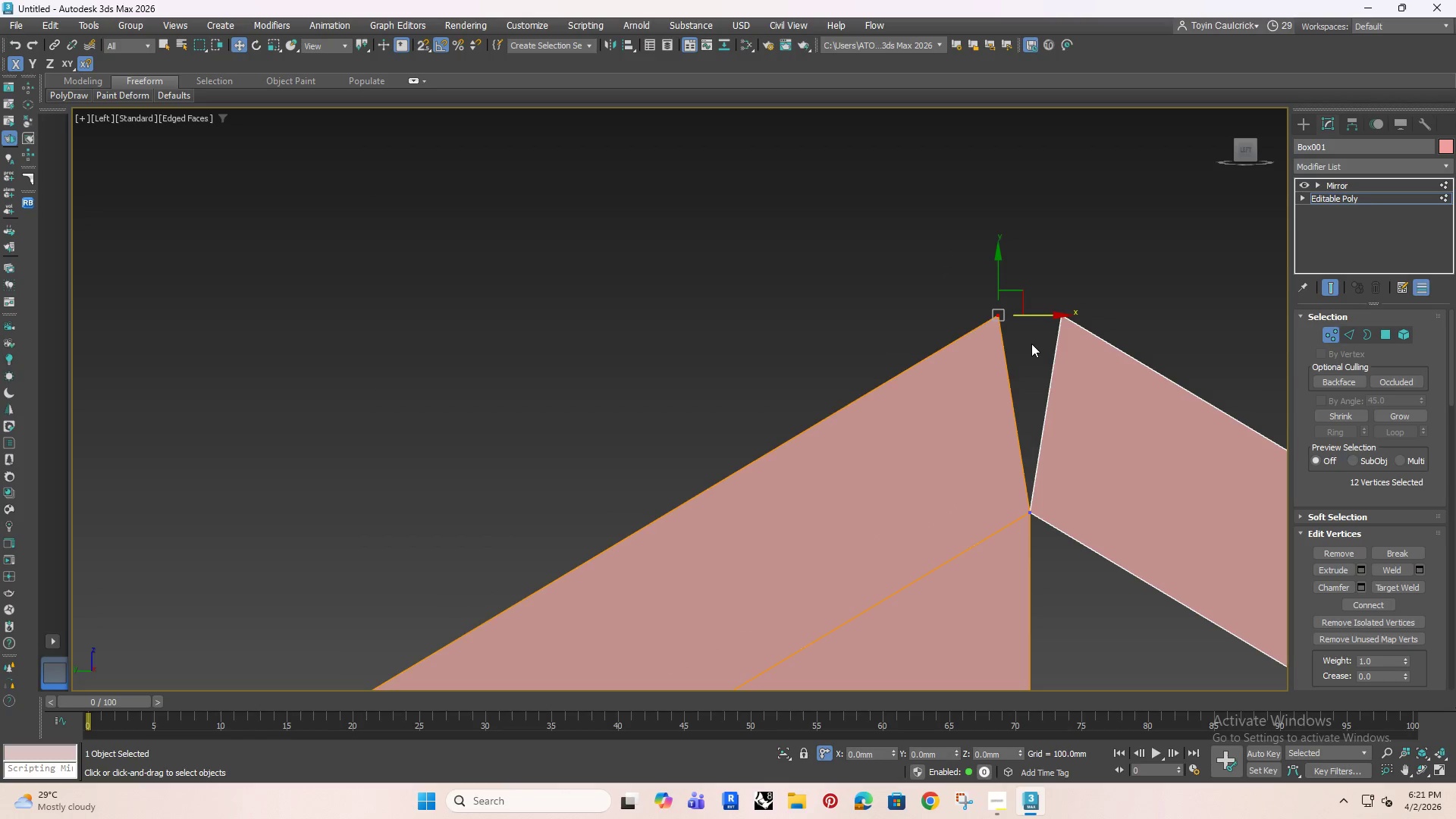 
left_click_drag(start_coordinate=[1033, 317], to_coordinate=[1006, 322])
 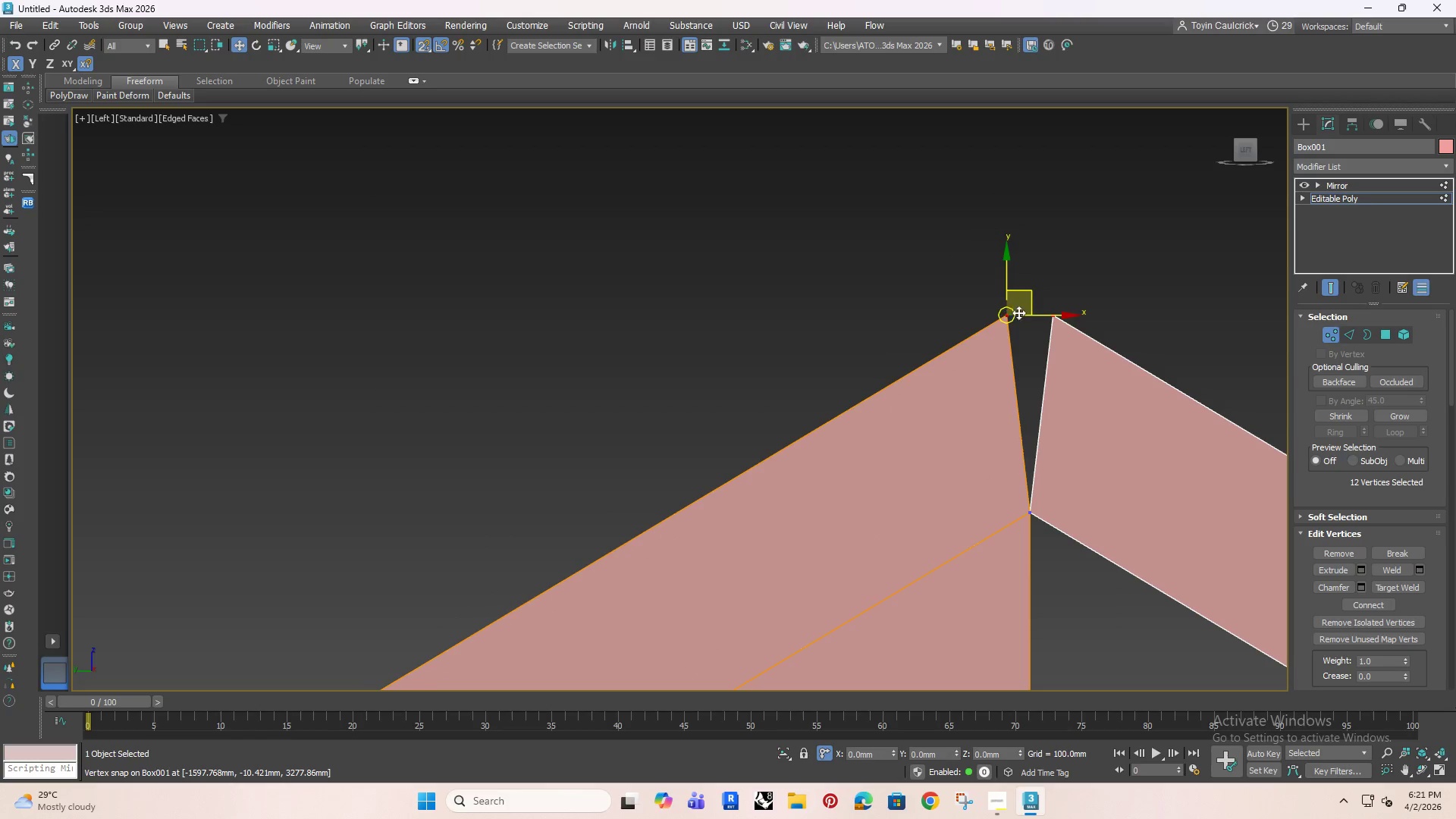 
left_click_drag(start_coordinate=[1039, 314], to_coordinate=[1029, 512])
 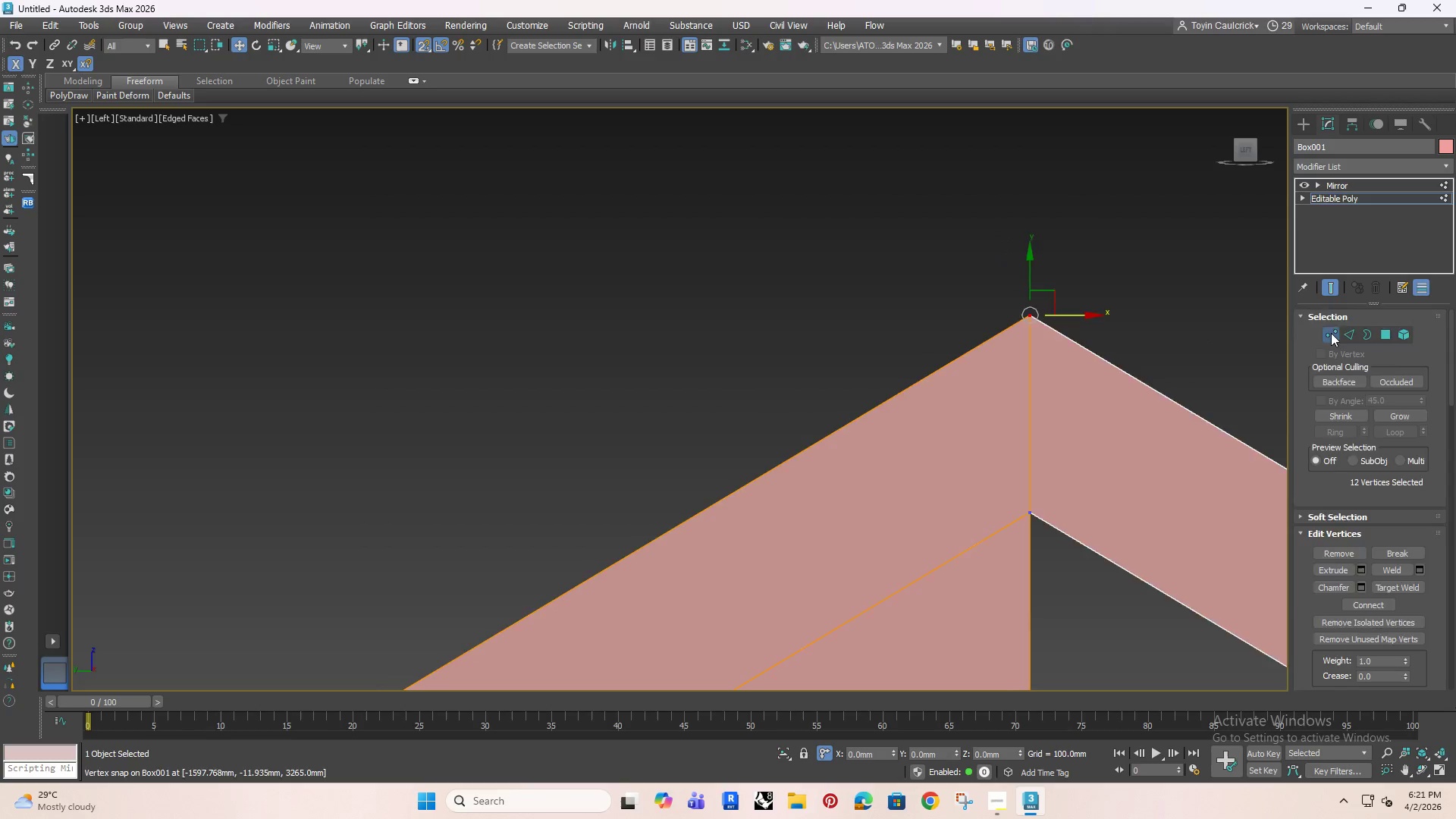 
double_click([907, 287])
 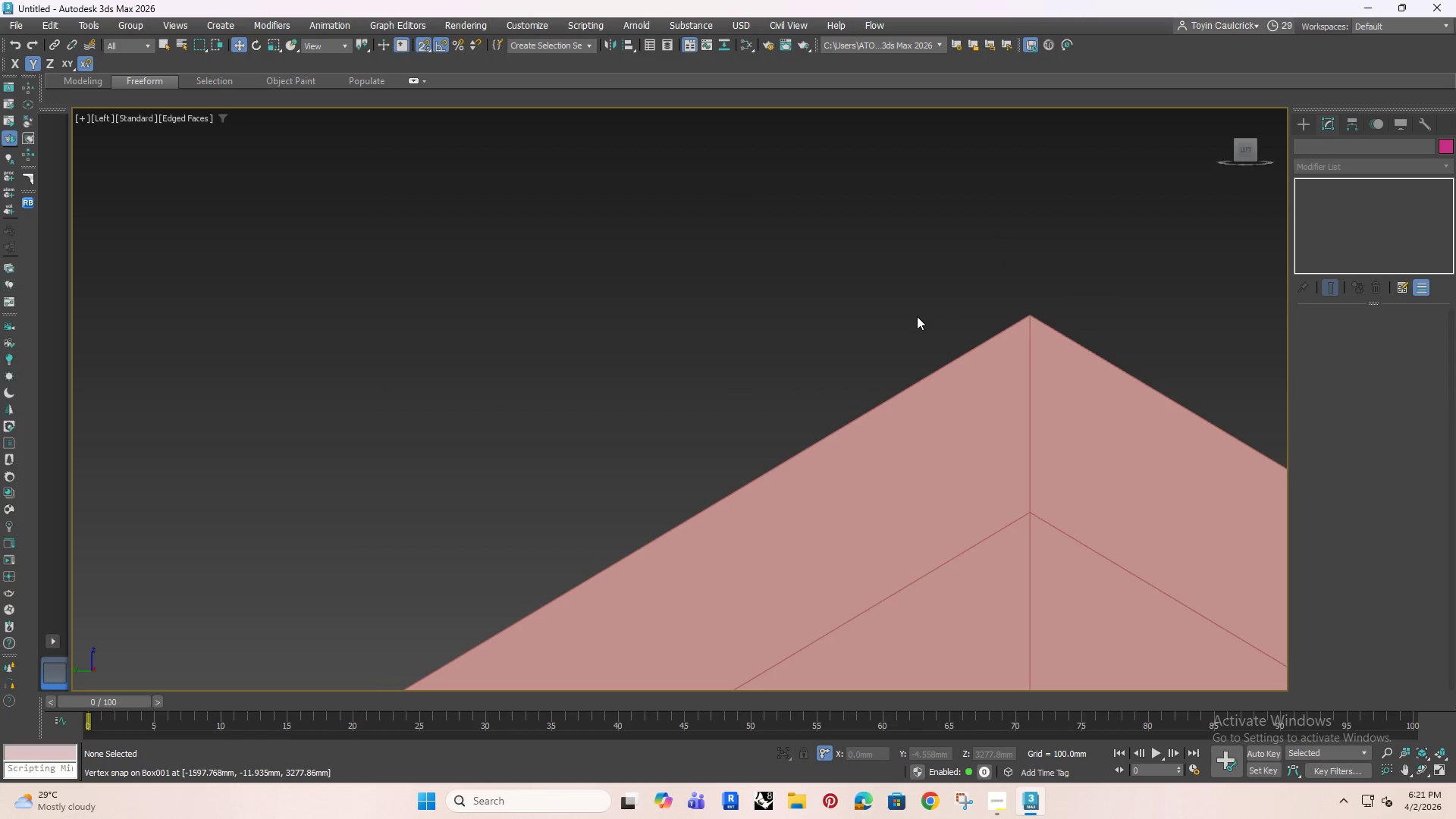 
hold_key(key=AltRight, duration=0.59)
 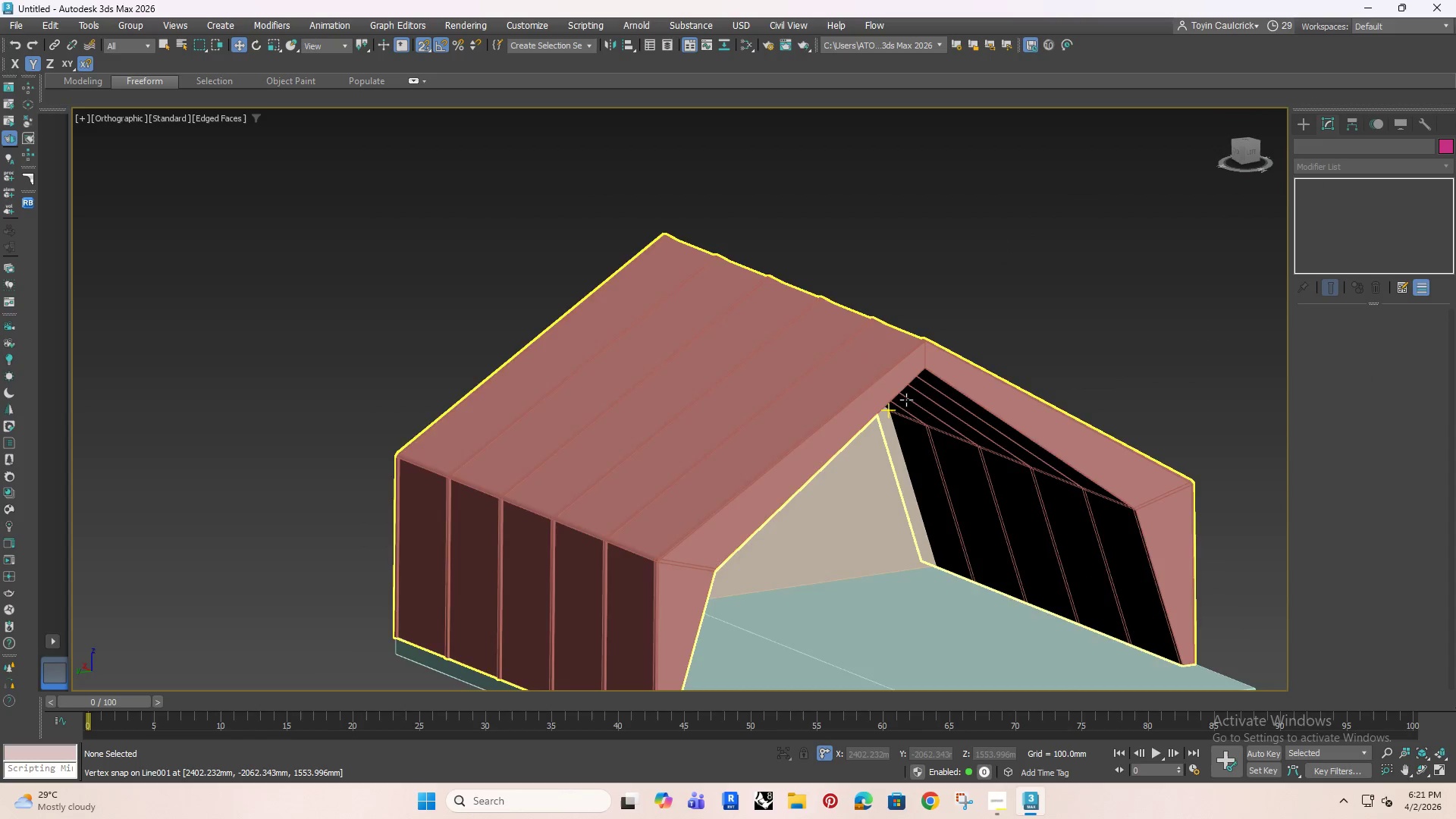 
scroll: coordinate [907, 403], scroll_direction: down, amount: 20.0
 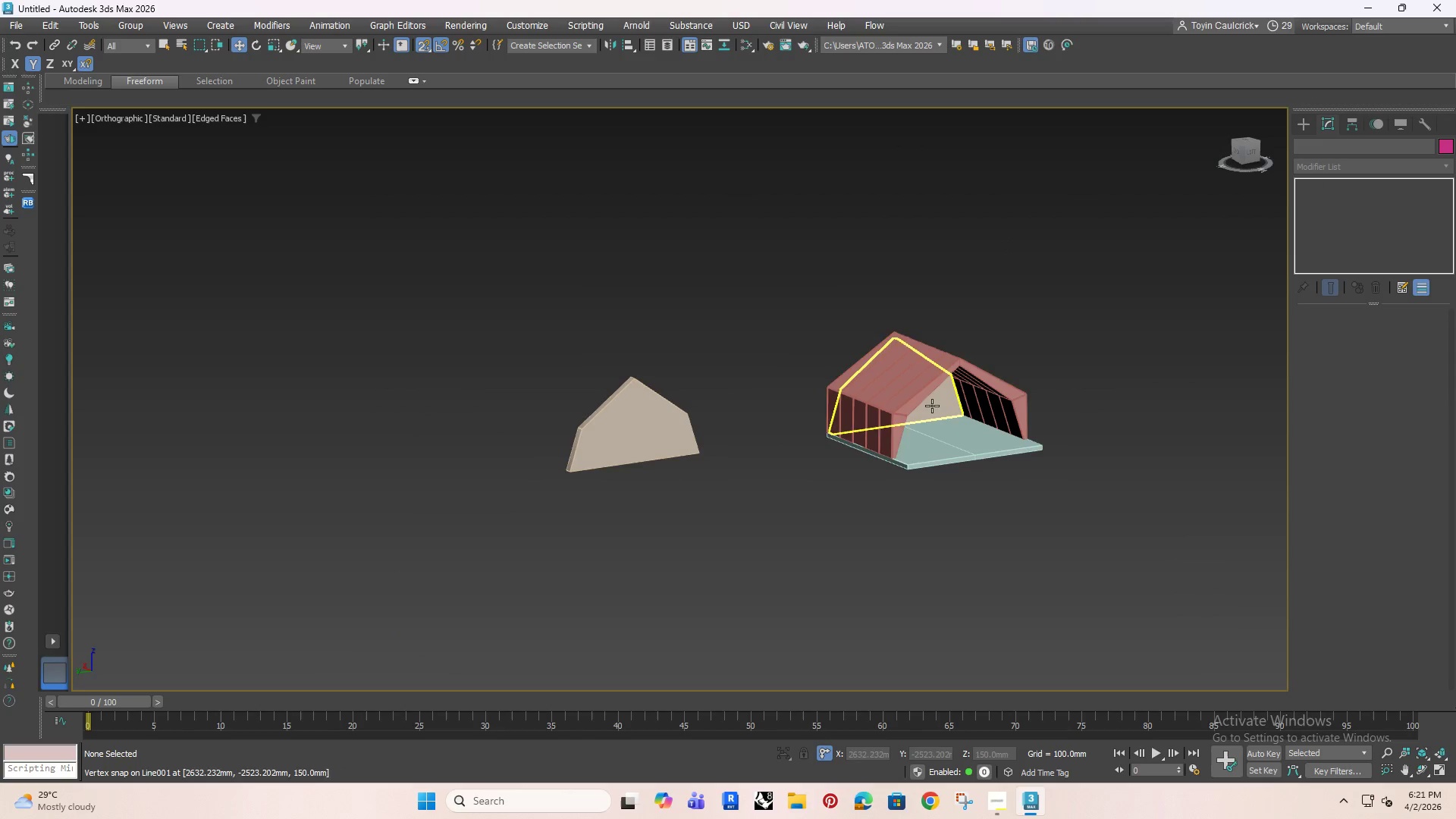 
hold_key(key=AltRight, duration=0.31)
 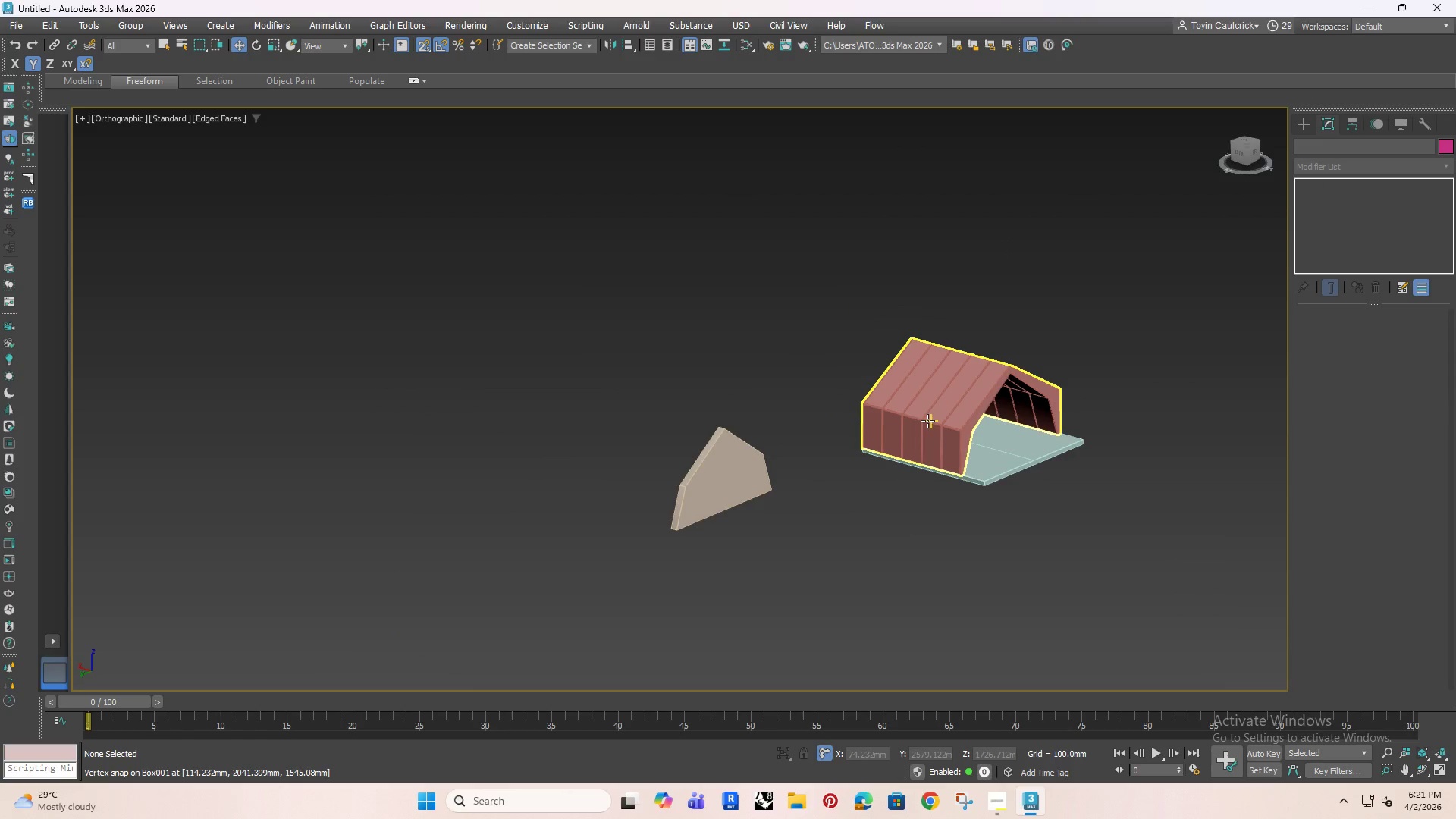 
left_click([927, 421])
 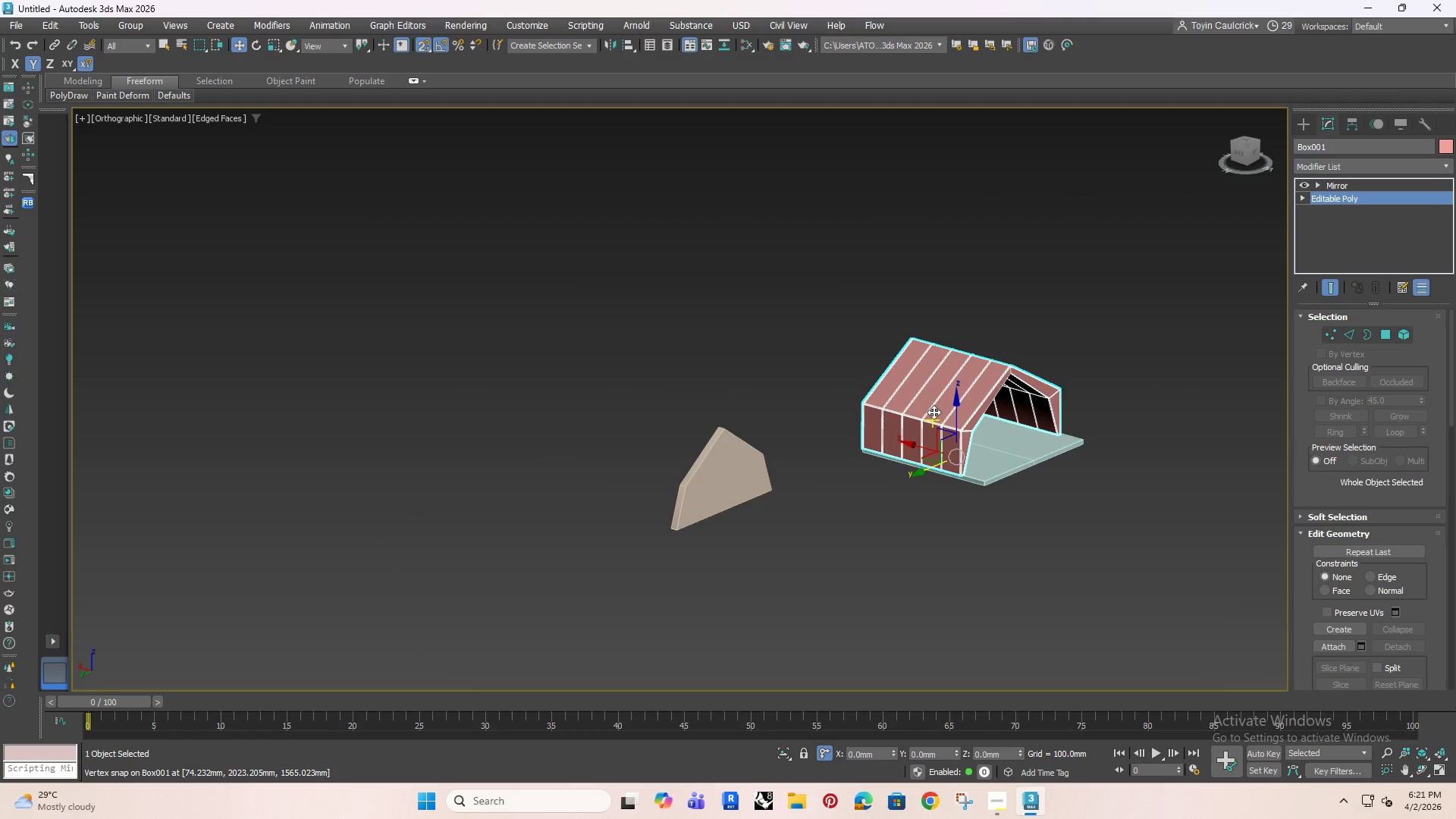 
key(S)
 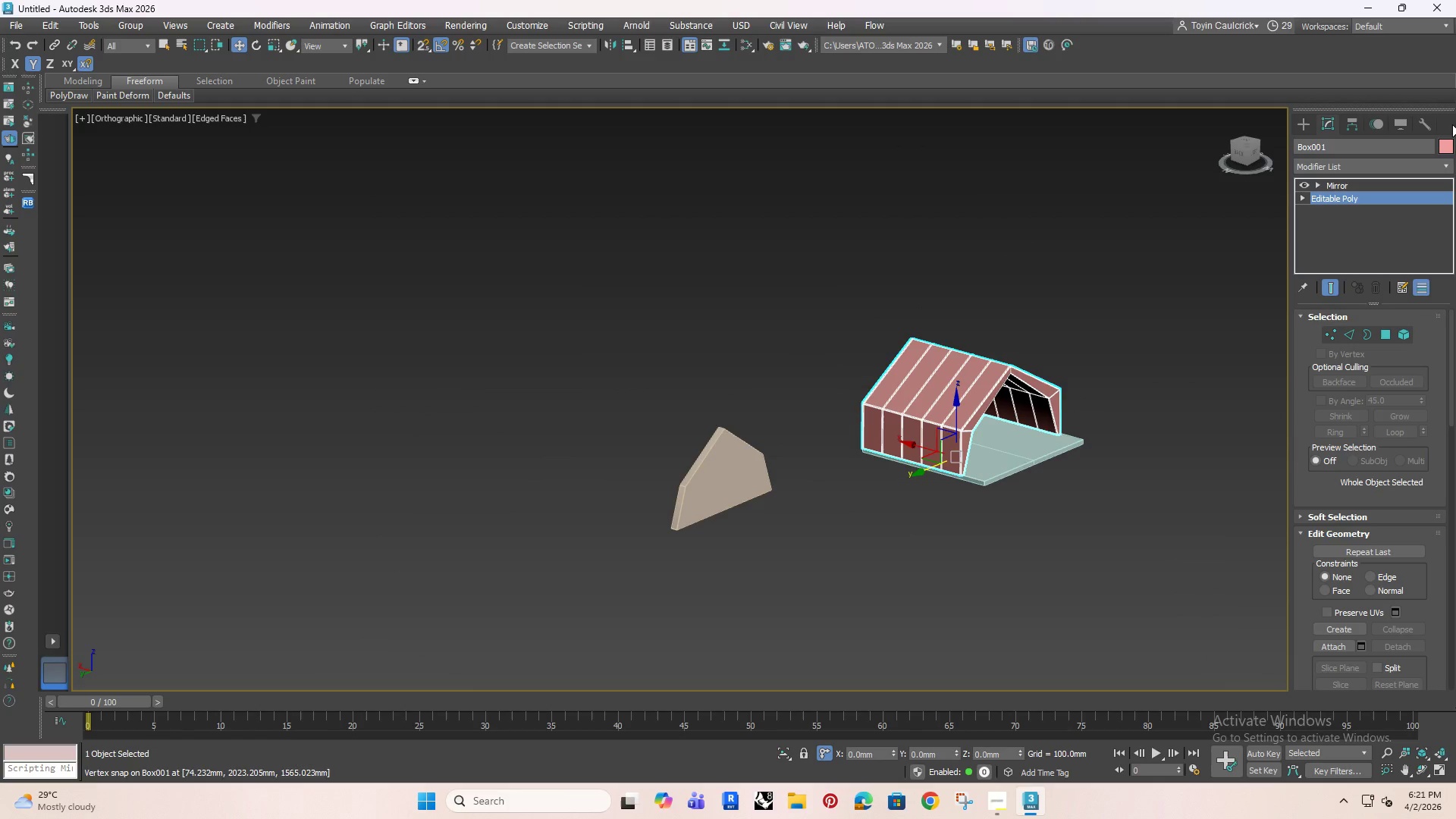 
left_click([1445, 144])
 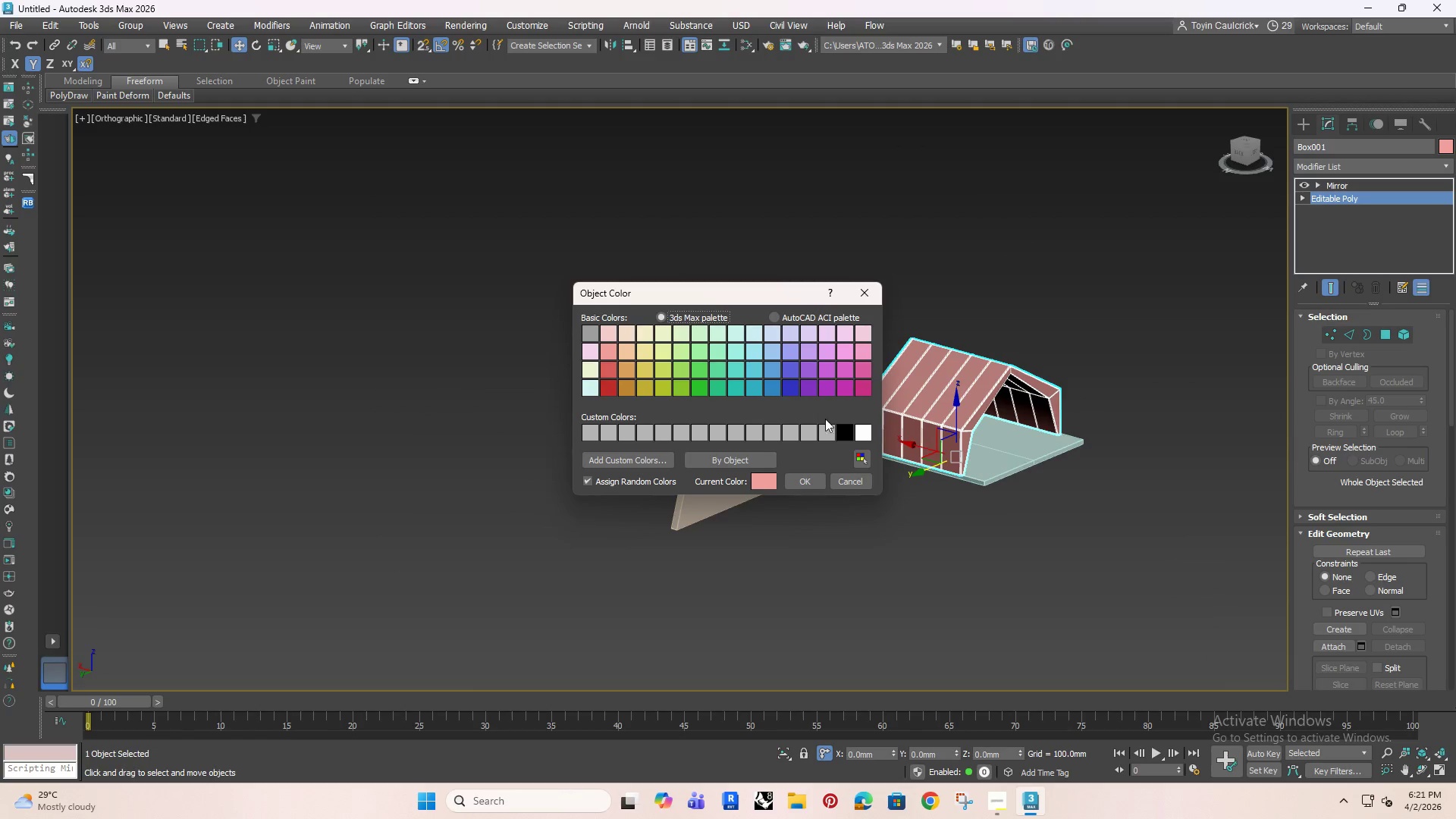 
left_click([826, 431])
 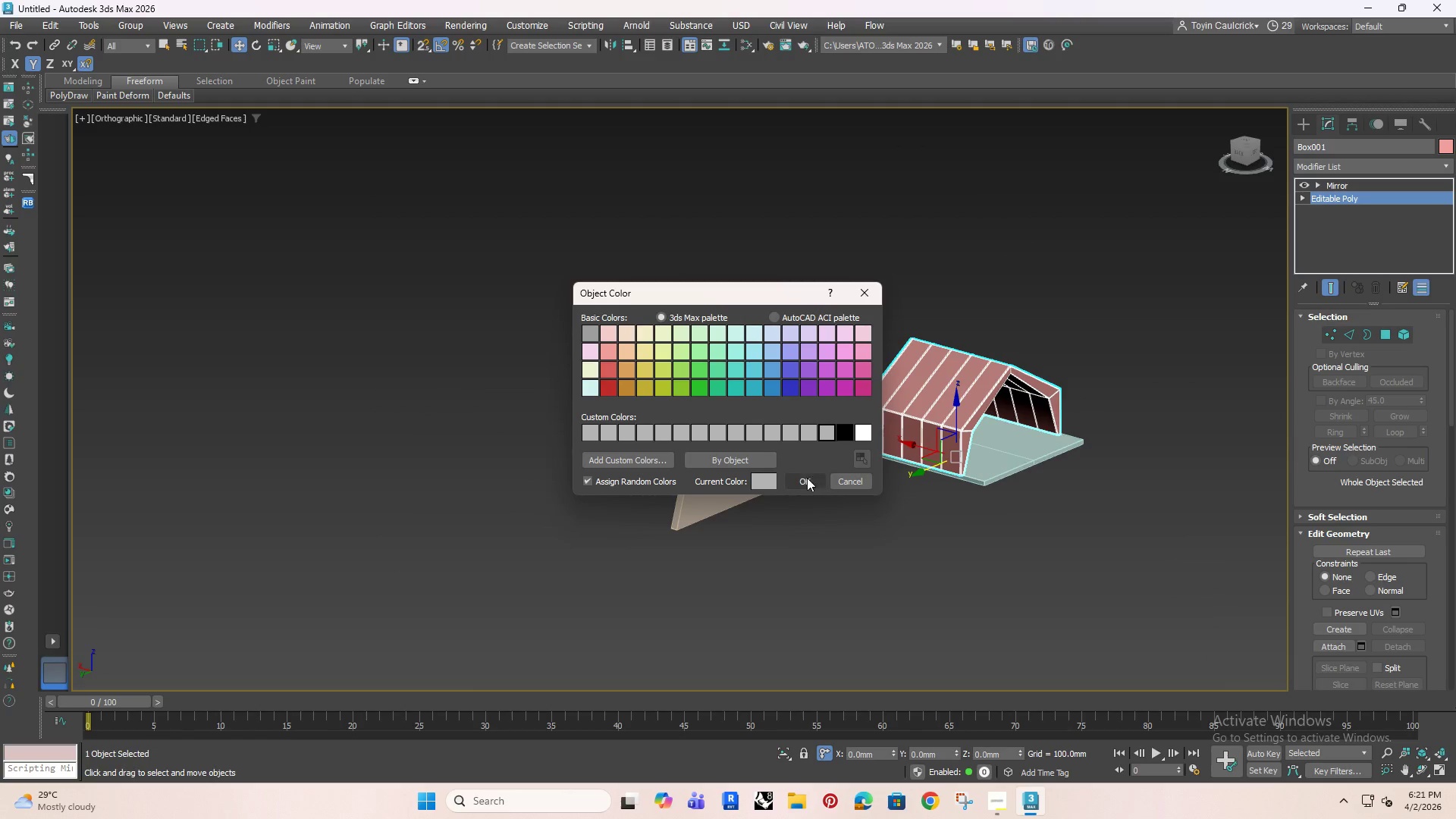 
left_click([805, 481])
 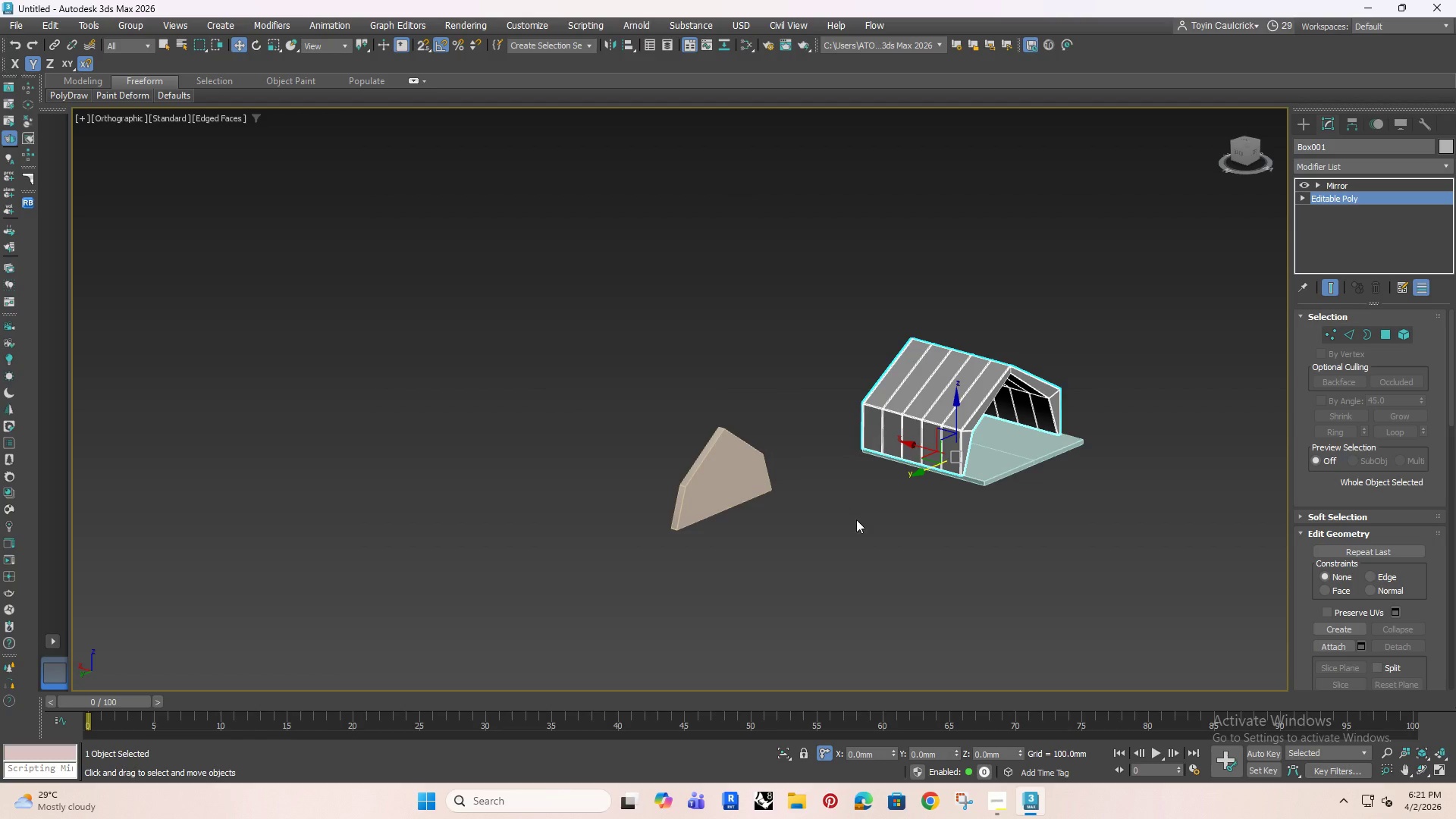 
left_click([860, 529])
 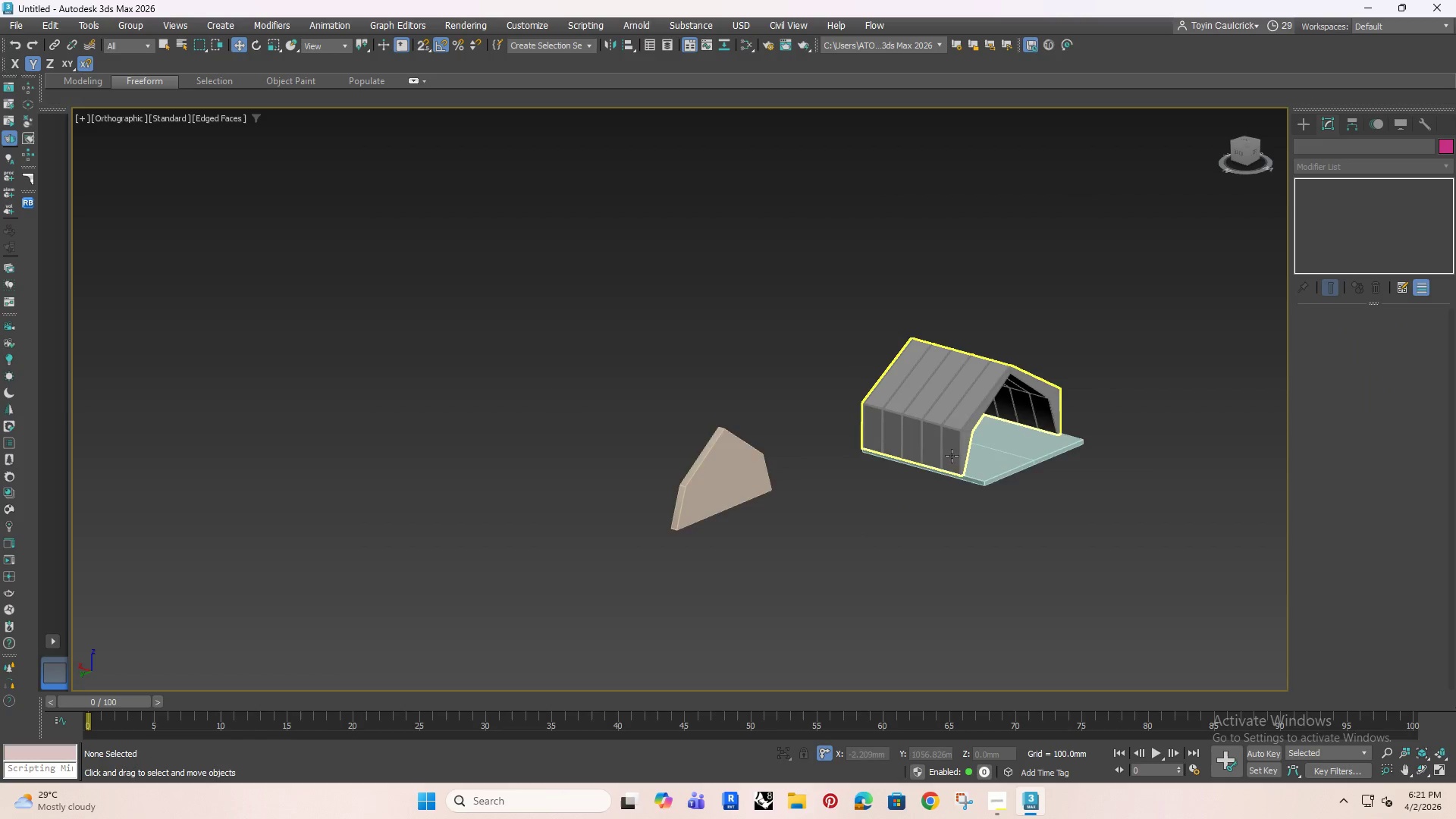 
scroll: coordinate [948, 454], scroll_direction: up, amount: 2.0
 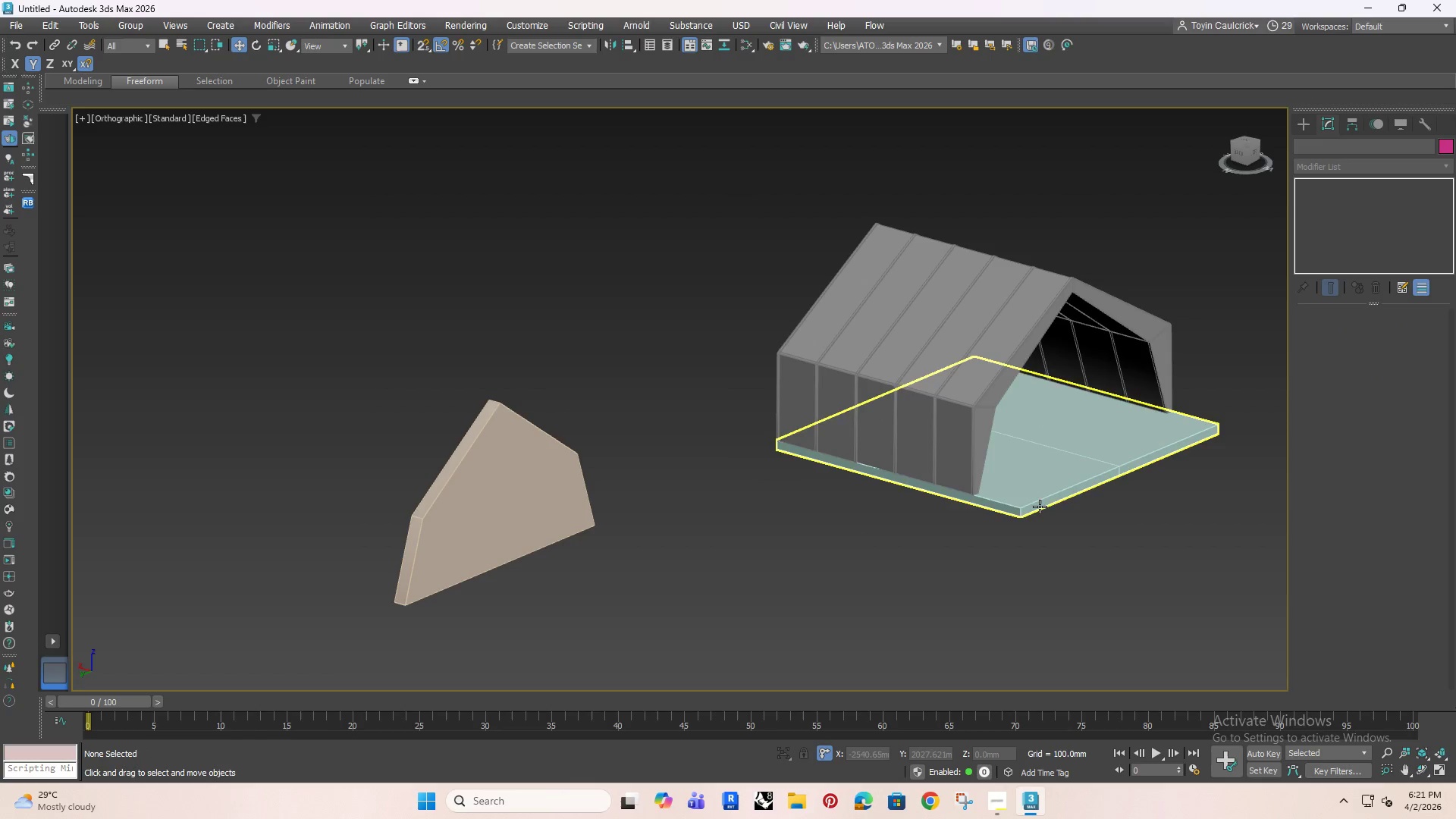 
hold_key(key=AltRight, duration=0.59)
 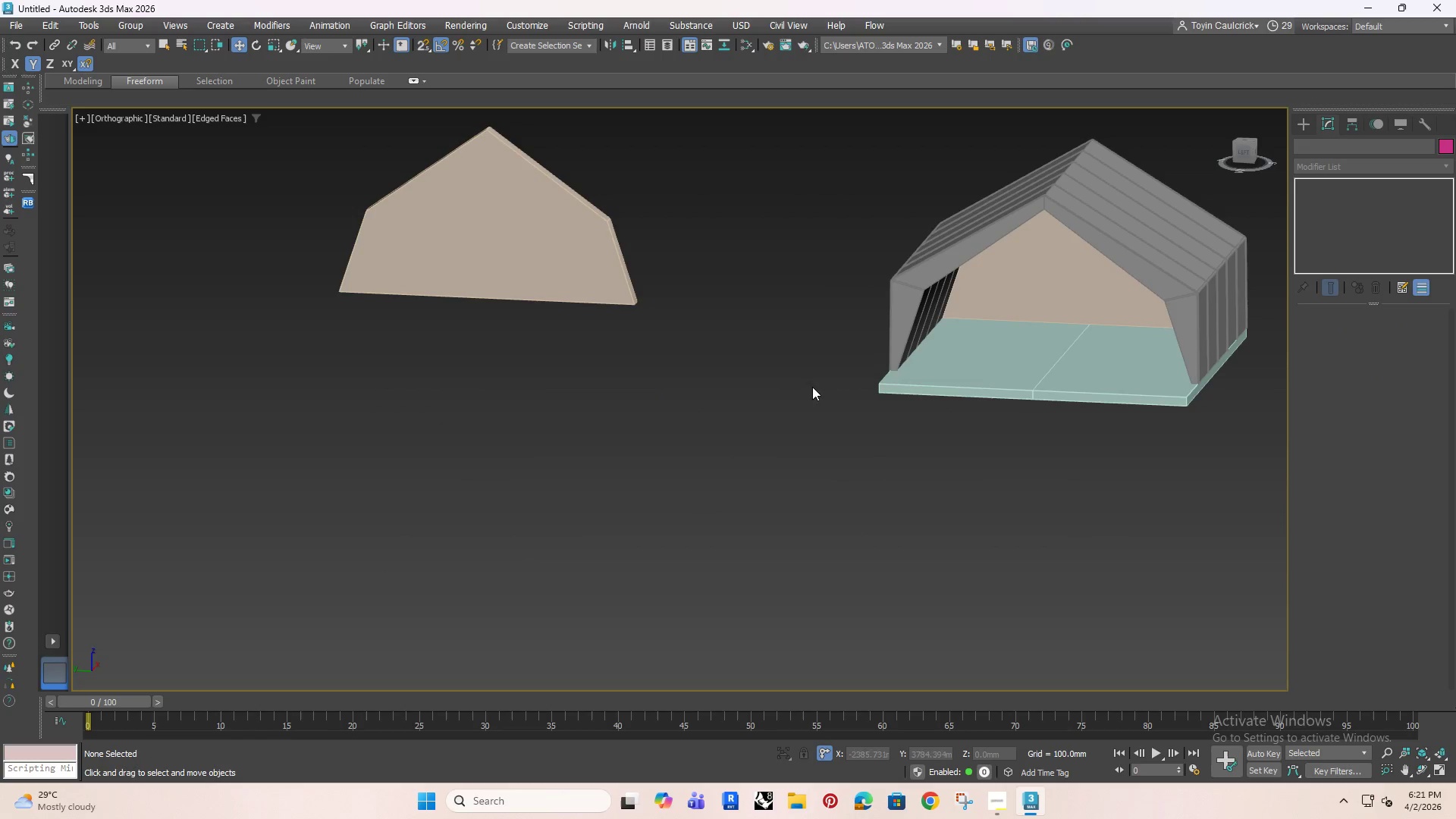 
hold_key(key=AltRight, duration=0.58)
 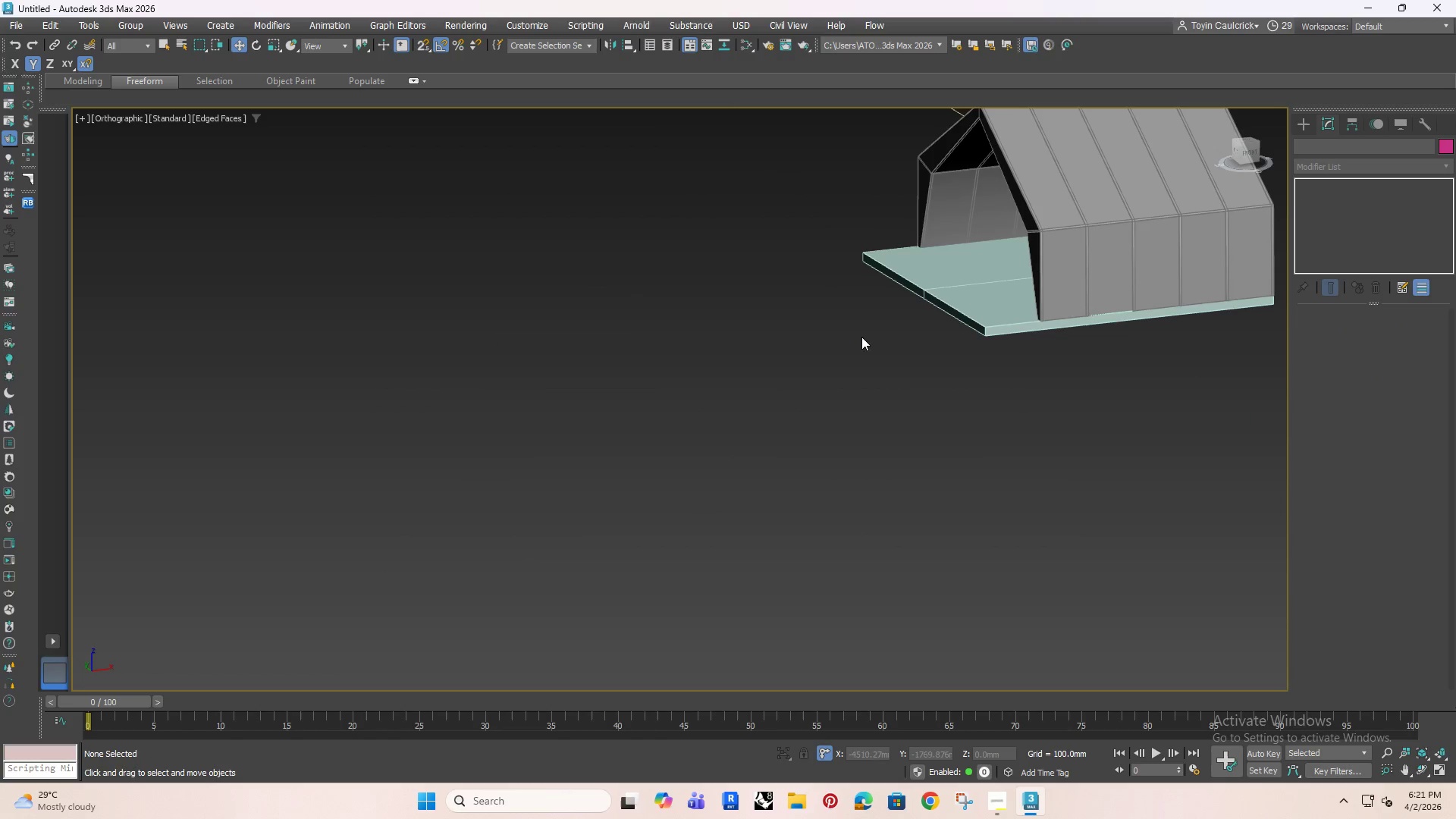 
hold_key(key=AltRight, duration=0.52)
 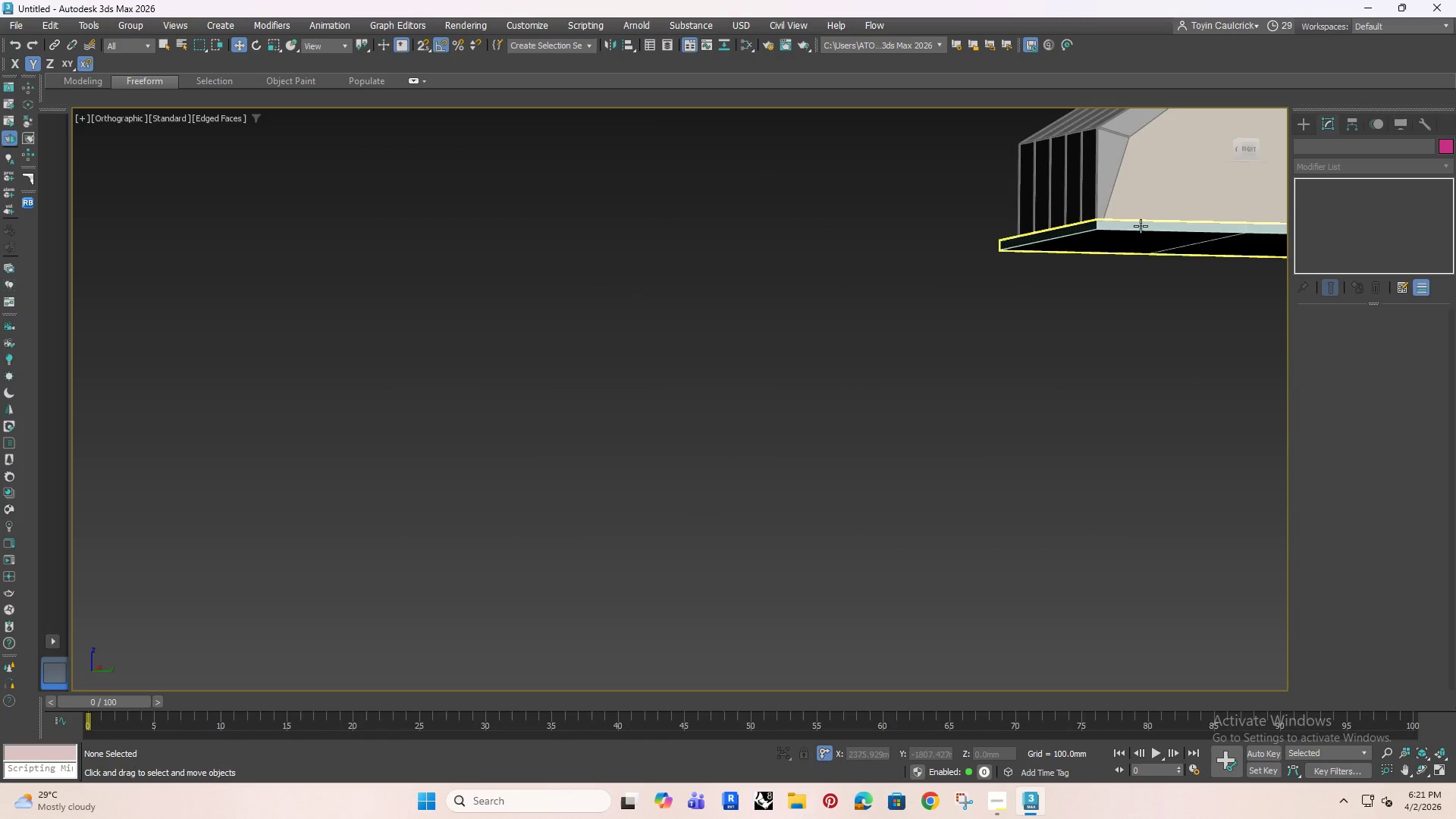 
left_click([1149, 180])
 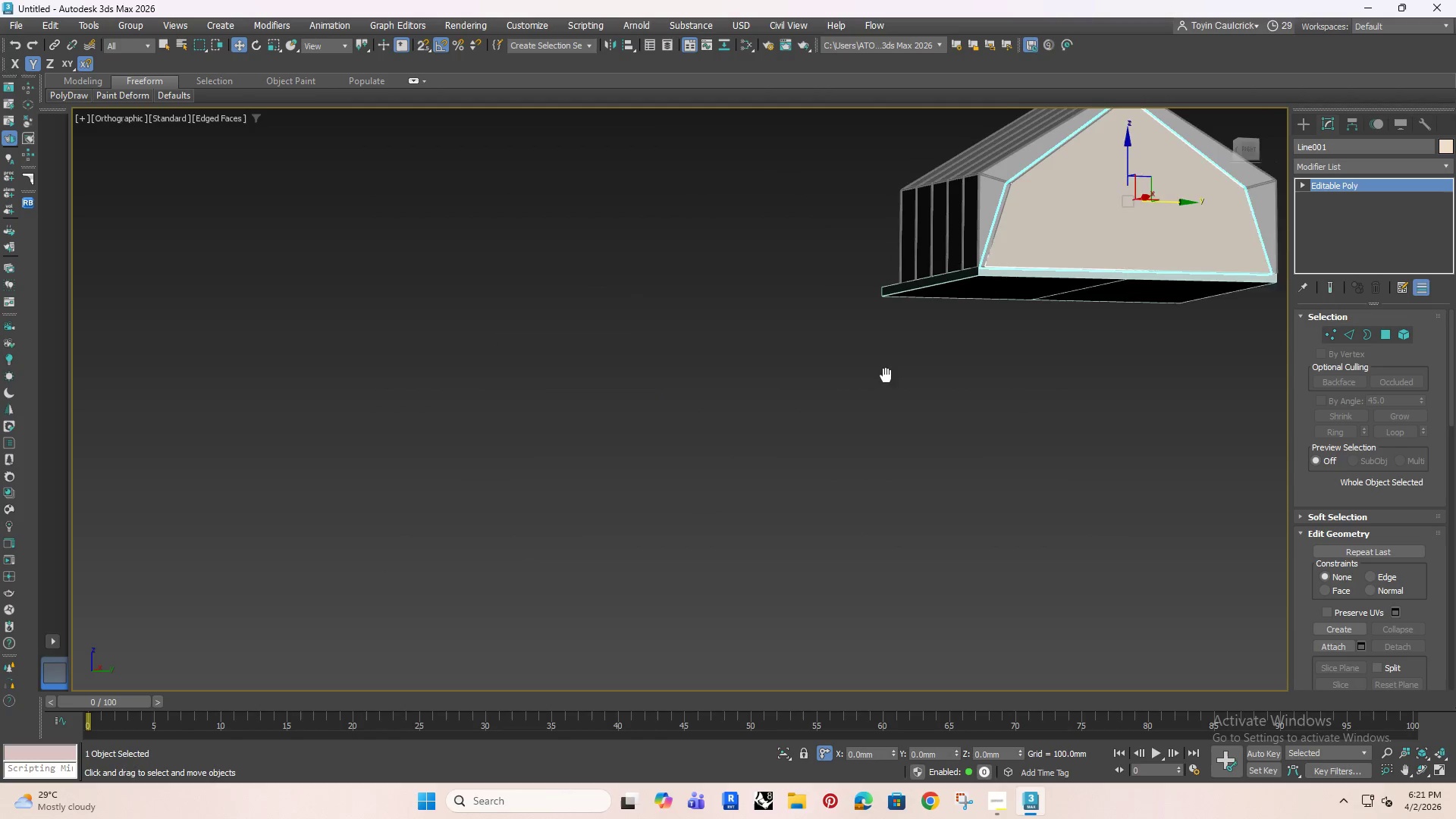 
hold_key(key=AltRight, duration=1.53)
 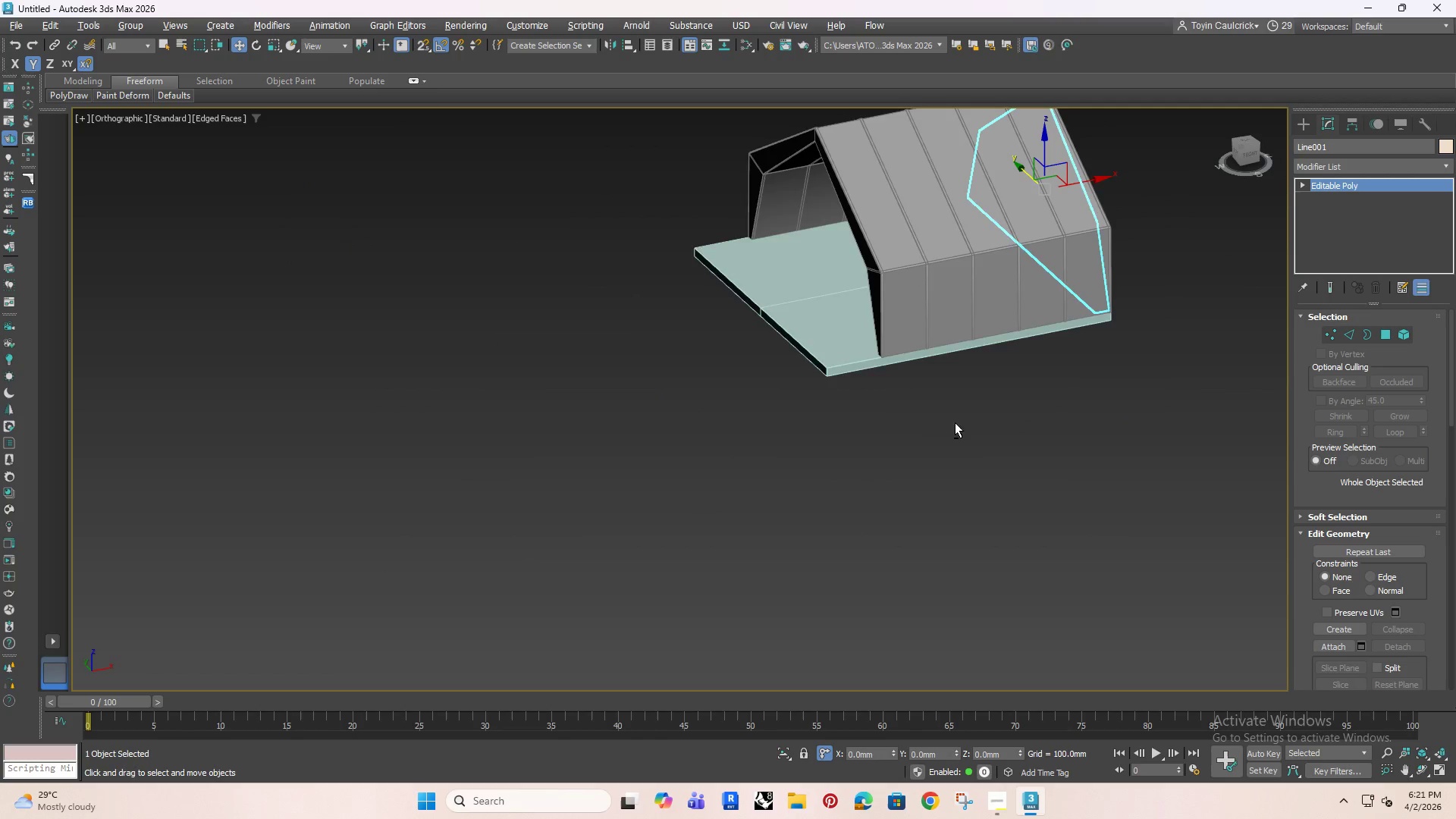 
hold_key(key=AltRight, duration=0.52)
 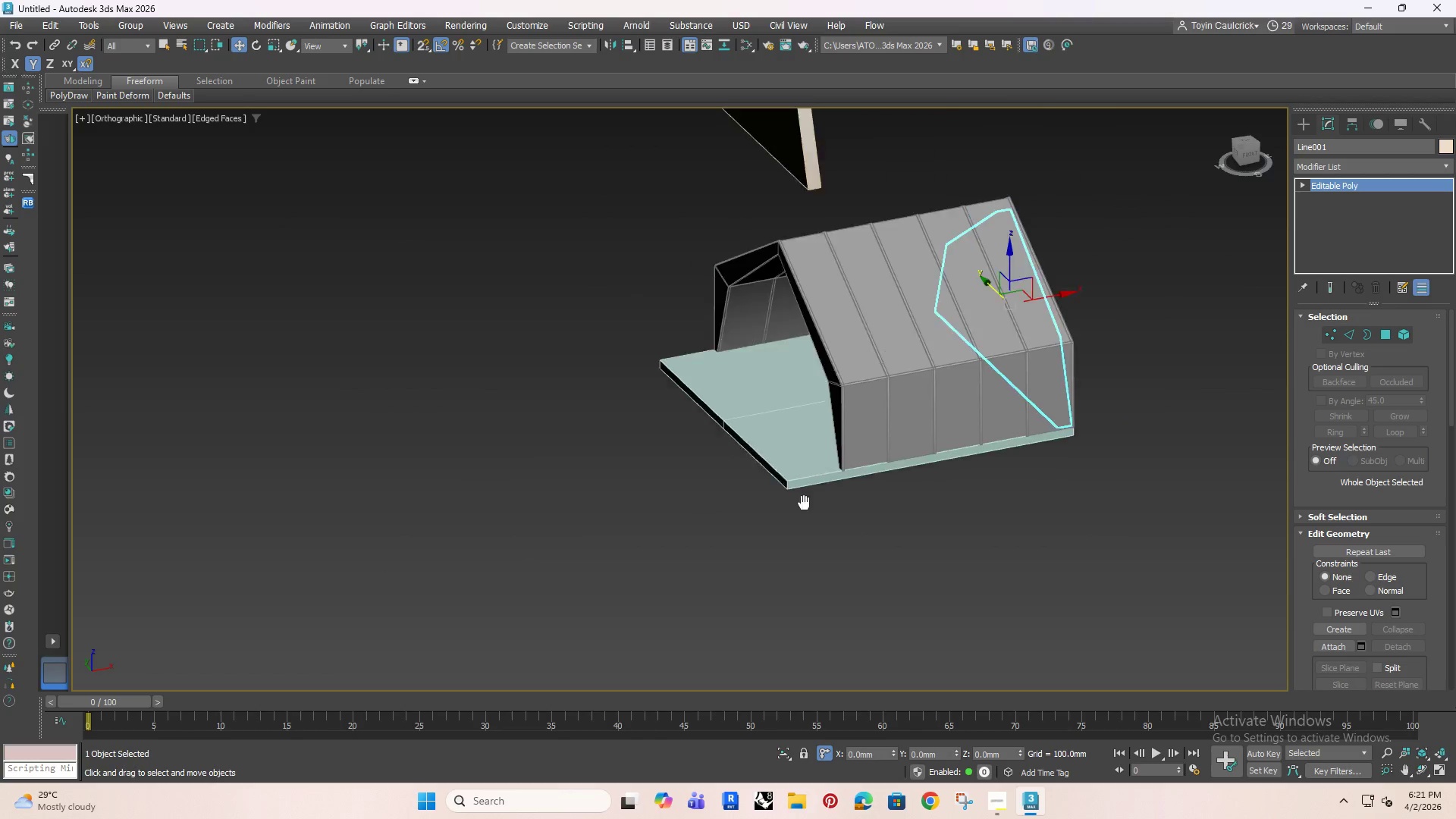 
hold_key(key=AltRight, duration=0.52)
 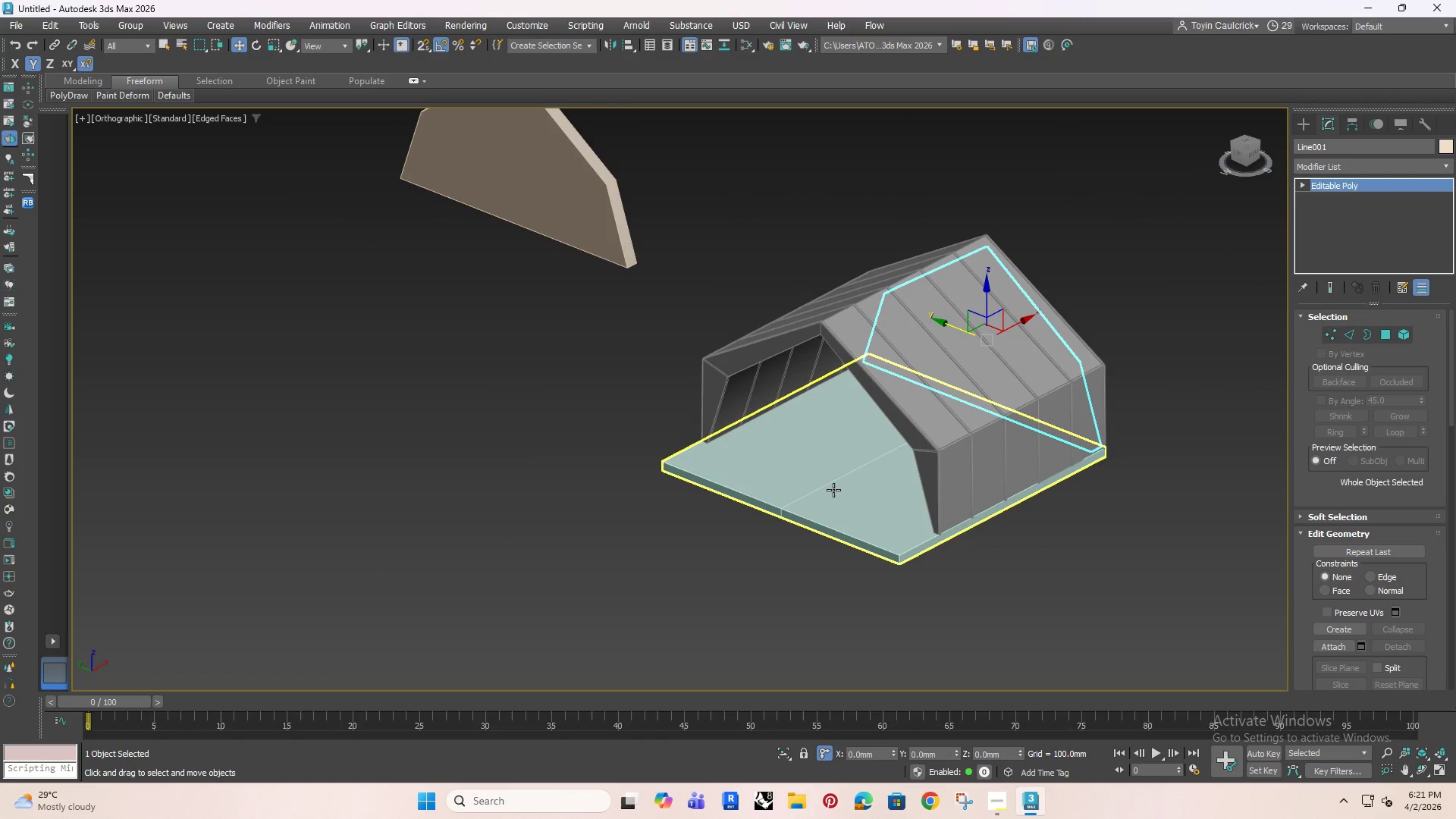 
type(pz)
 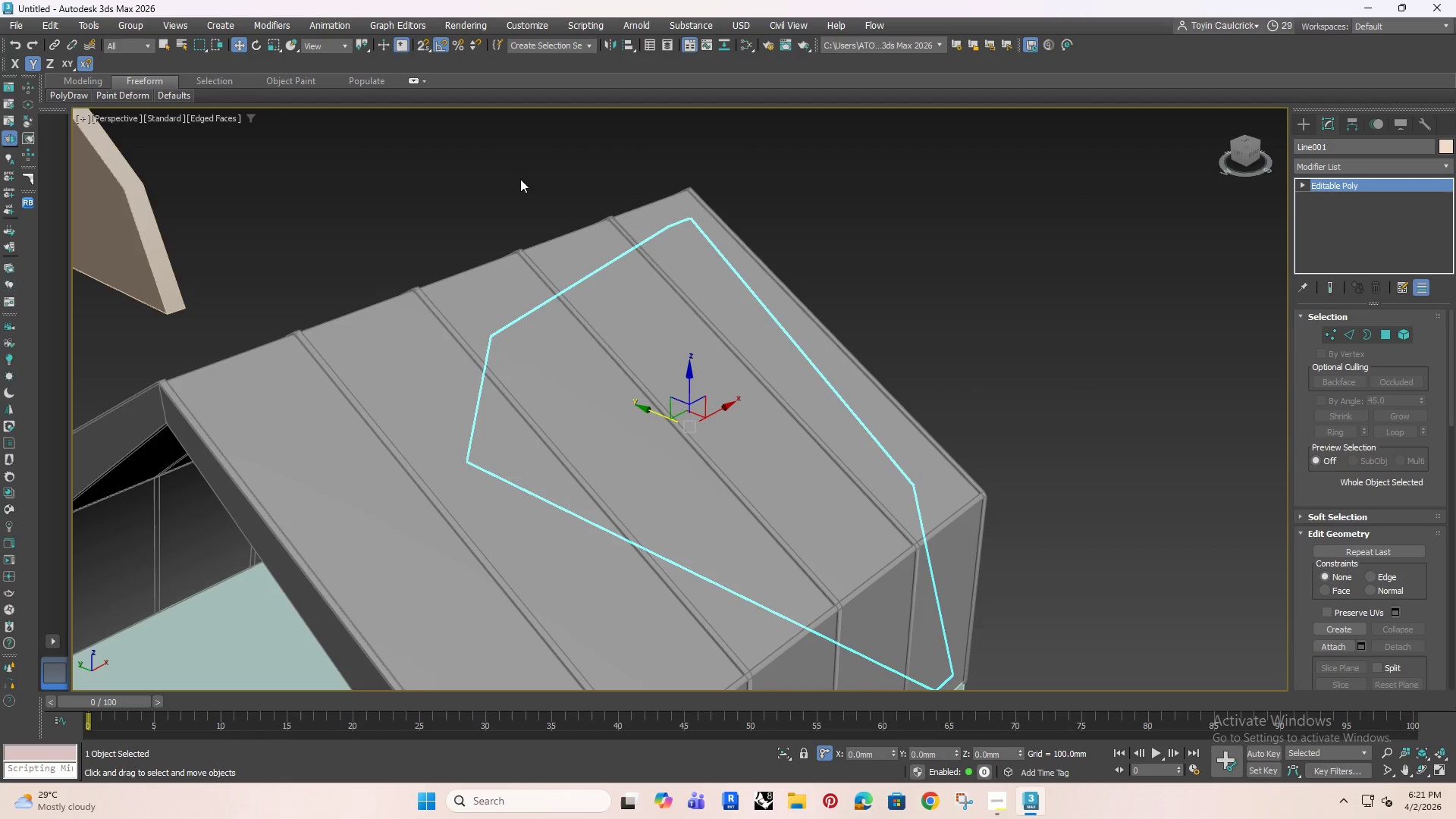 
double_click([516, 274])
 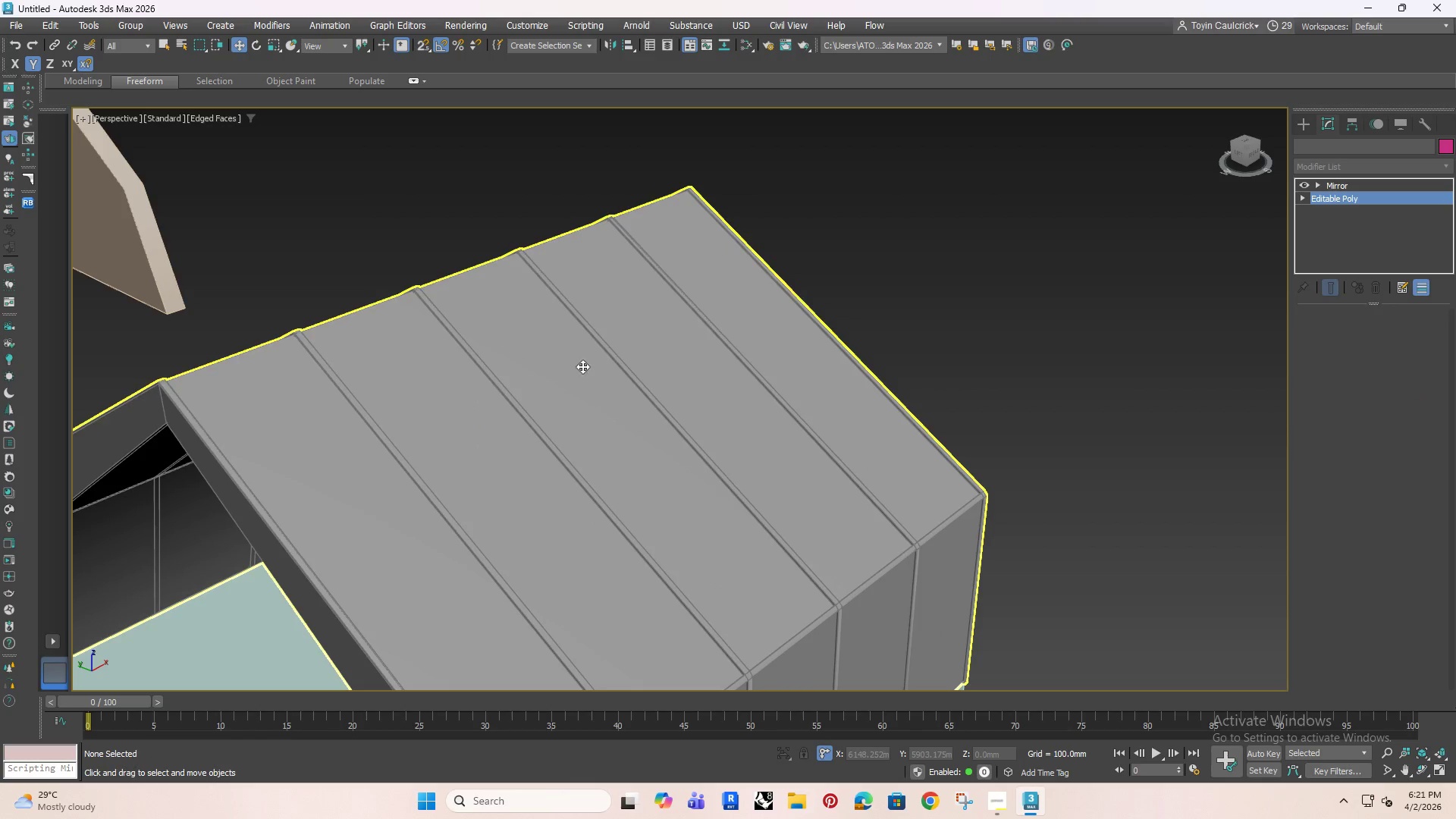 
hold_key(key=AltRight, duration=0.45)
 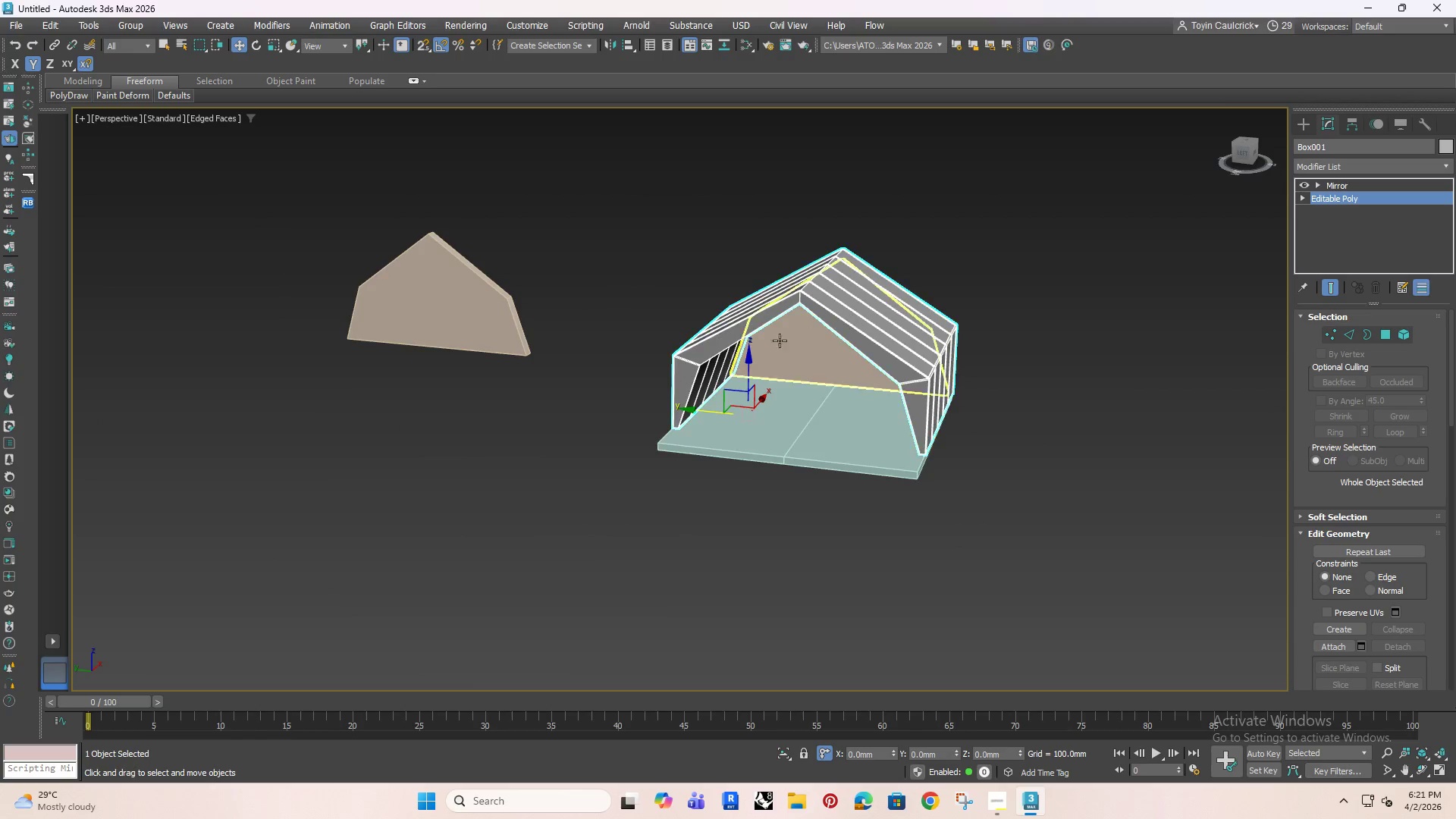 
scroll: coordinate [585, 370], scroll_direction: down, amount: 3.0
 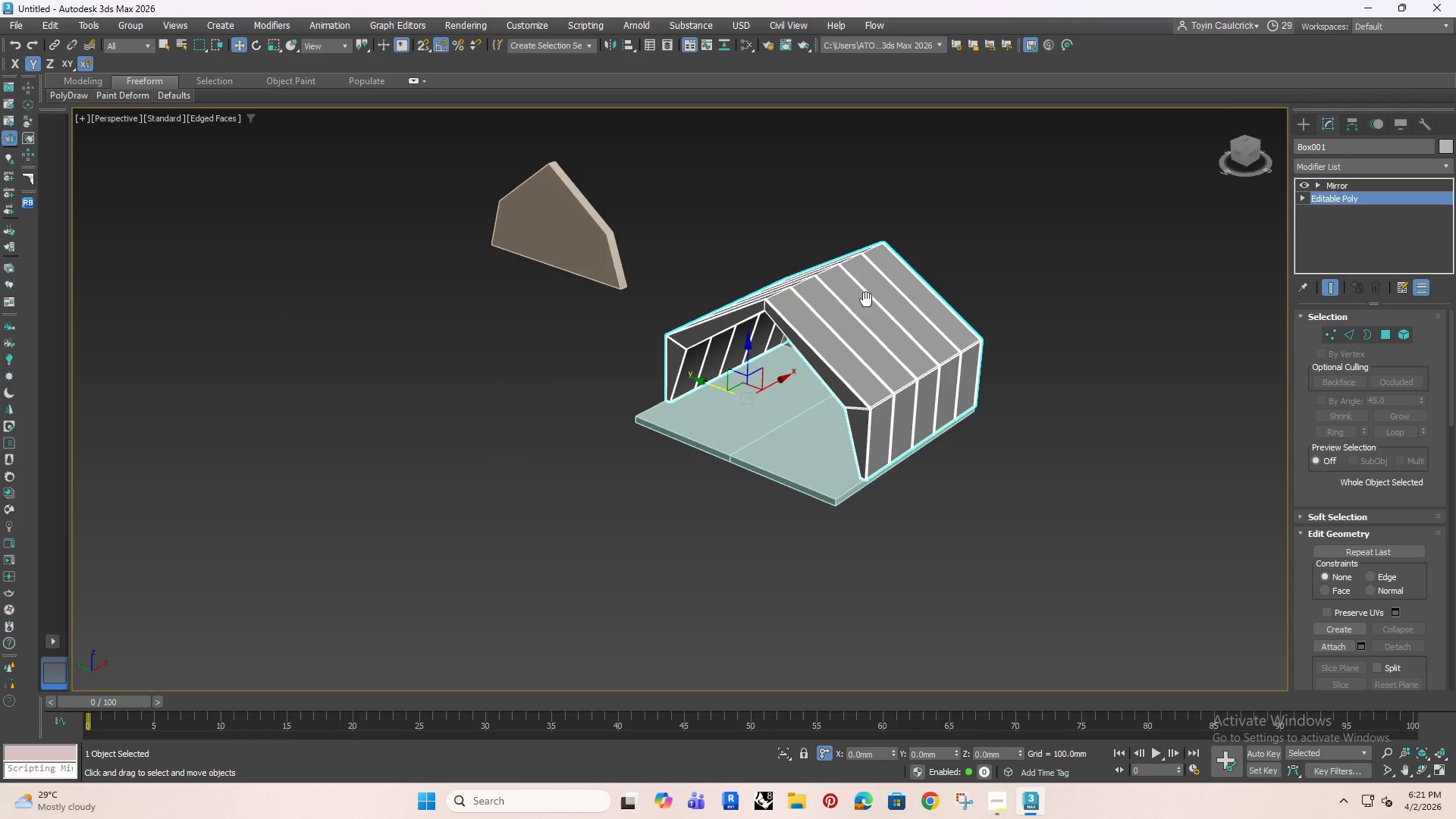 
scroll: coordinate [770, 336], scroll_direction: up, amount: 2.0
 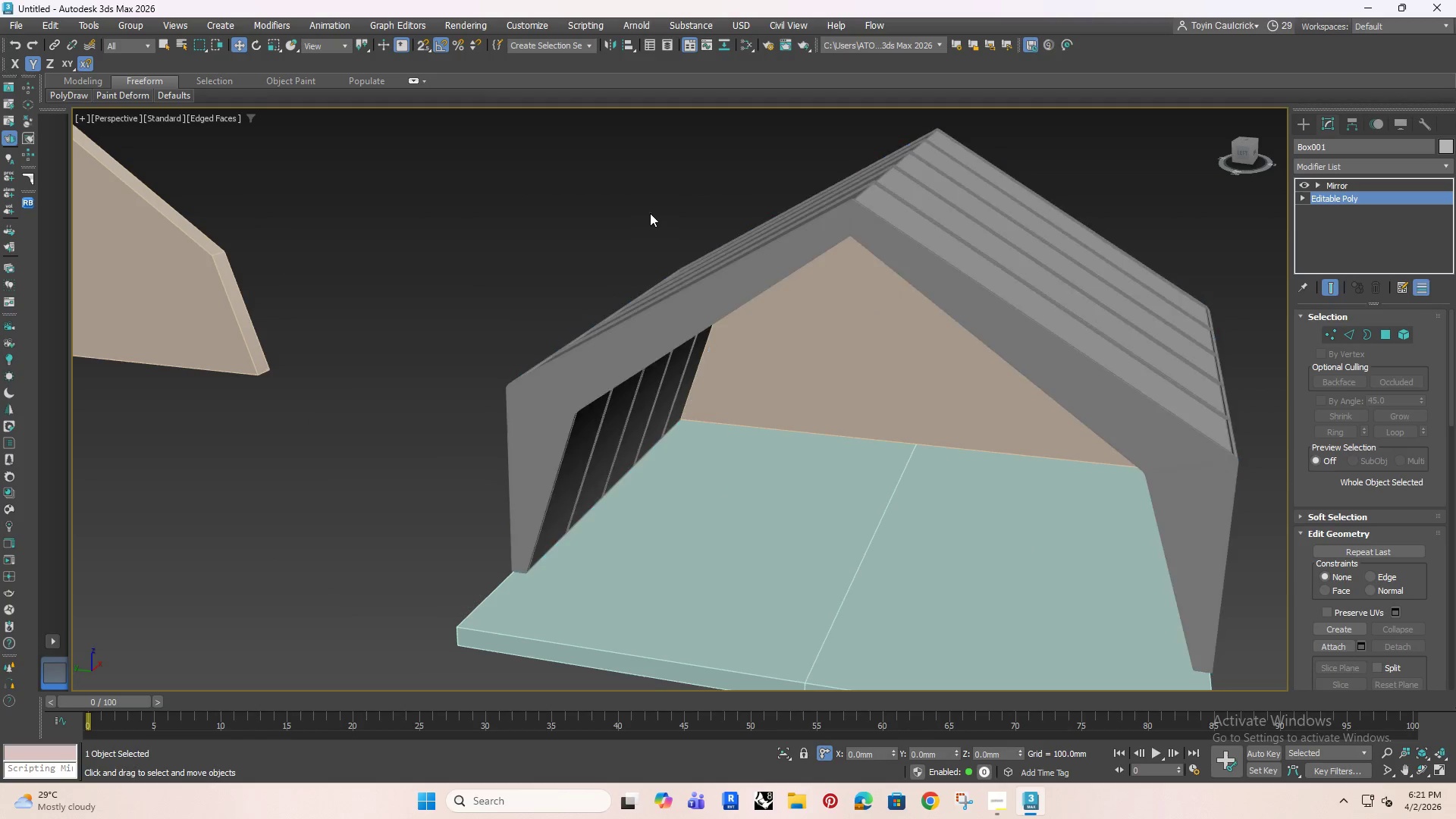 
hold_key(key=AltRight, duration=0.8)
 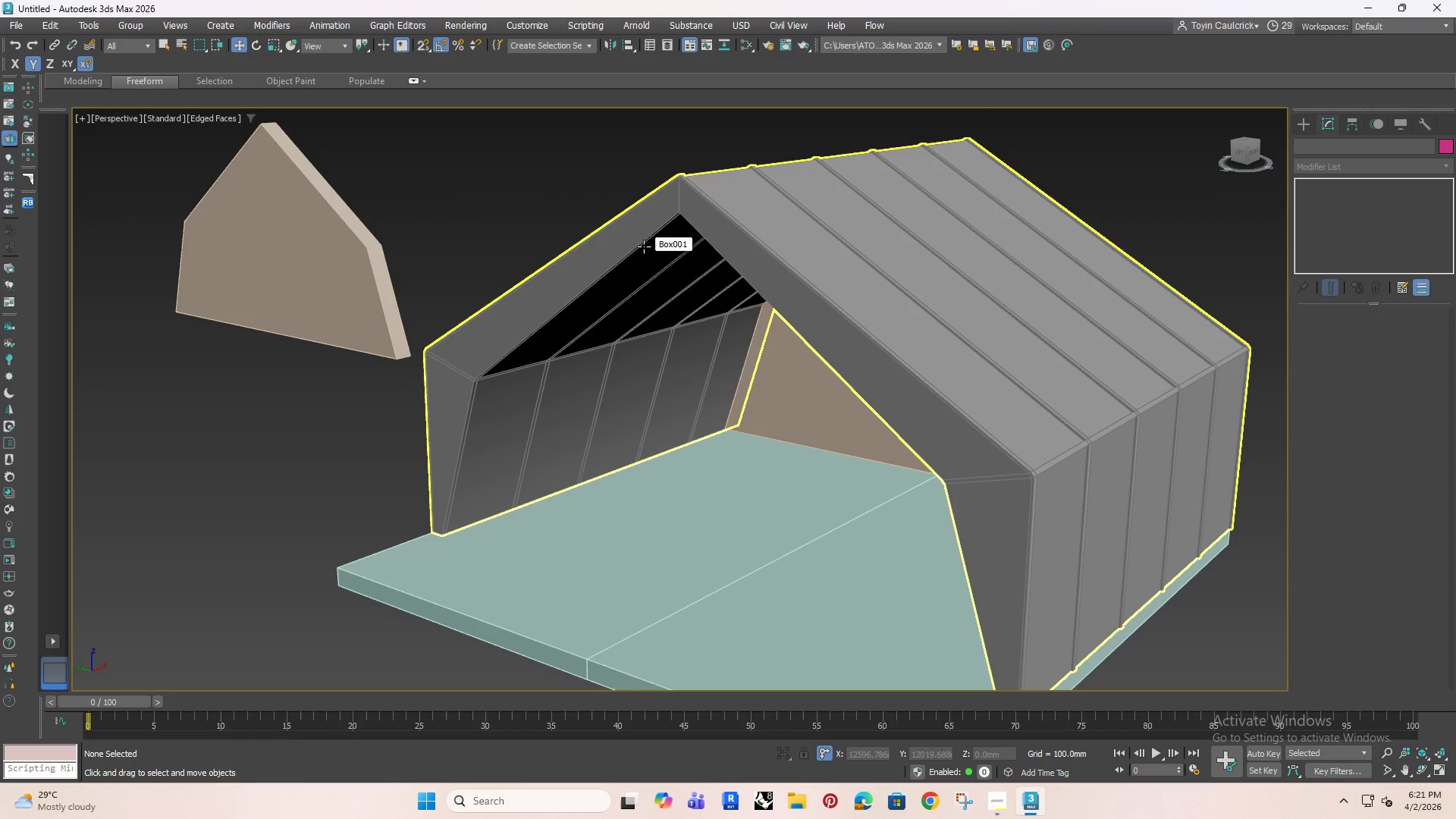 
wait(9.64)
 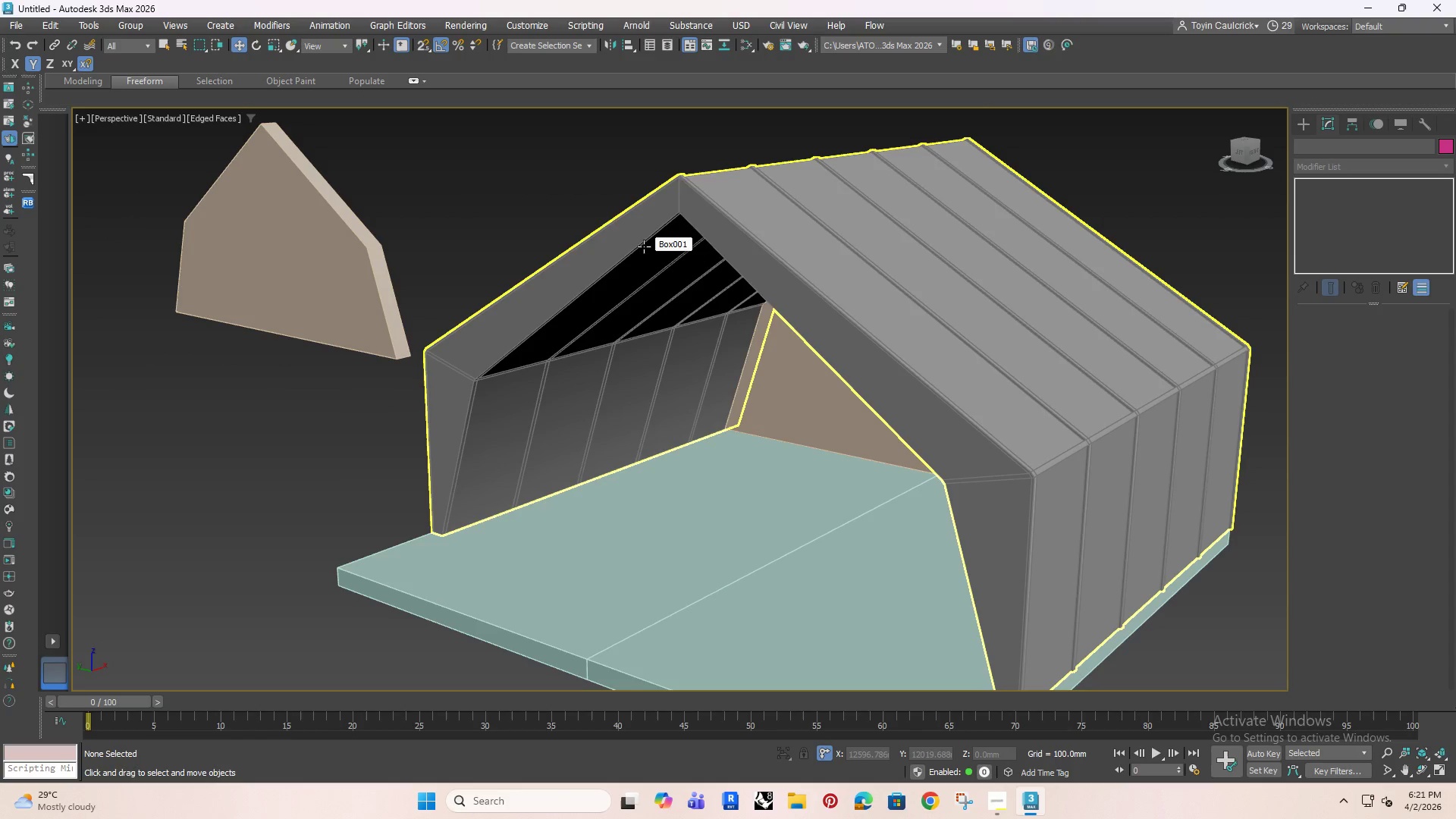 
scroll: coordinate [672, 206], scroll_direction: down, amount: 1.0
 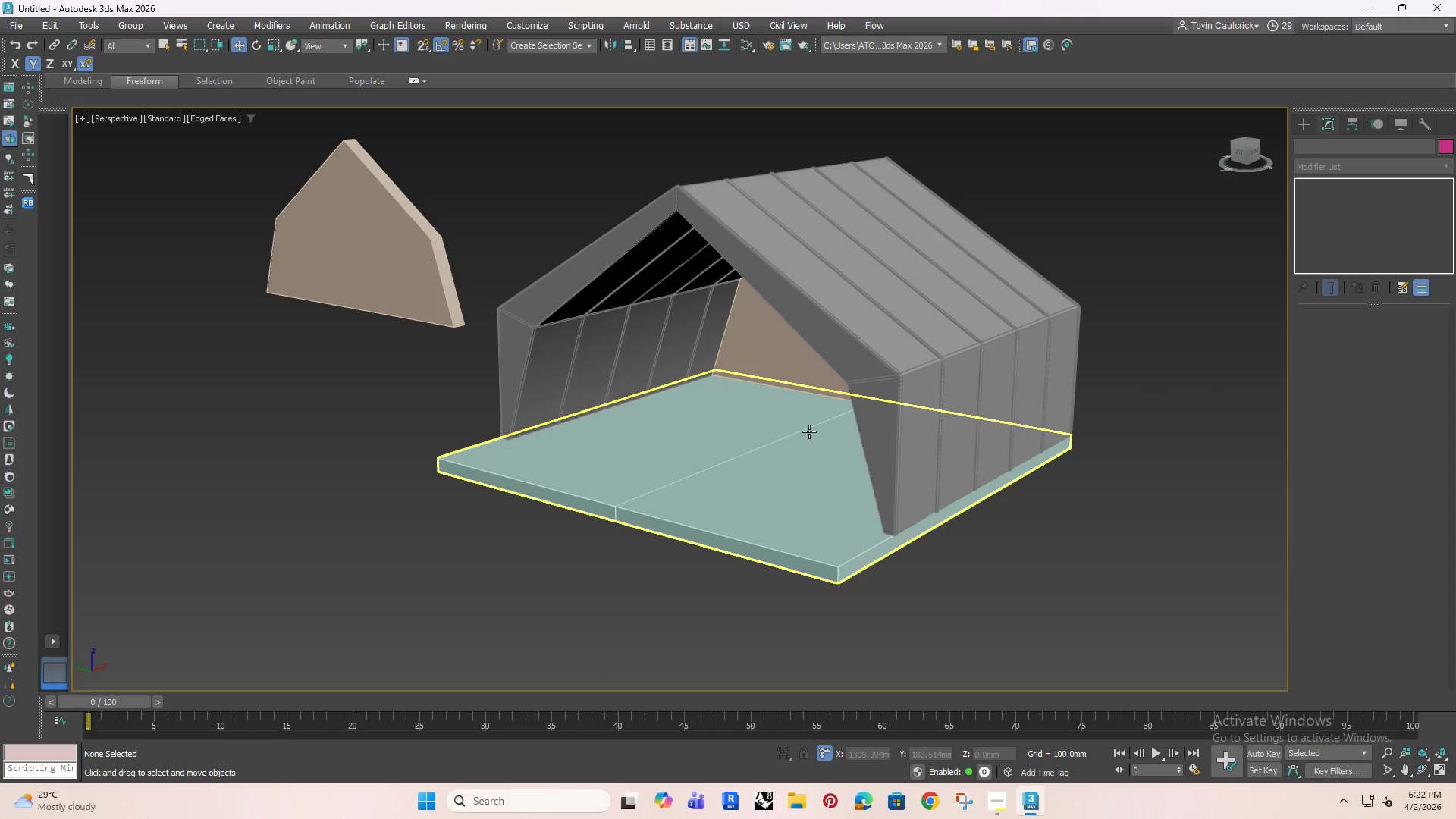 
left_click([764, 376])
 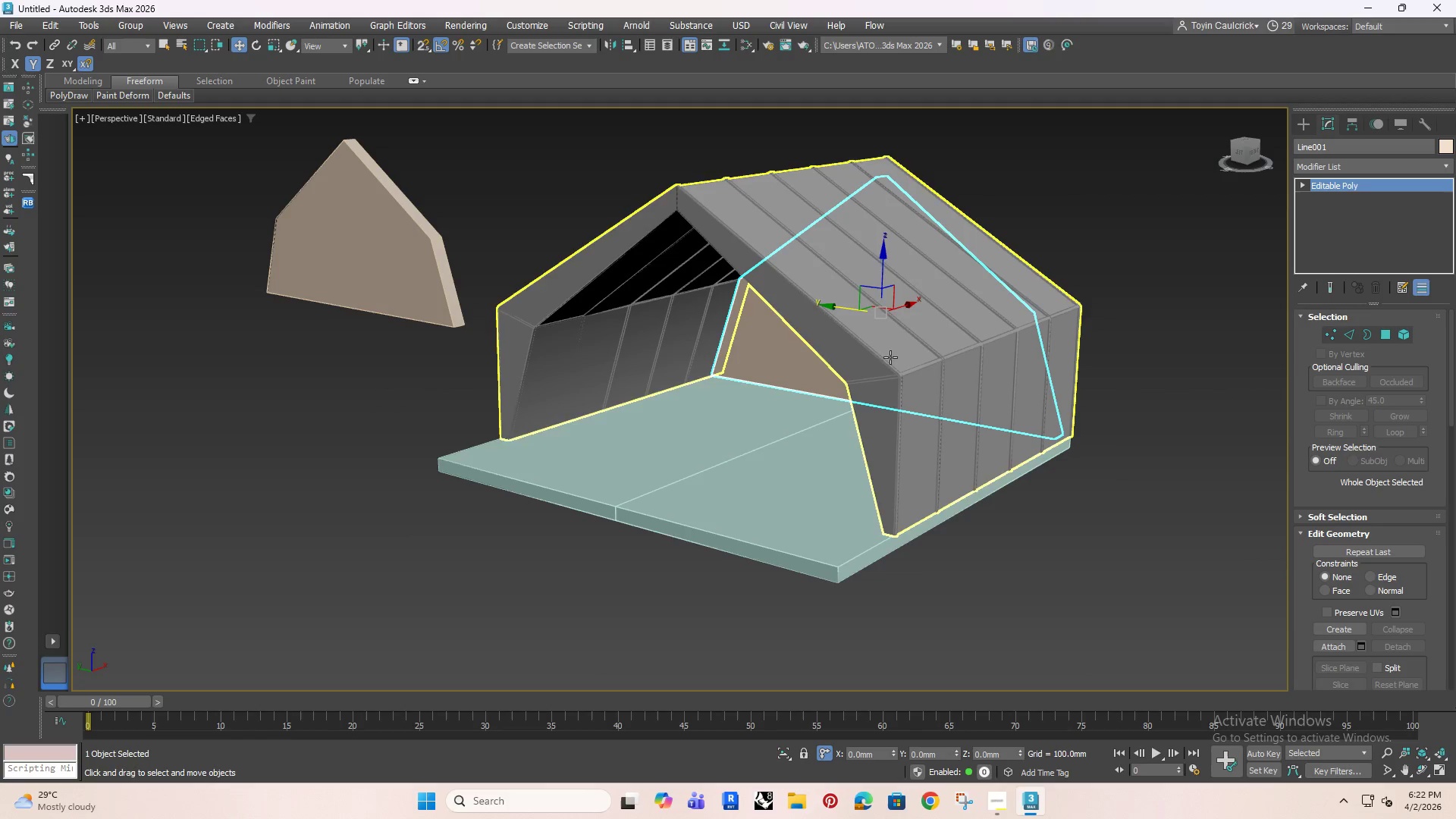 
hold_key(key=ShiftRight, duration=1.5)
left_click_drag(start_coordinate=[907, 303], to_coordinate=[724, 473])
 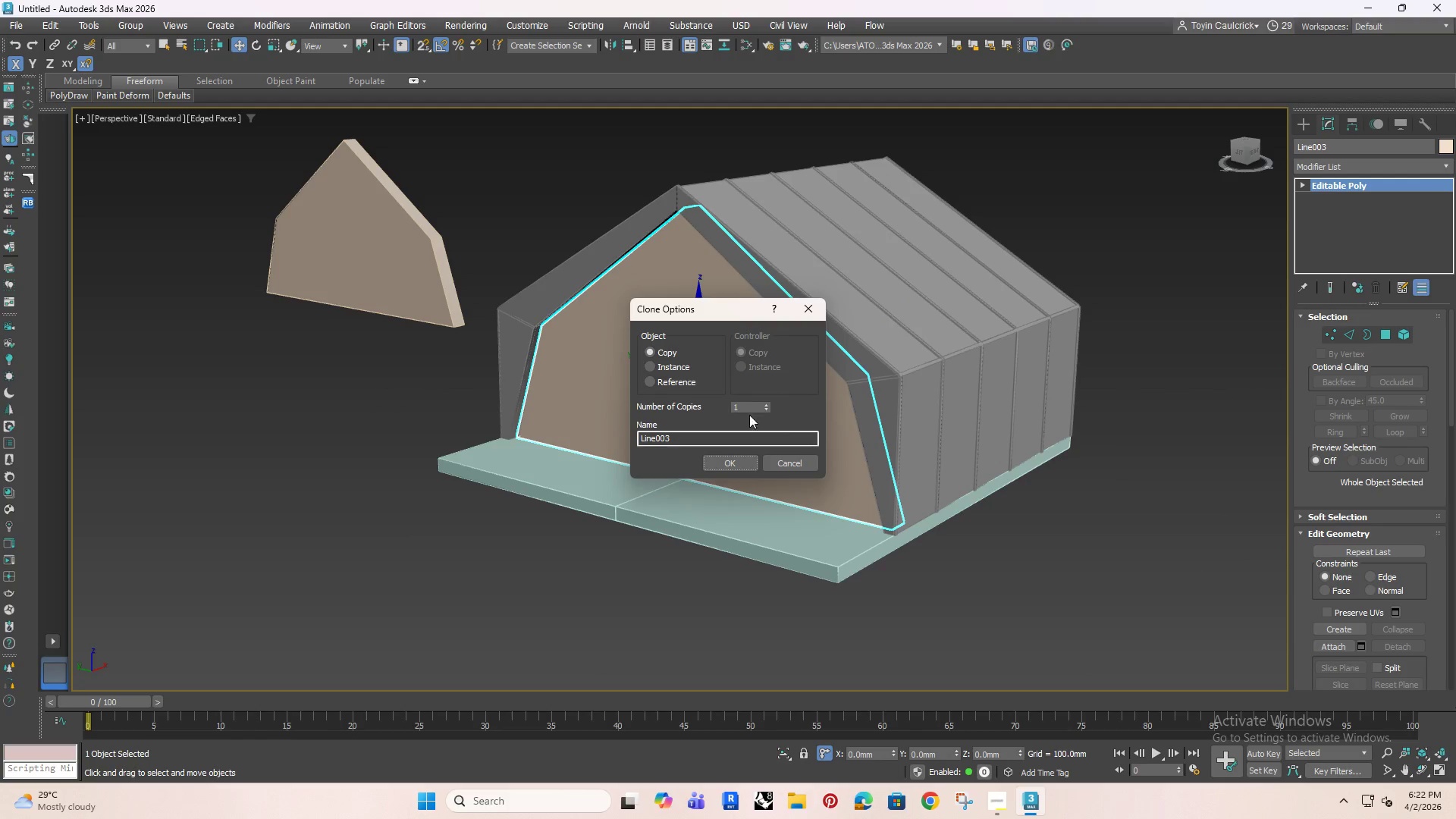 
hold_key(key=ShiftRight, duration=1.17)
 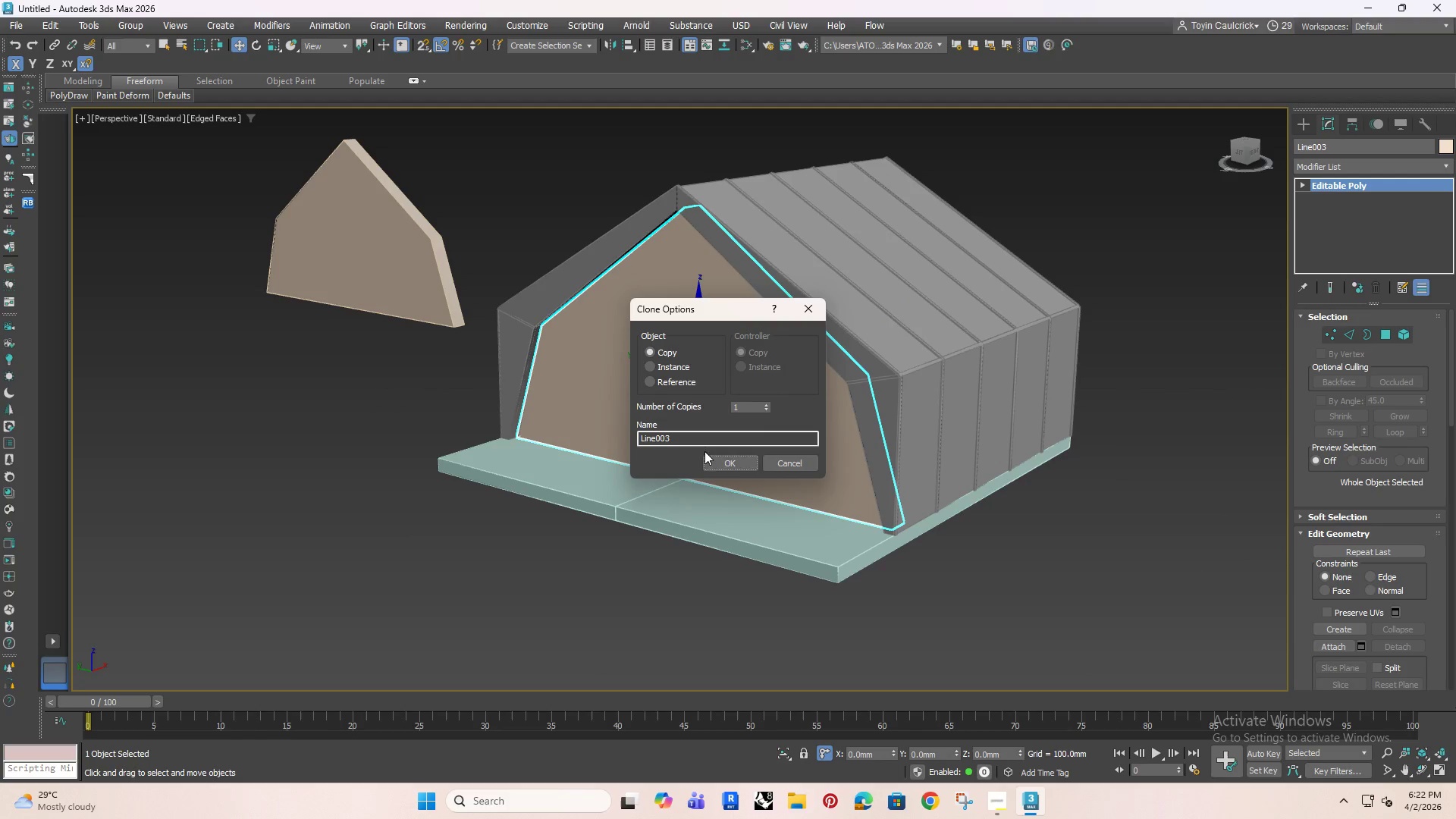 
left_click([711, 459])
 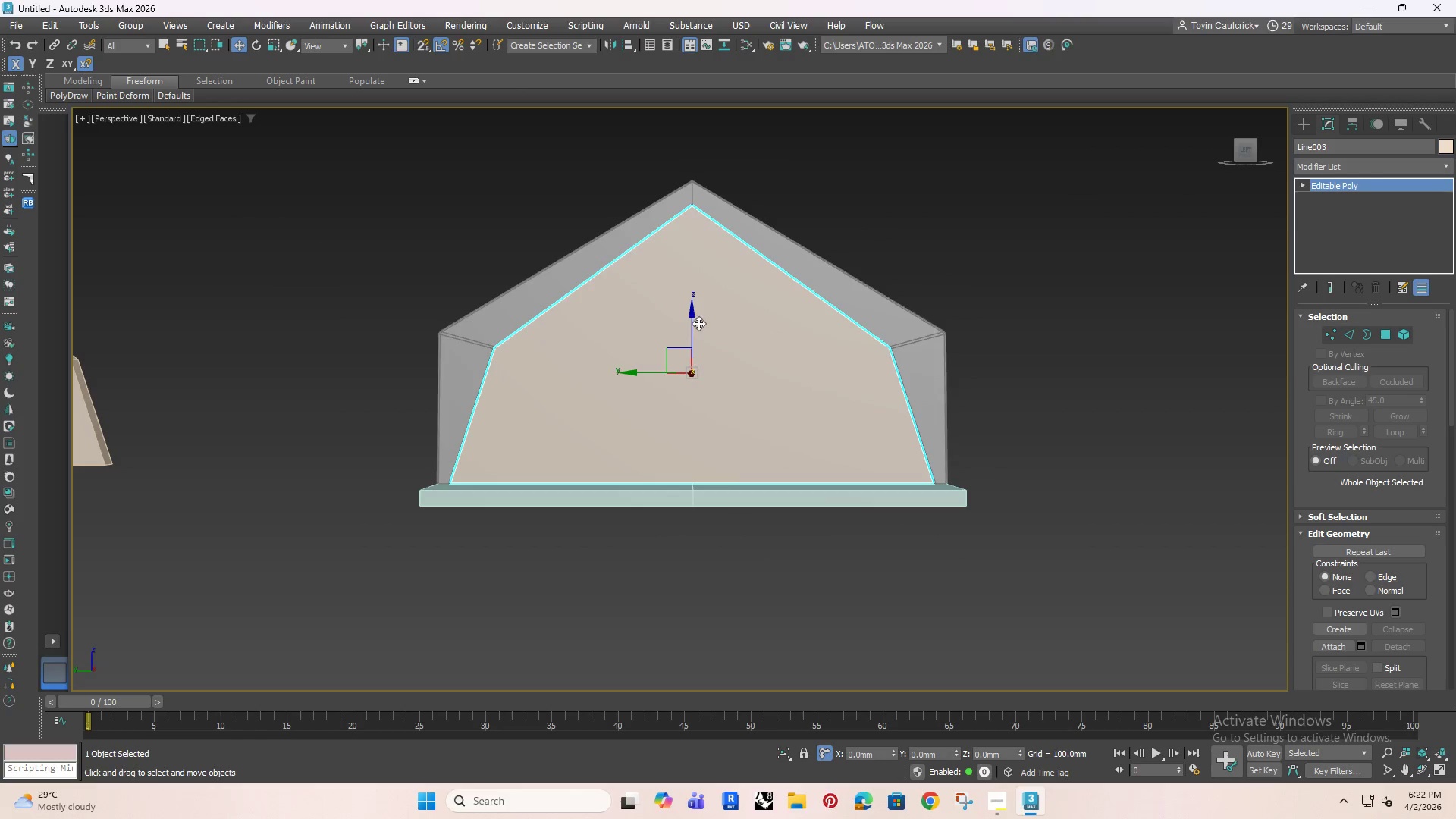 
key(Shift+ShiftRight)
 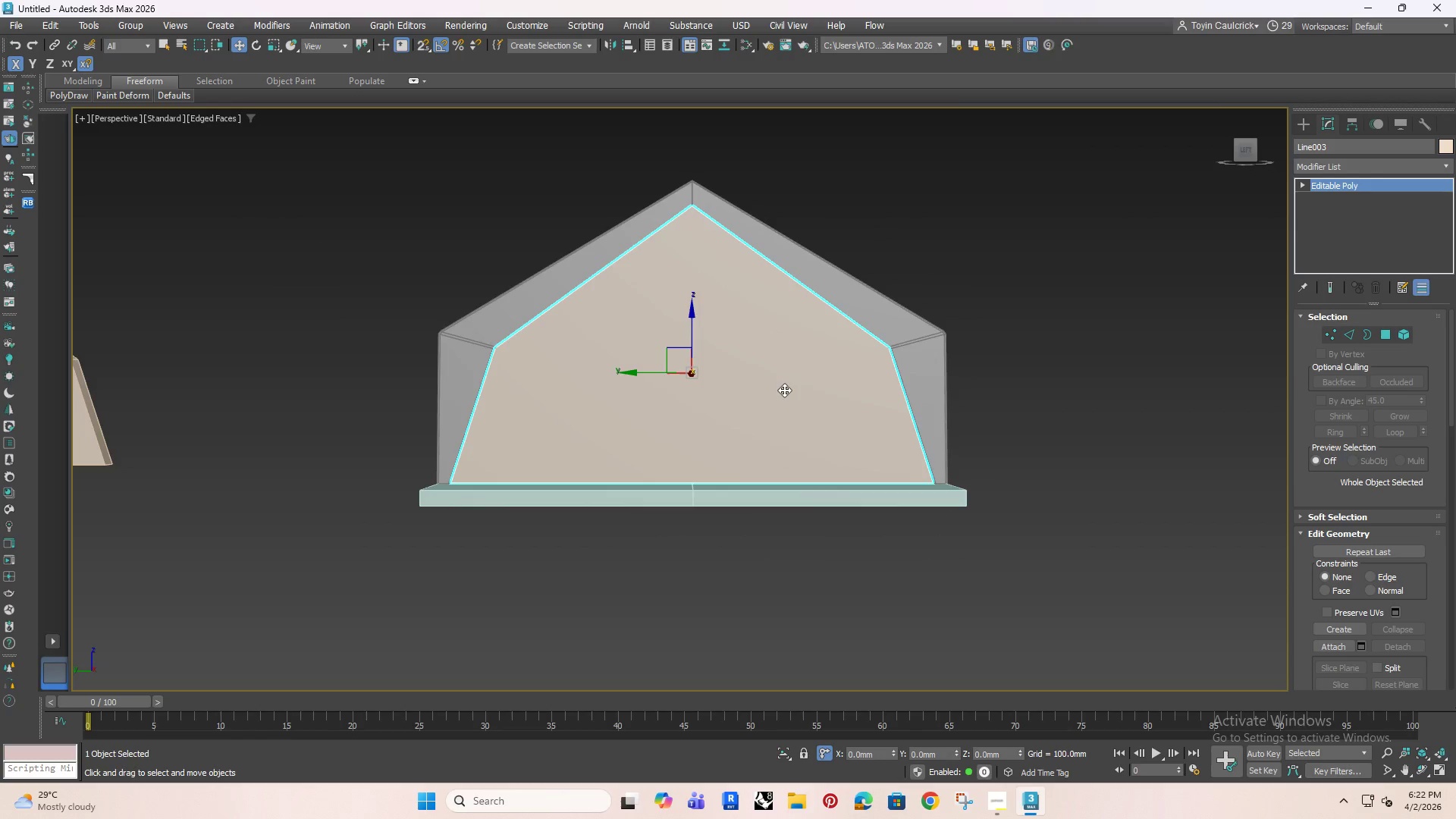 
hold_key(key=AltRight, duration=0.73)
 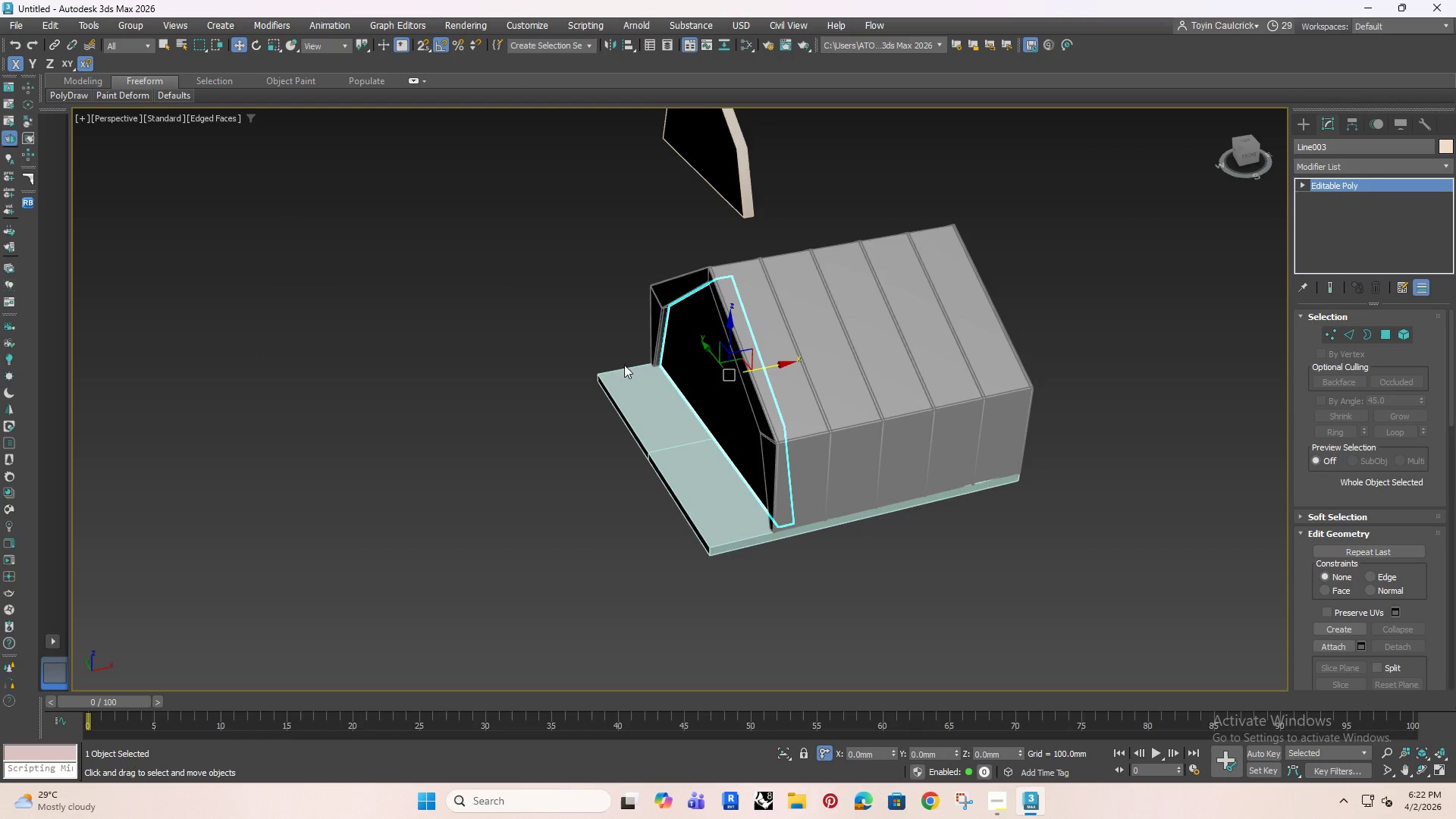 
scroll: coordinate [784, 390], scroll_direction: down, amount: 1.0
 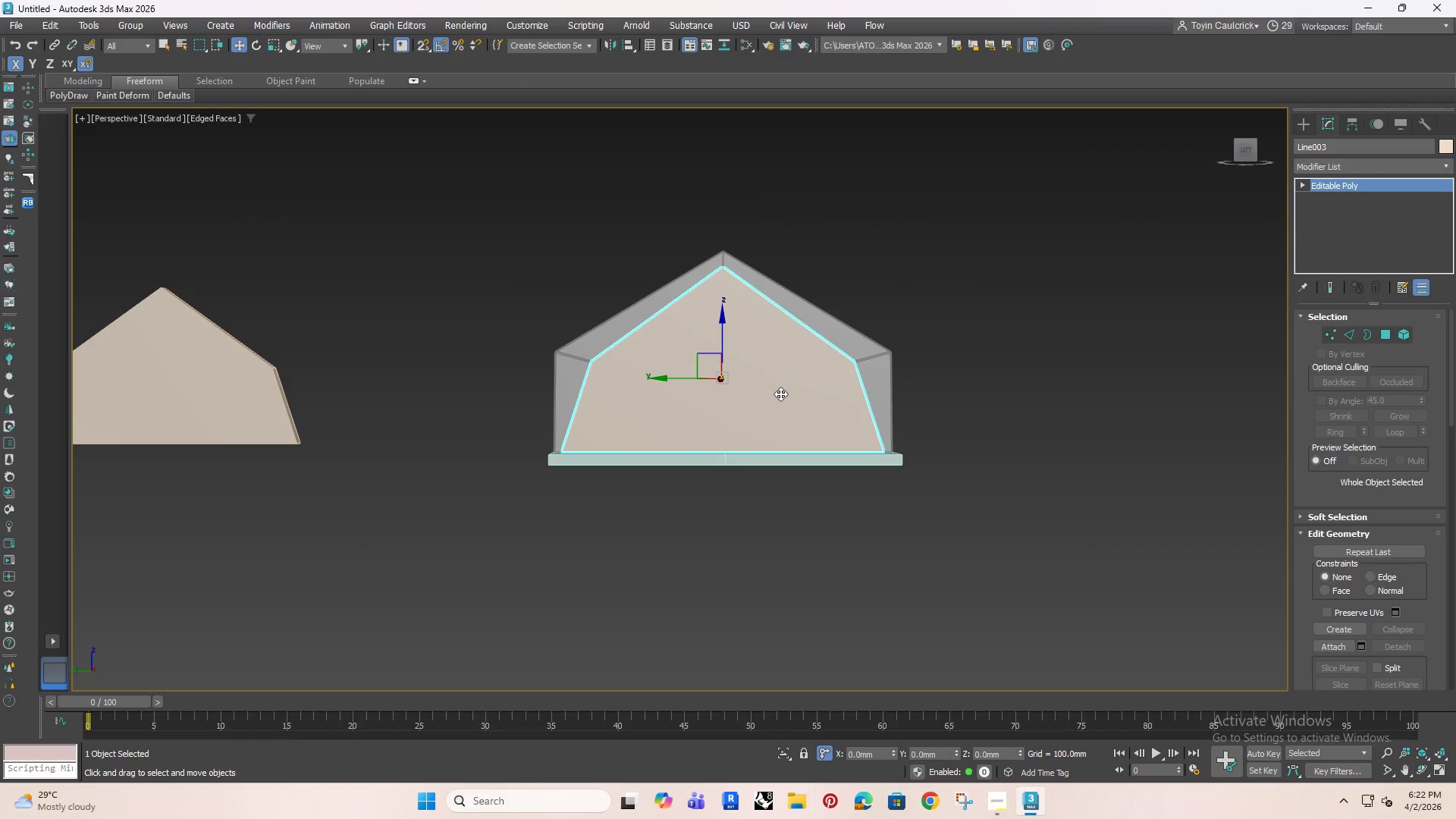 
key(Alt+AltLeft)
 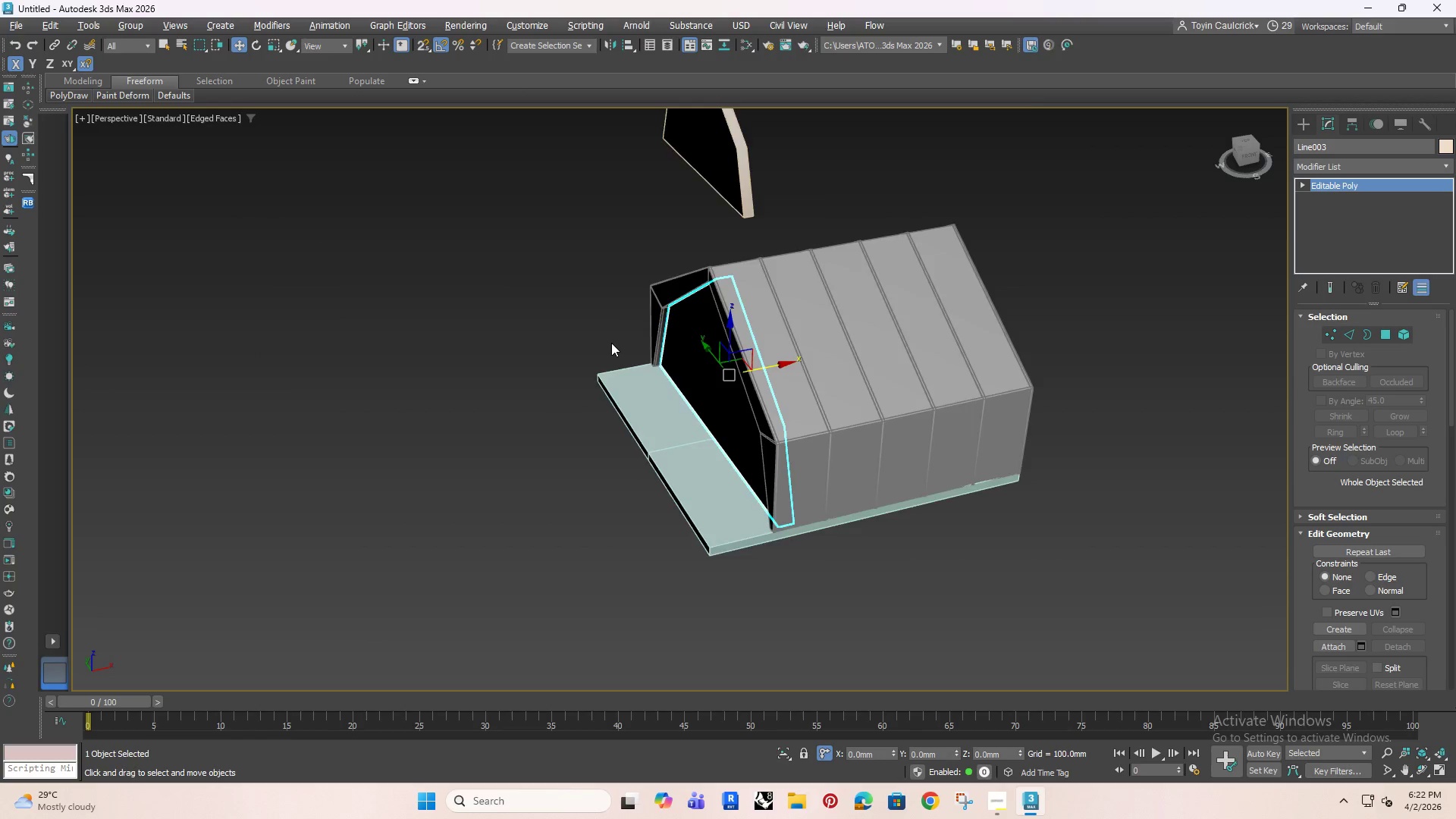 
key(Alt+Q)
 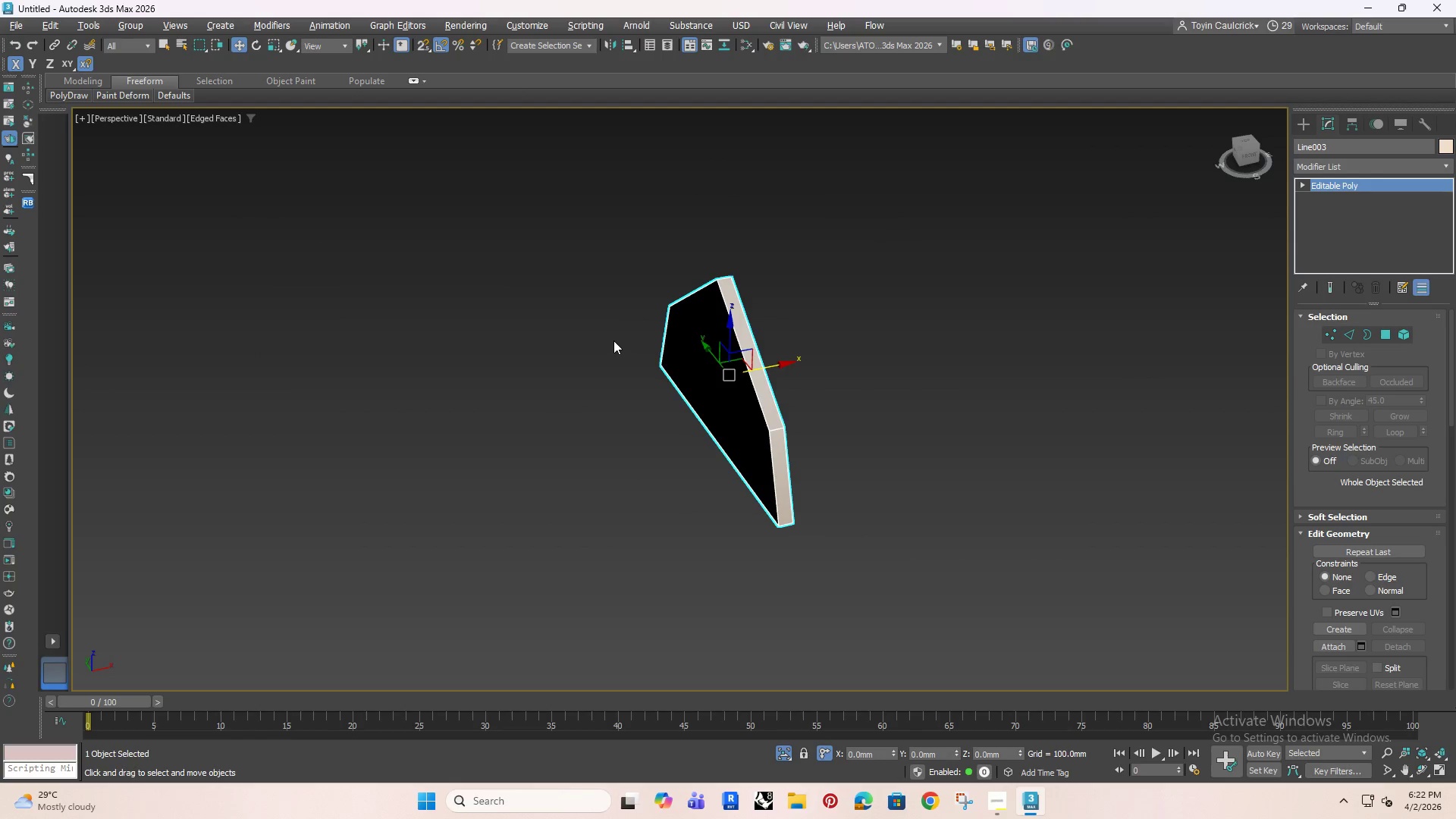 
key(Alt+AltRight)
 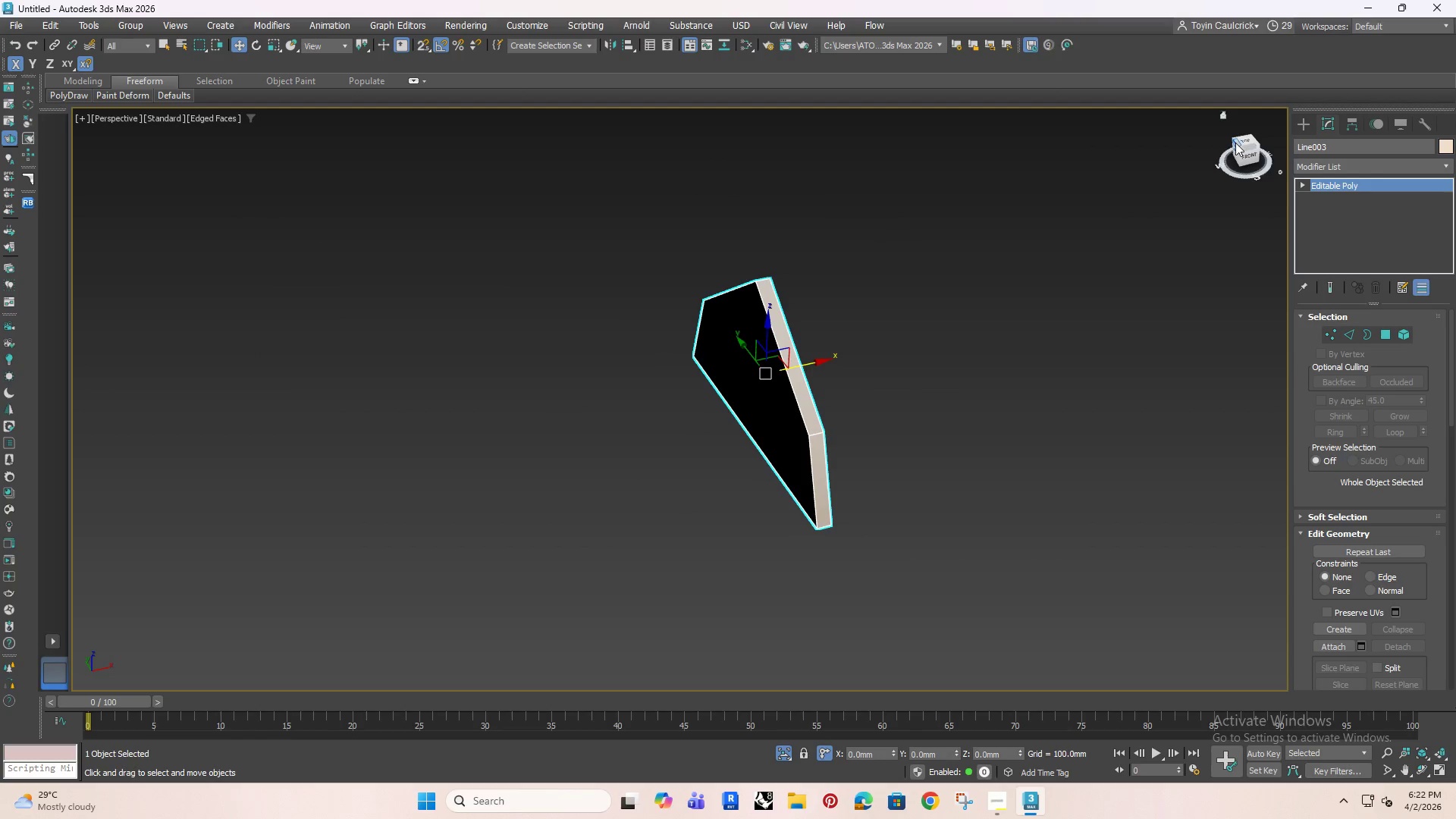 
left_click([1245, 140])
 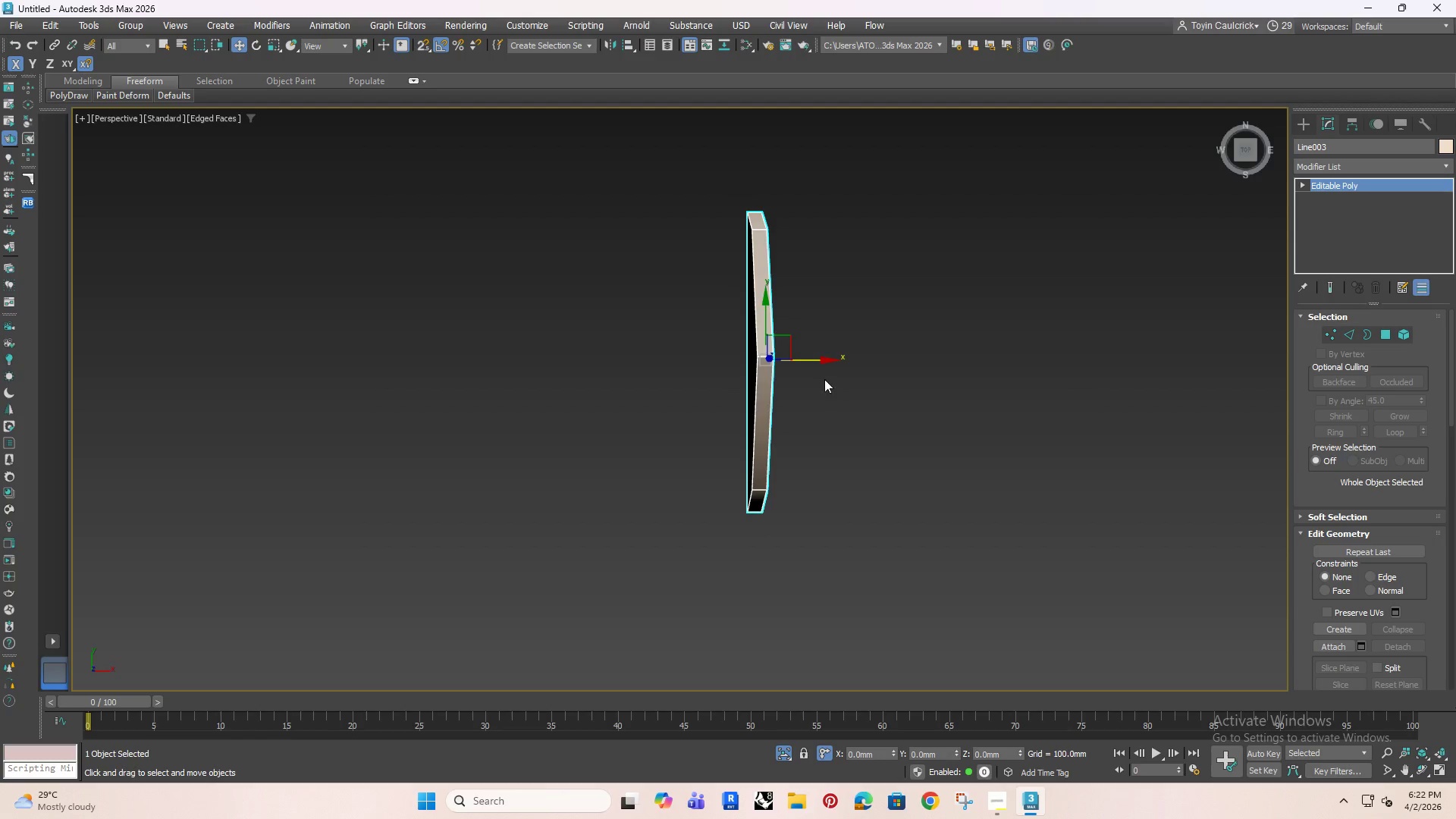 
type(u1)
 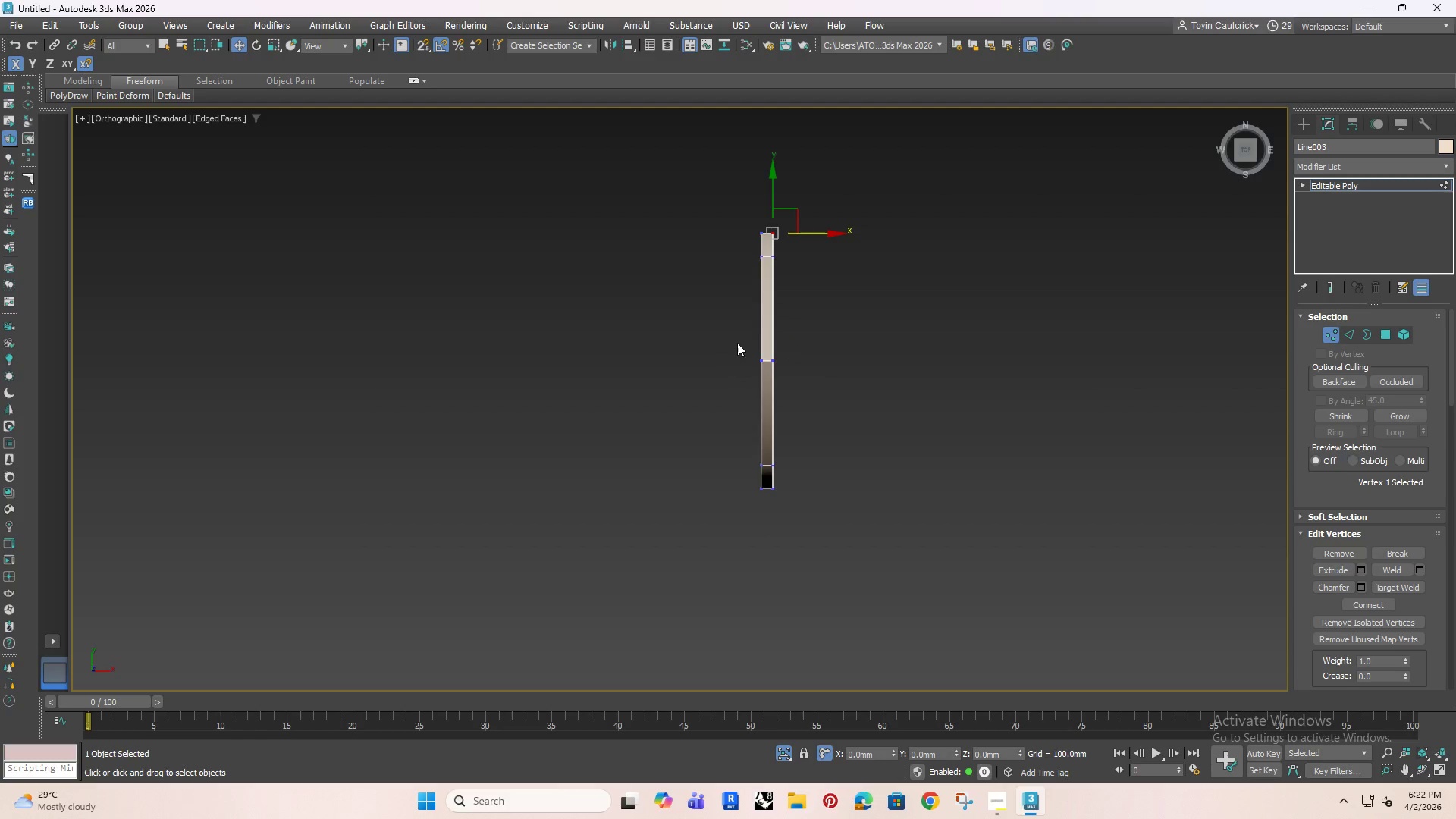 
scroll: coordinate [723, 275], scroll_direction: none, amount: 0.0
 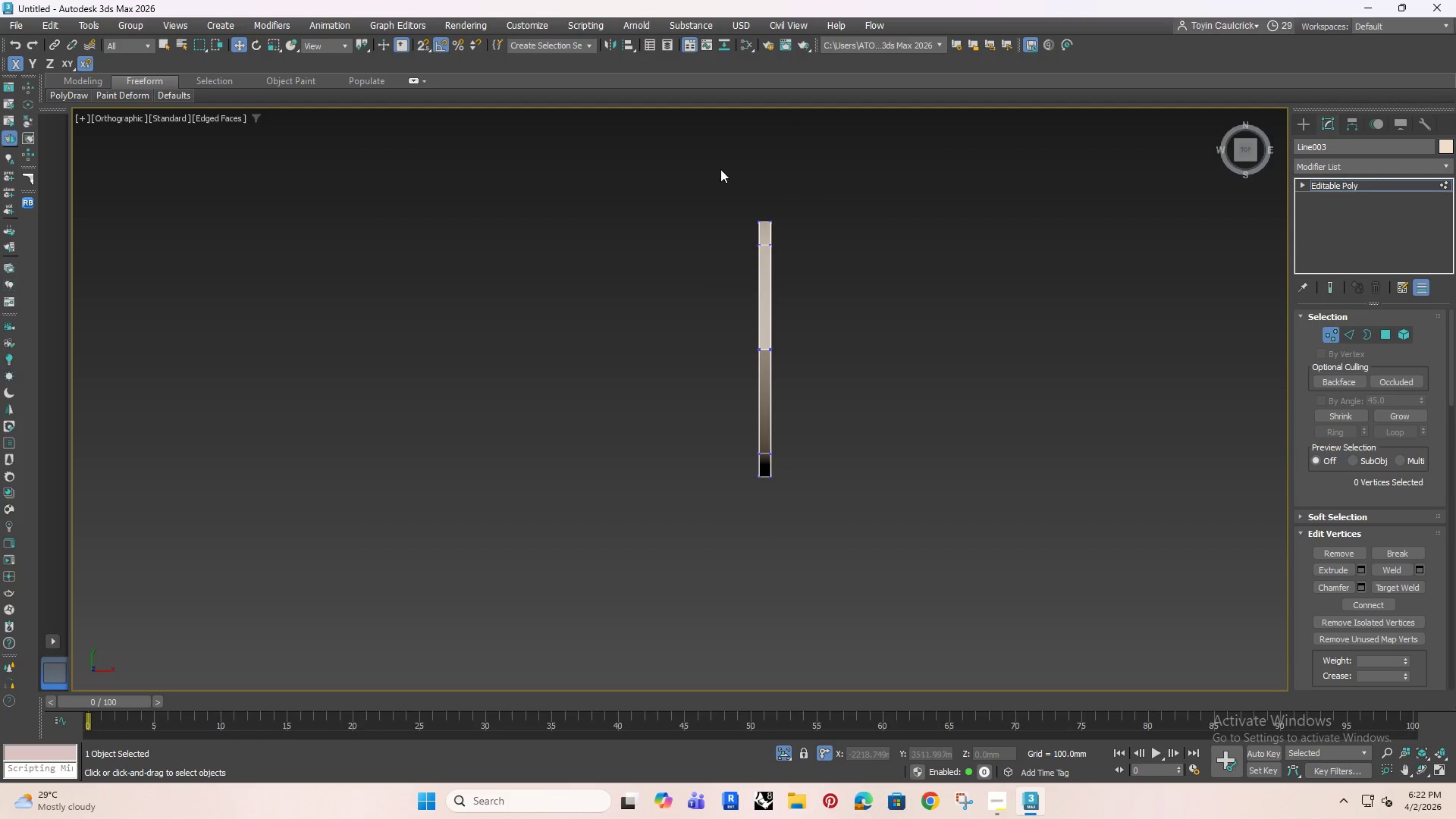 
left_click_drag(start_coordinate=[720, 163], to_coordinate=[765, 527])
 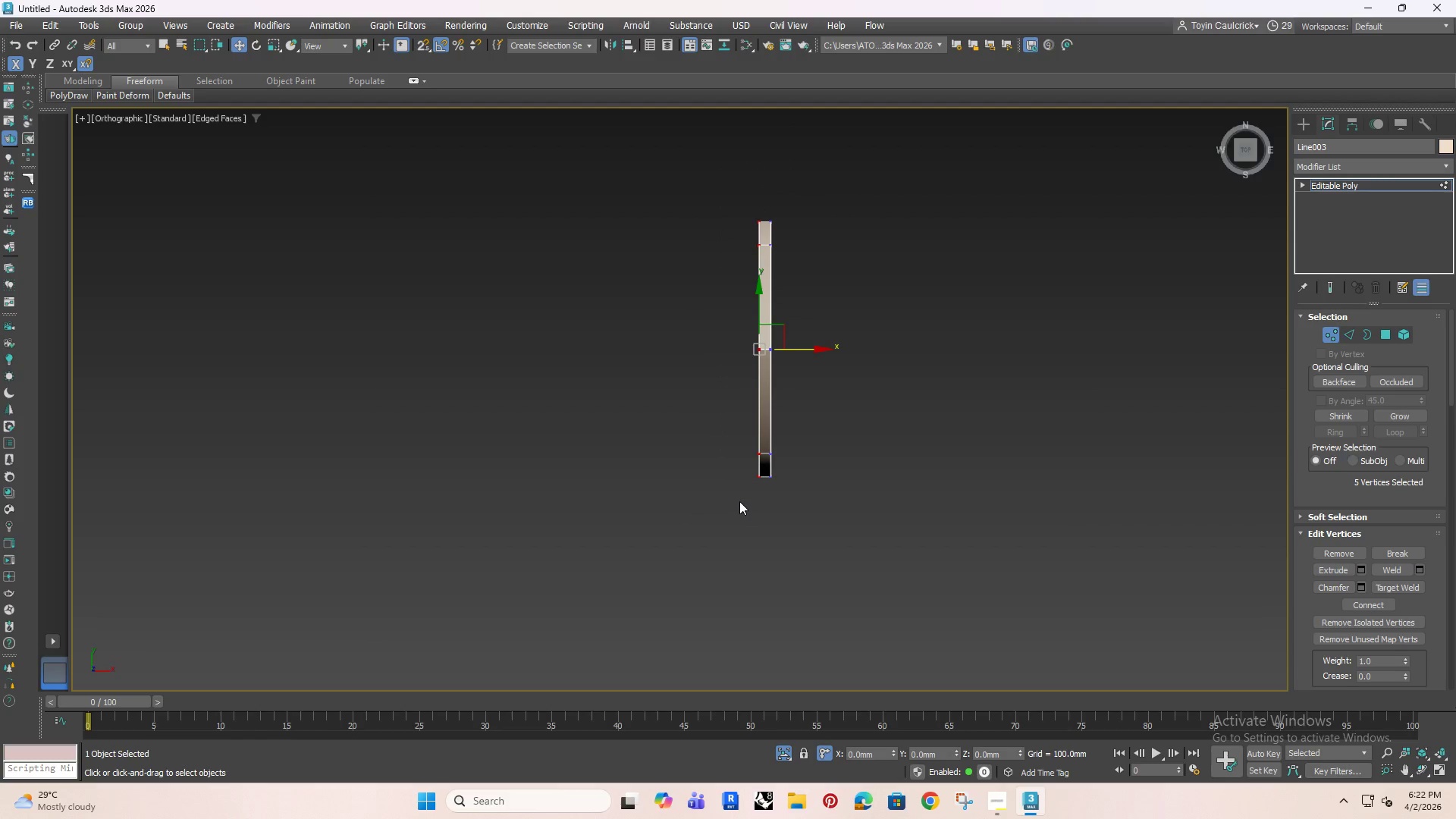 
key(Delete)
 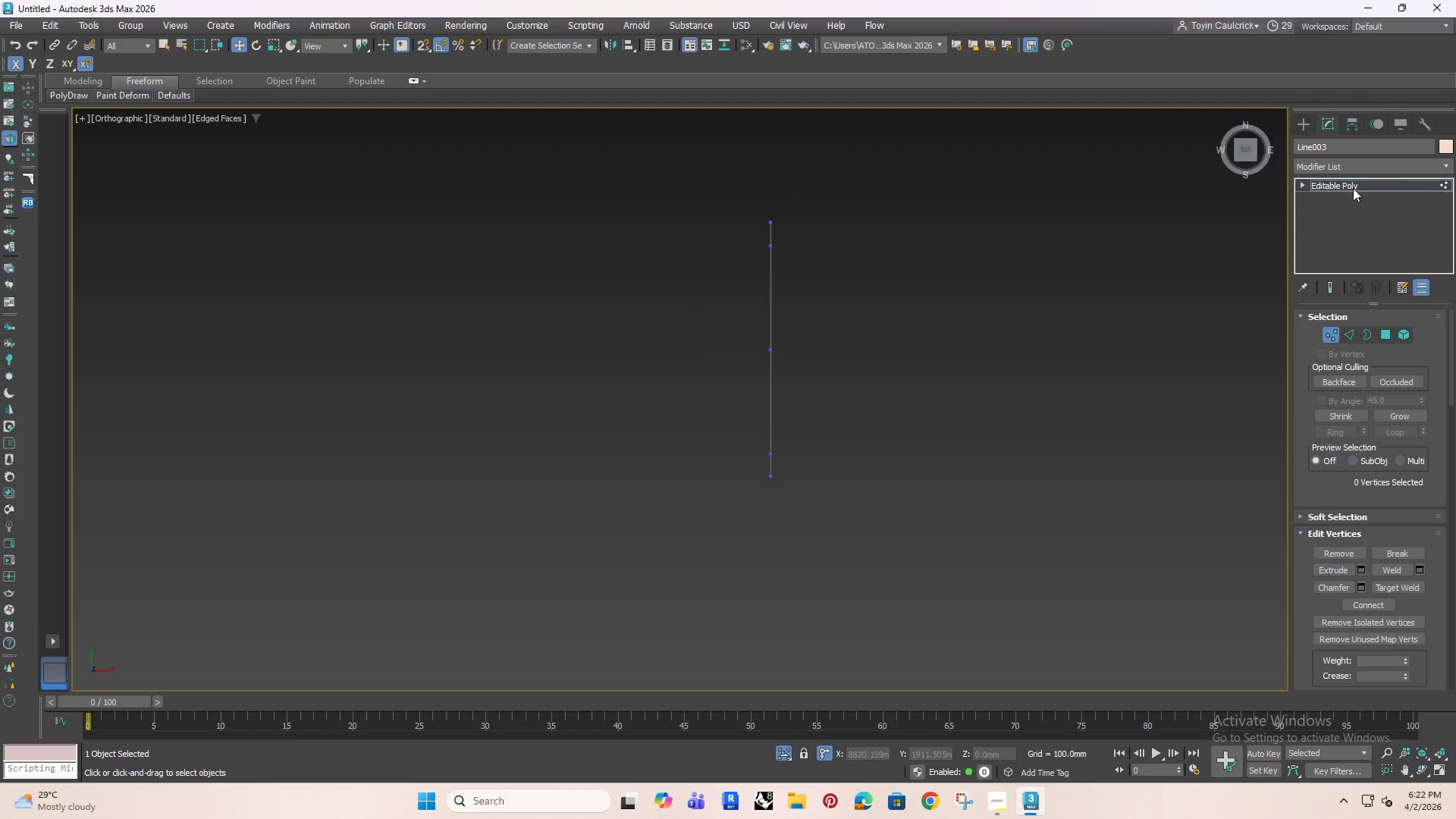 
hold_key(key=AltRight, duration=1.11)
 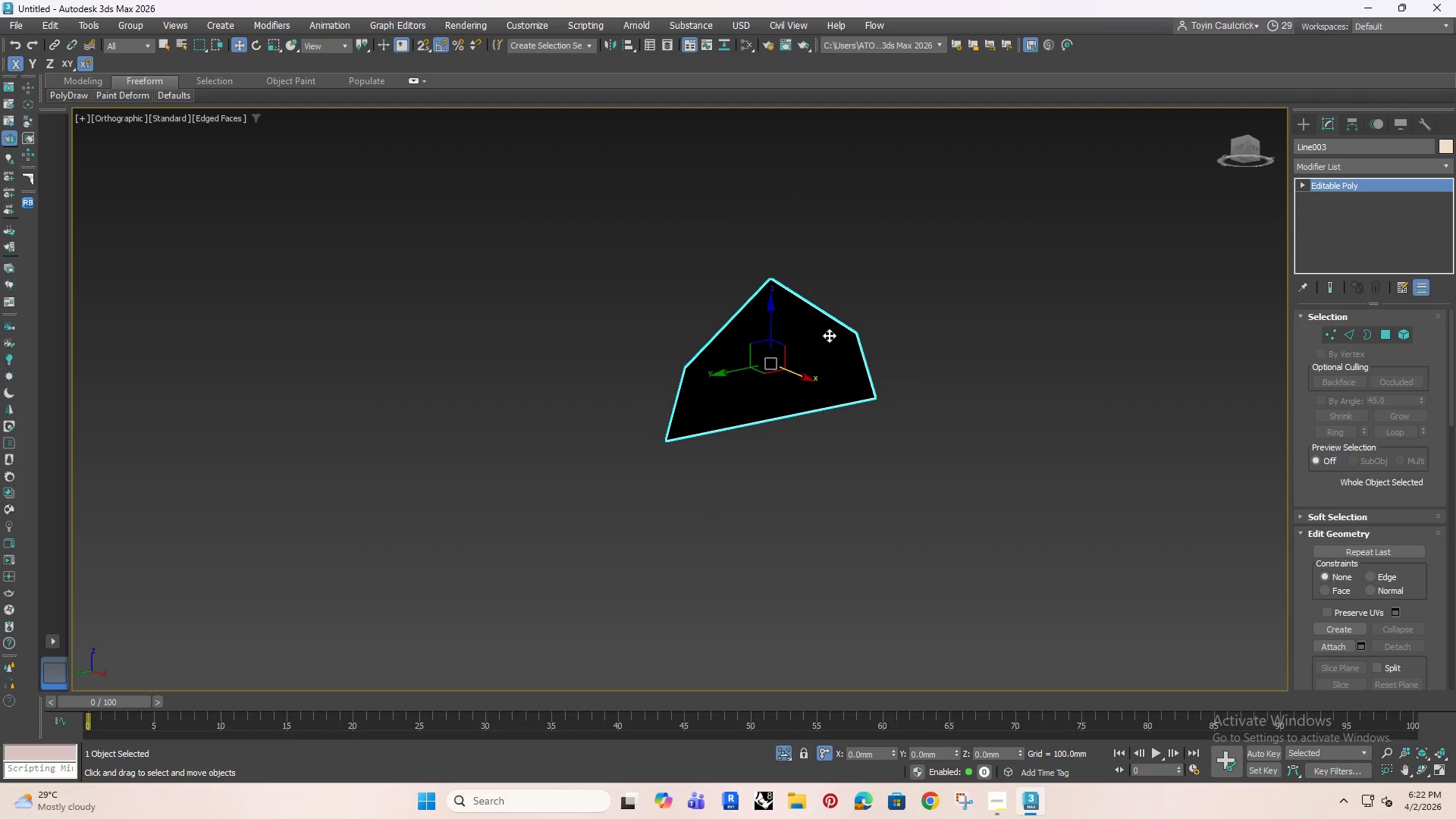 
hold_key(key=AltRight, duration=0.44)
 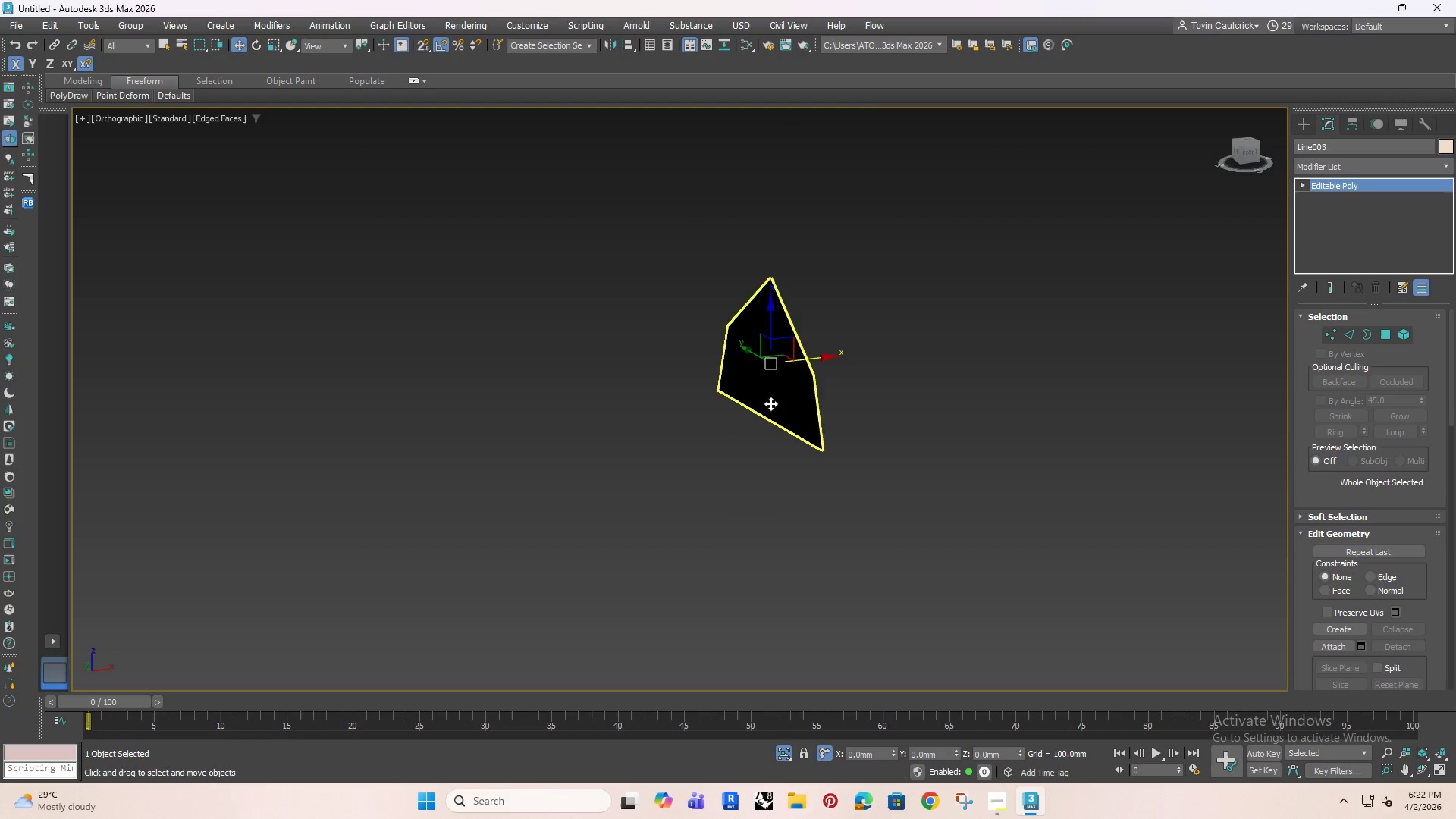 
hold_key(key=AltRight, duration=1.5)
 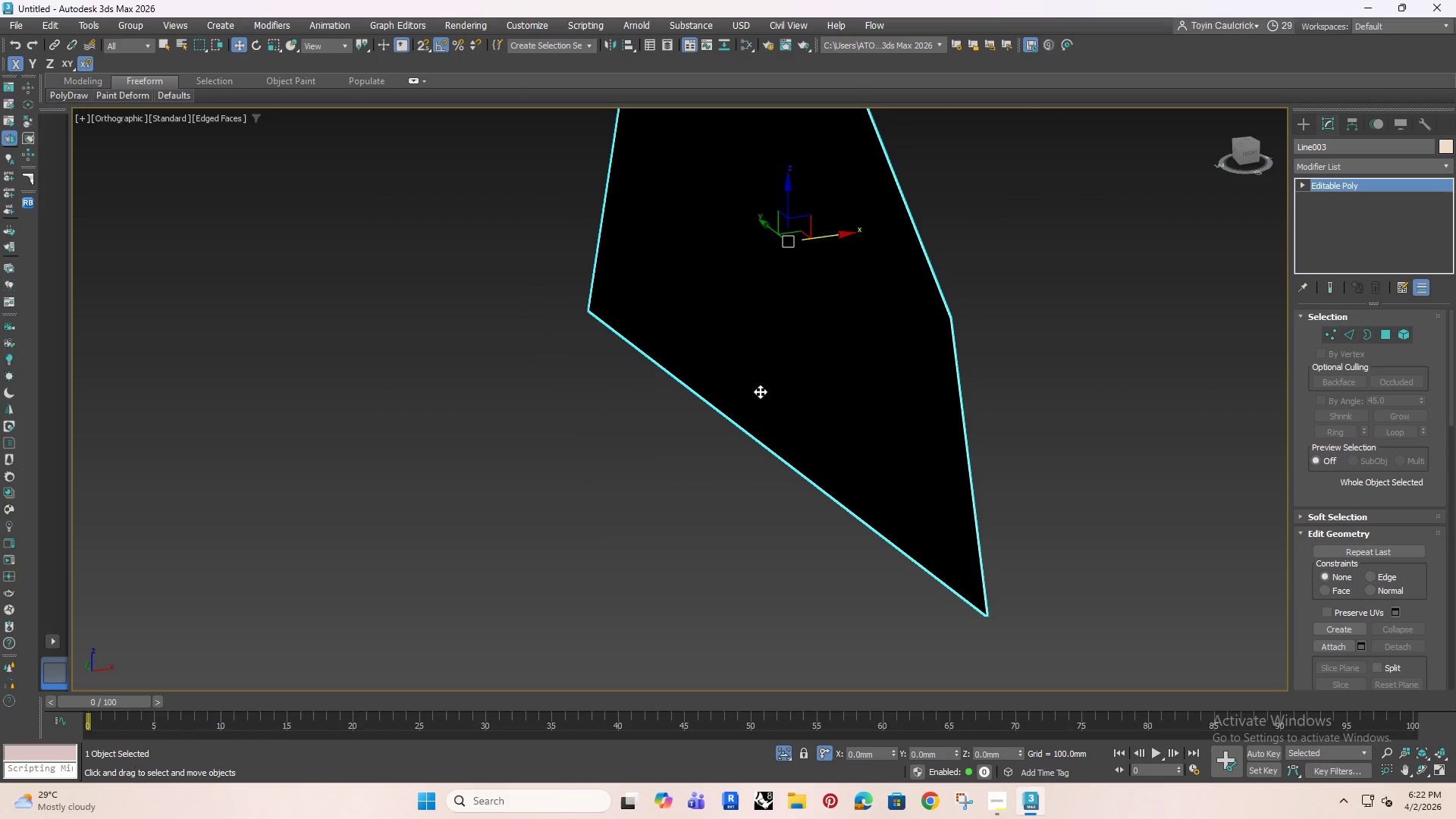 
scroll: coordinate [764, 403], scroll_direction: up, amount: 4.0
 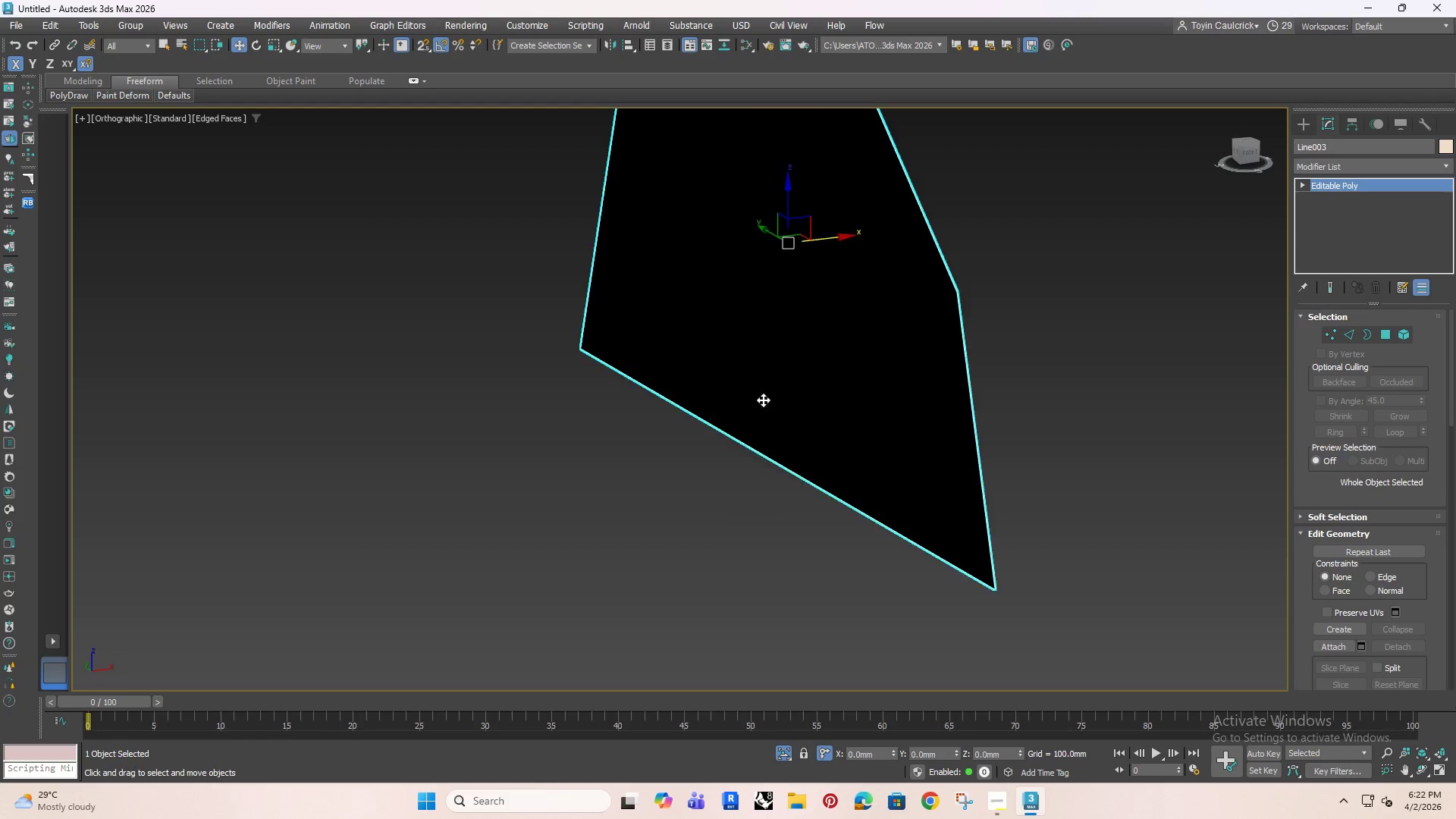 
hold_key(key=AltRight, duration=0.5)
 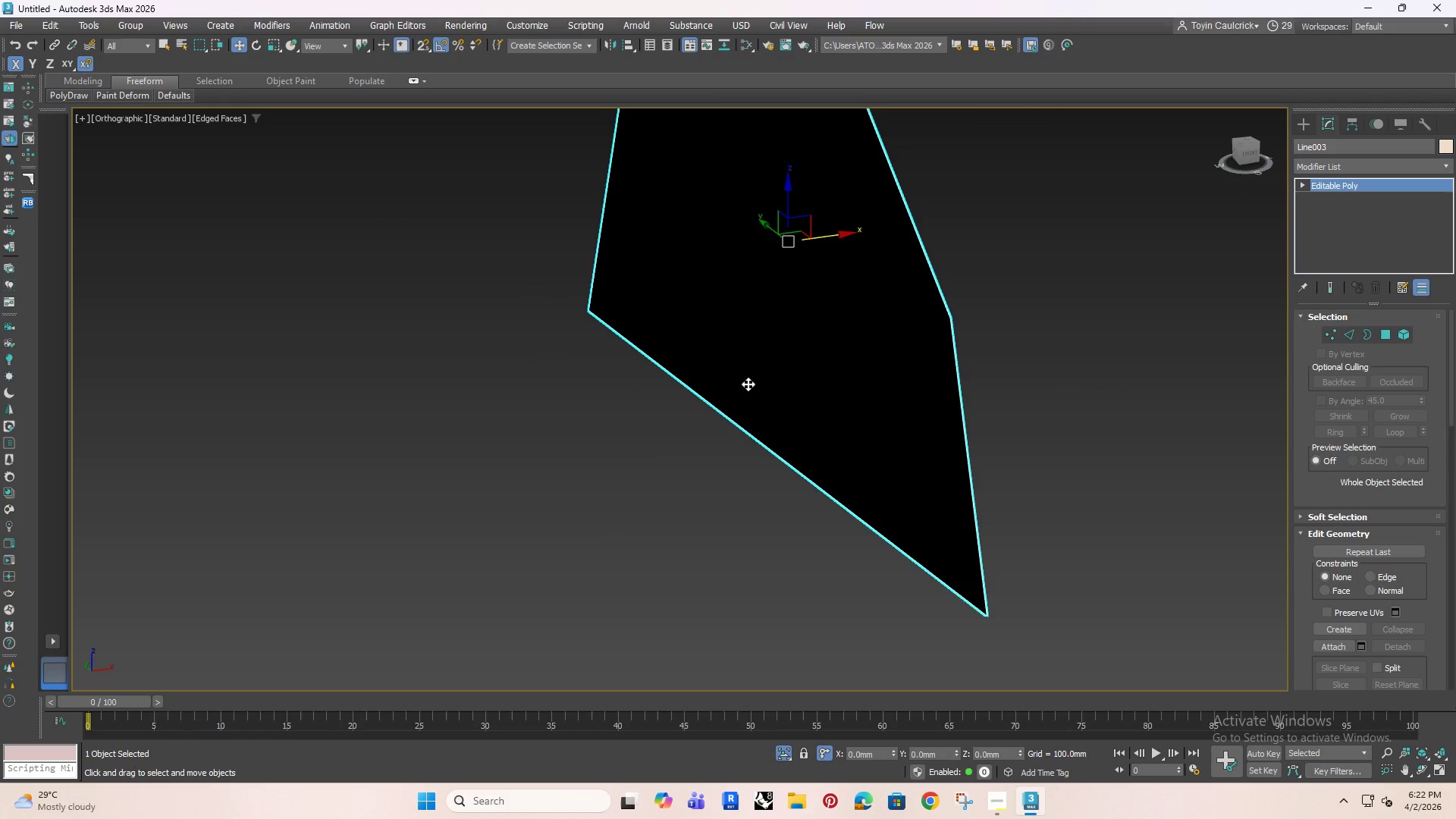 
scroll: coordinate [745, 384], scroll_direction: down, amount: 3.0
 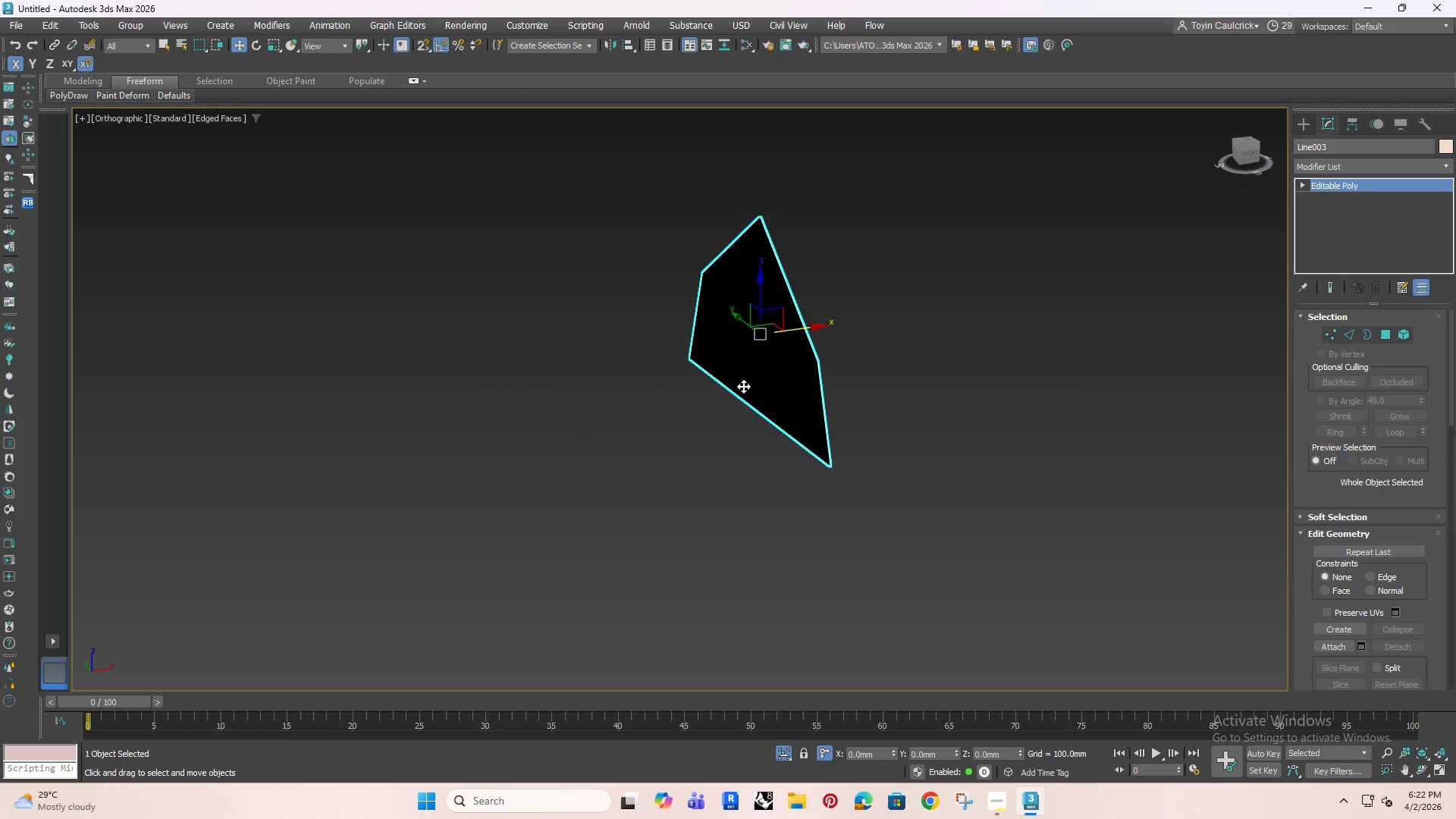 
hold_key(key=AltRight, duration=1.5)
 